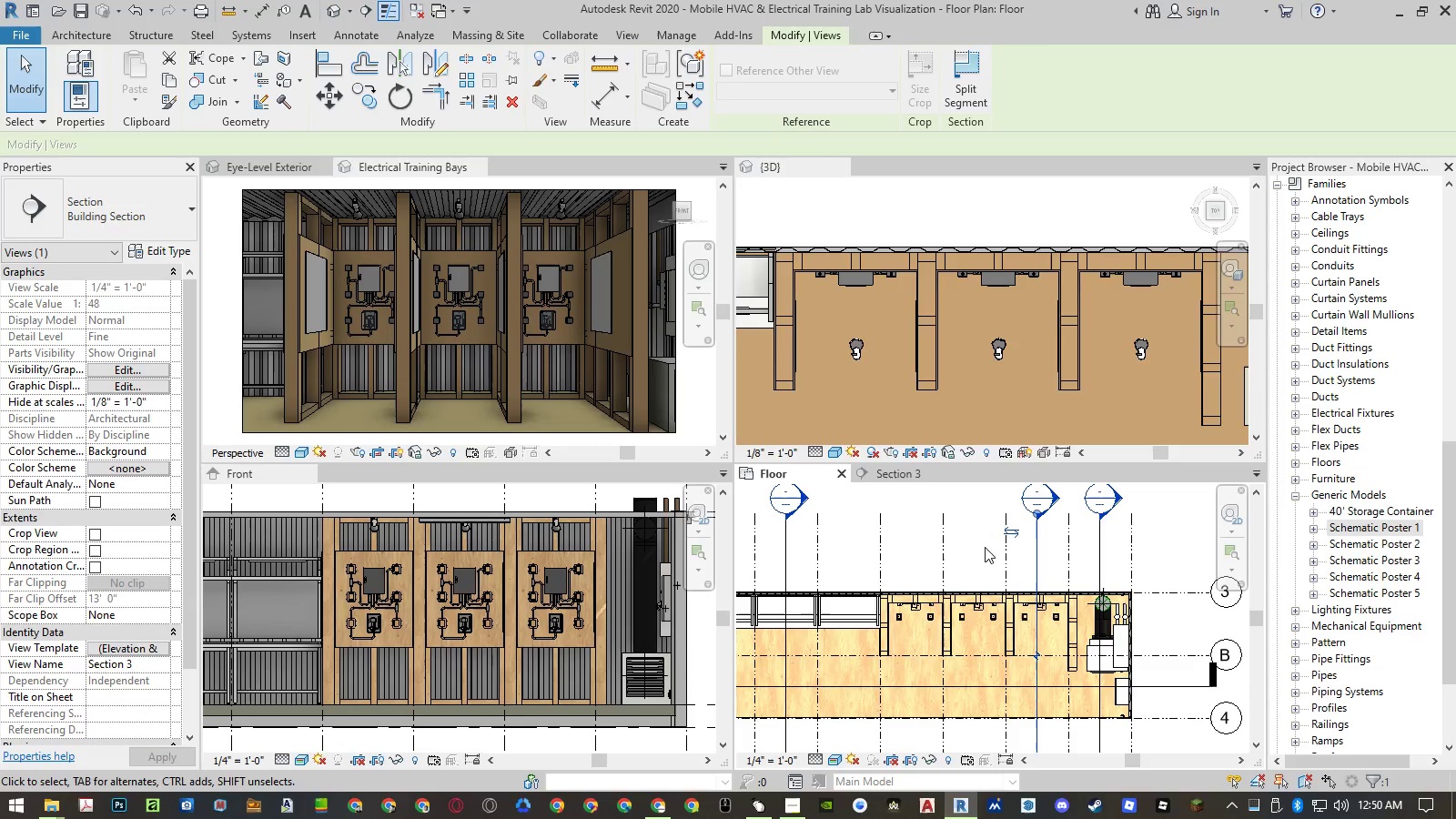 
type(mv)
 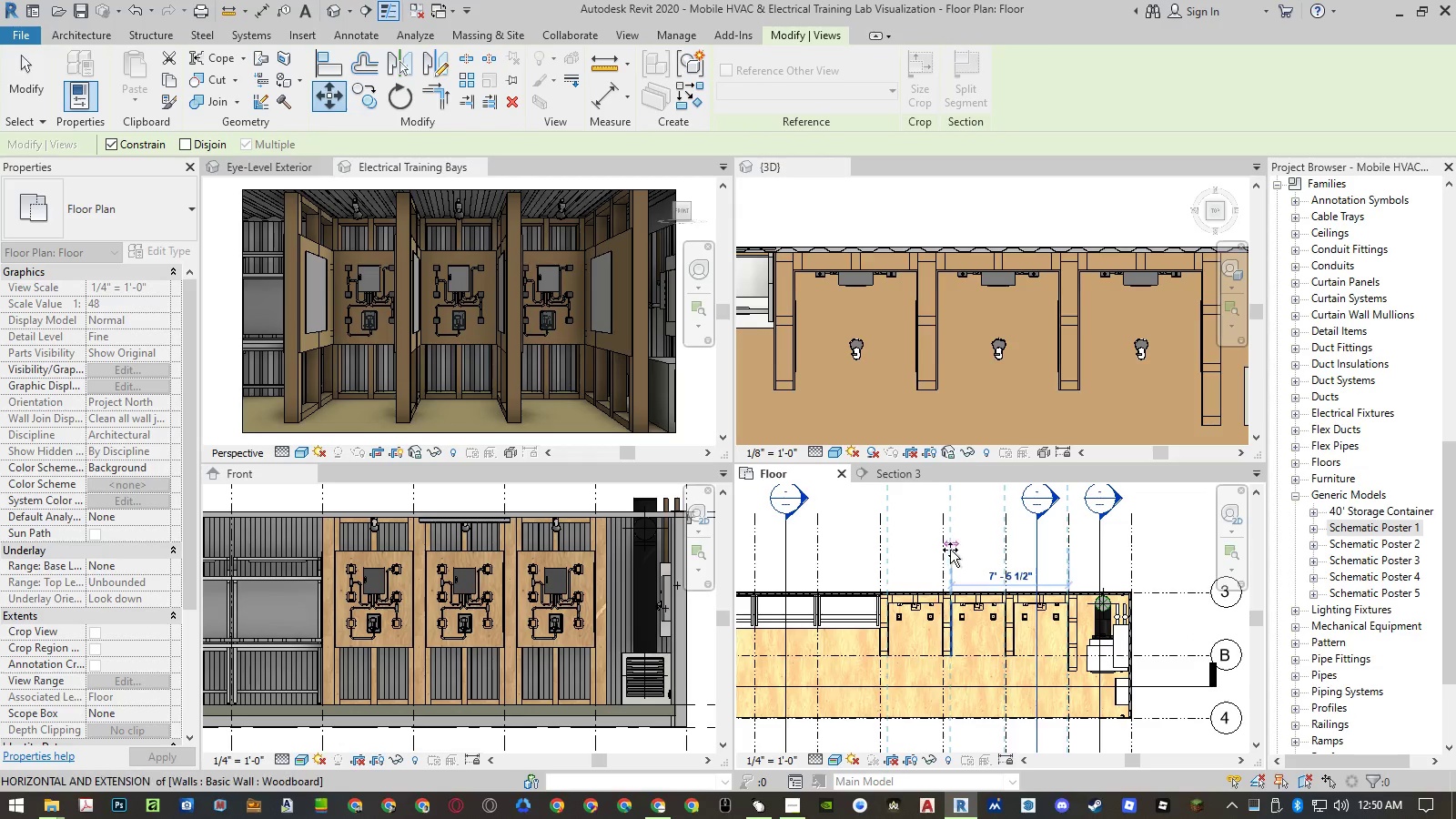 
left_click([946, 550])
 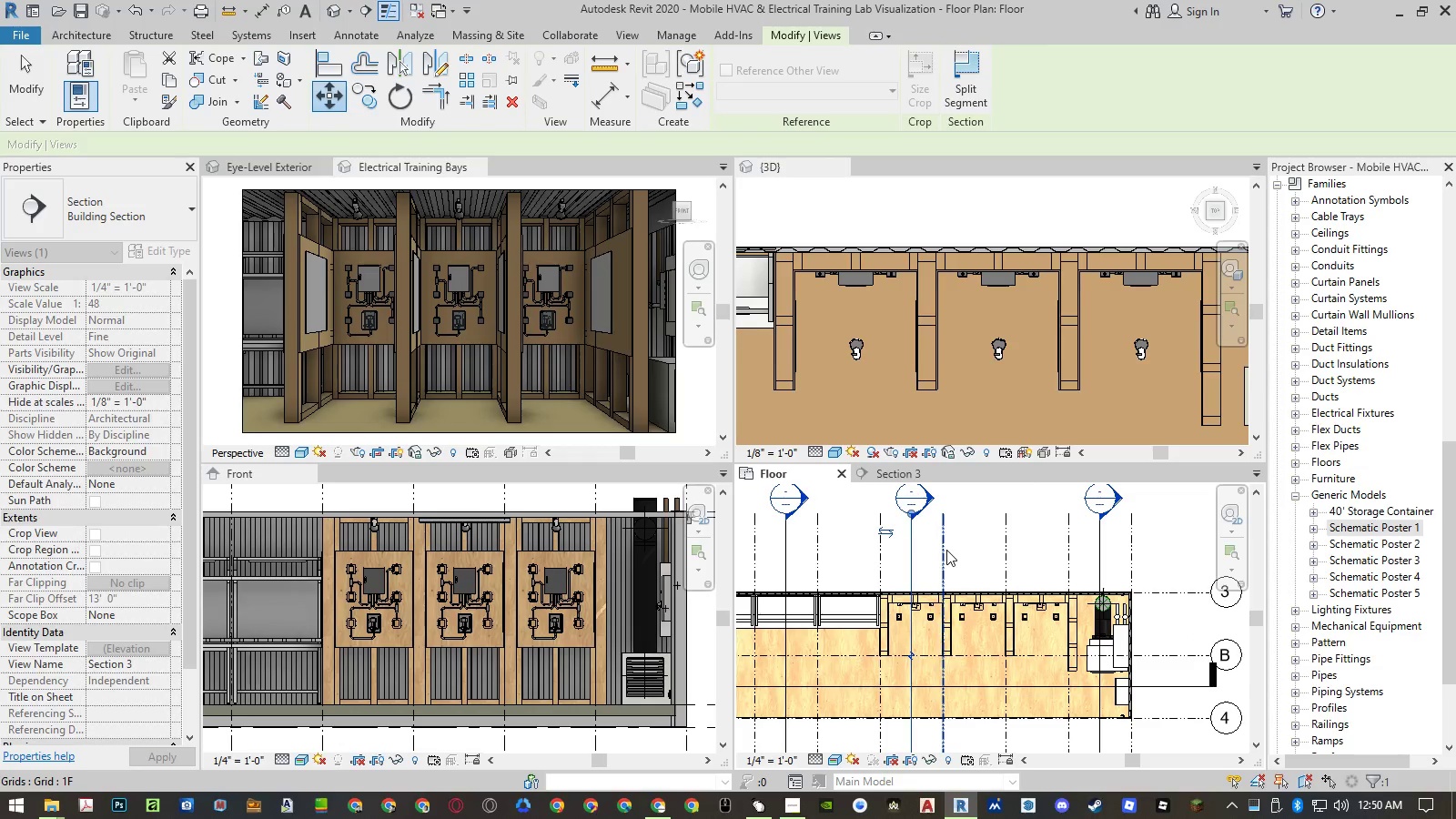 
key(Escape)
 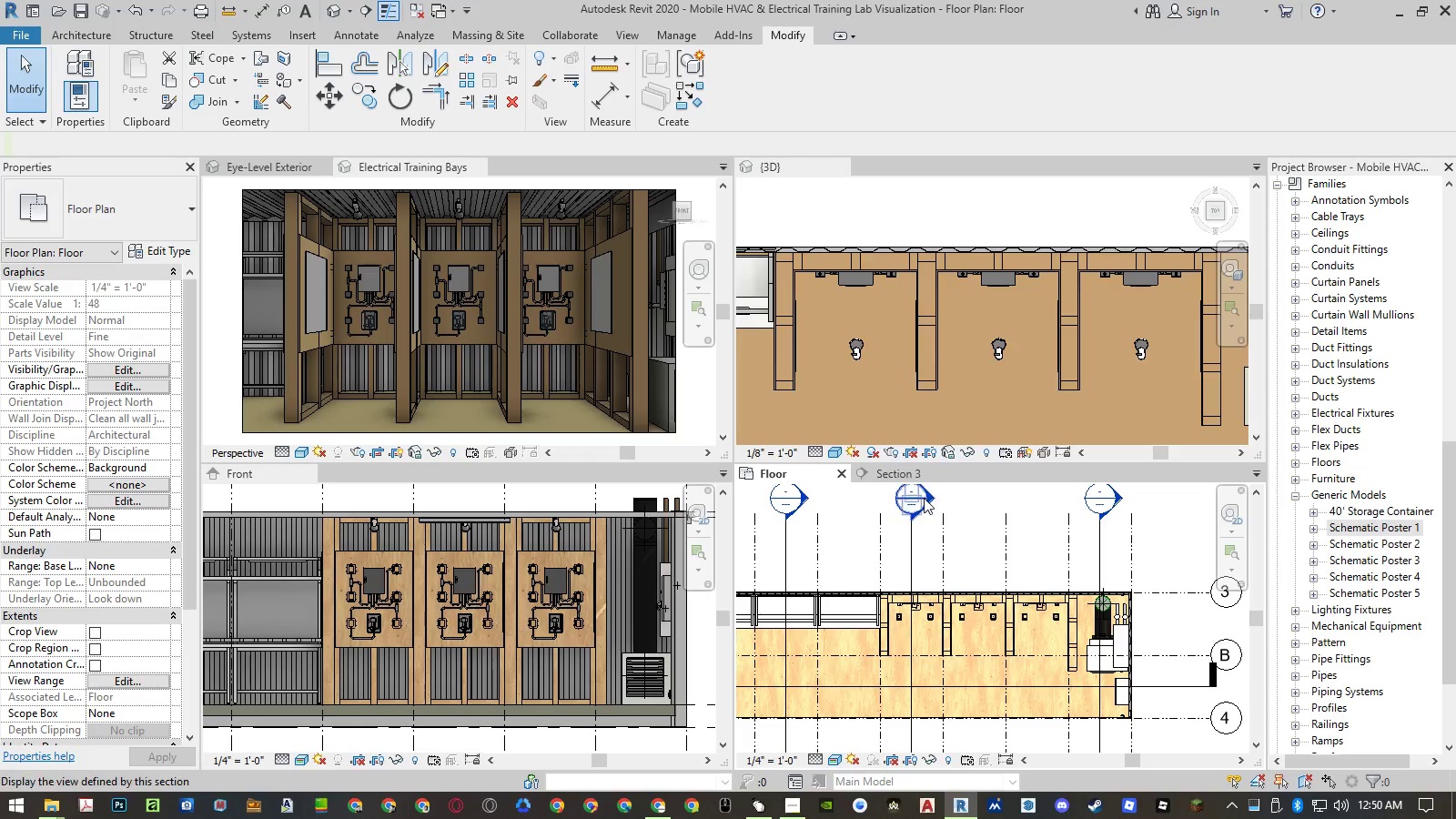 
key(Escape)
 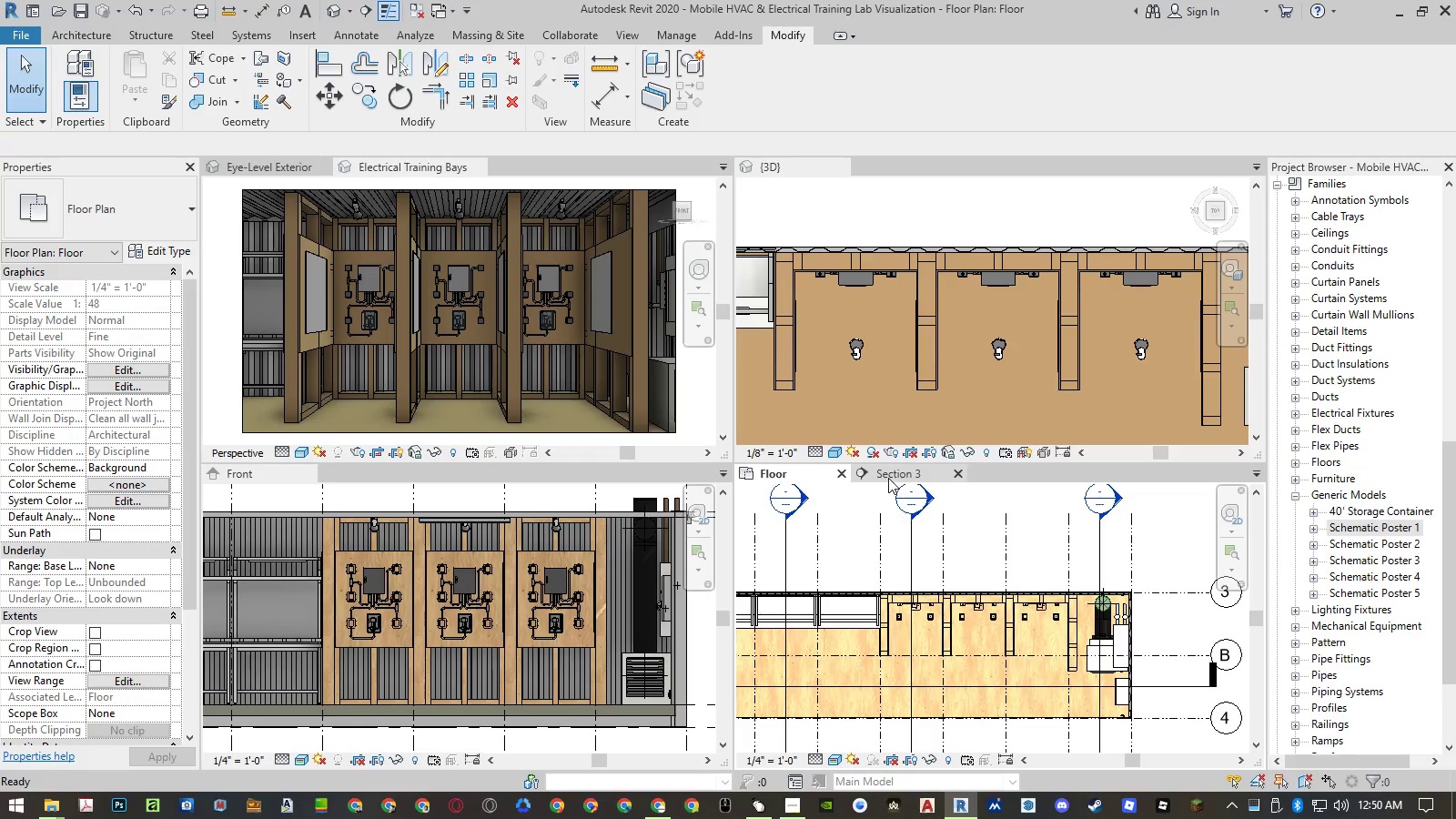 
left_click([888, 477])
 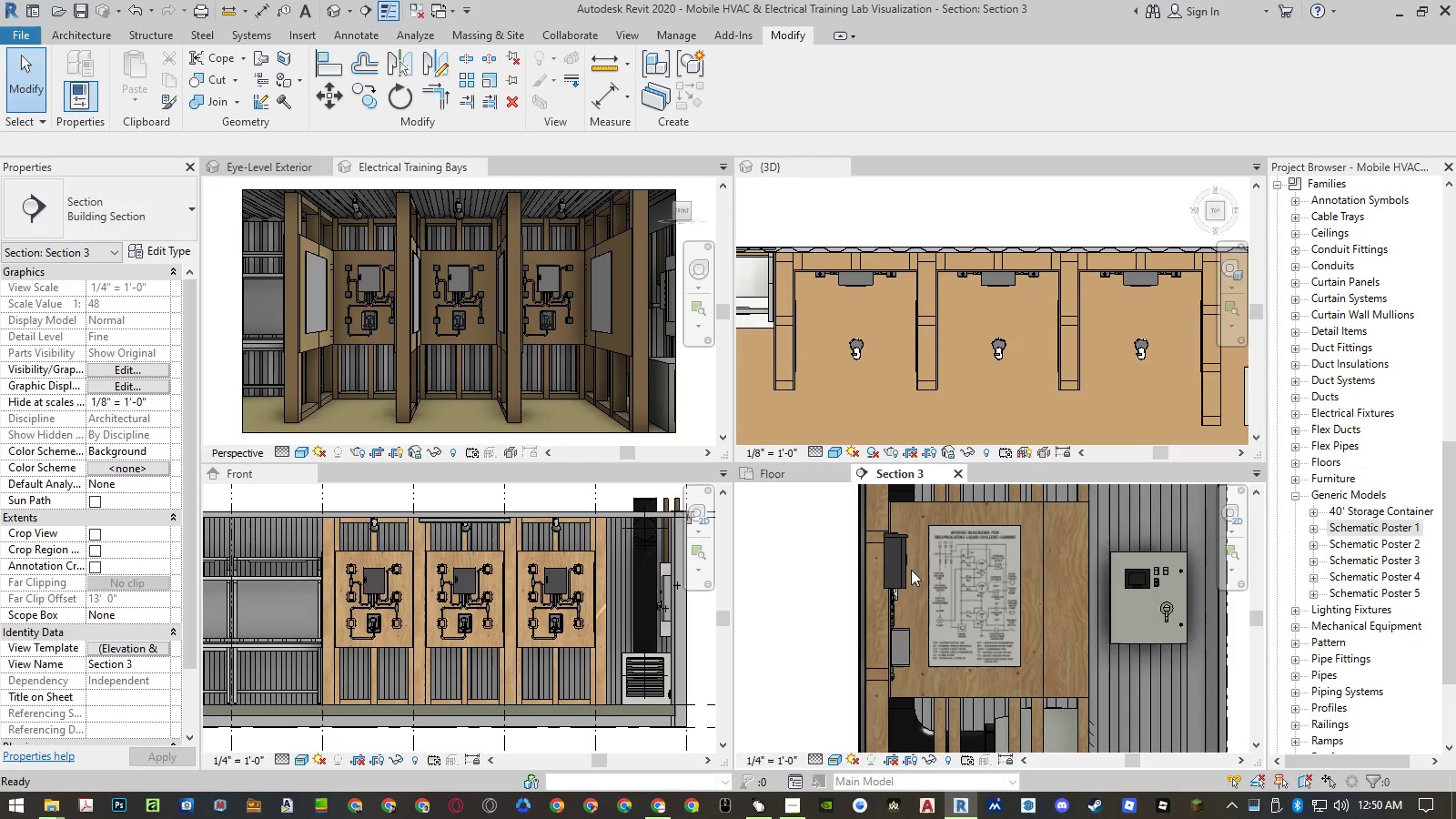 
scroll: coordinate [1075, 665], scroll_direction: down, amount: 2.0
 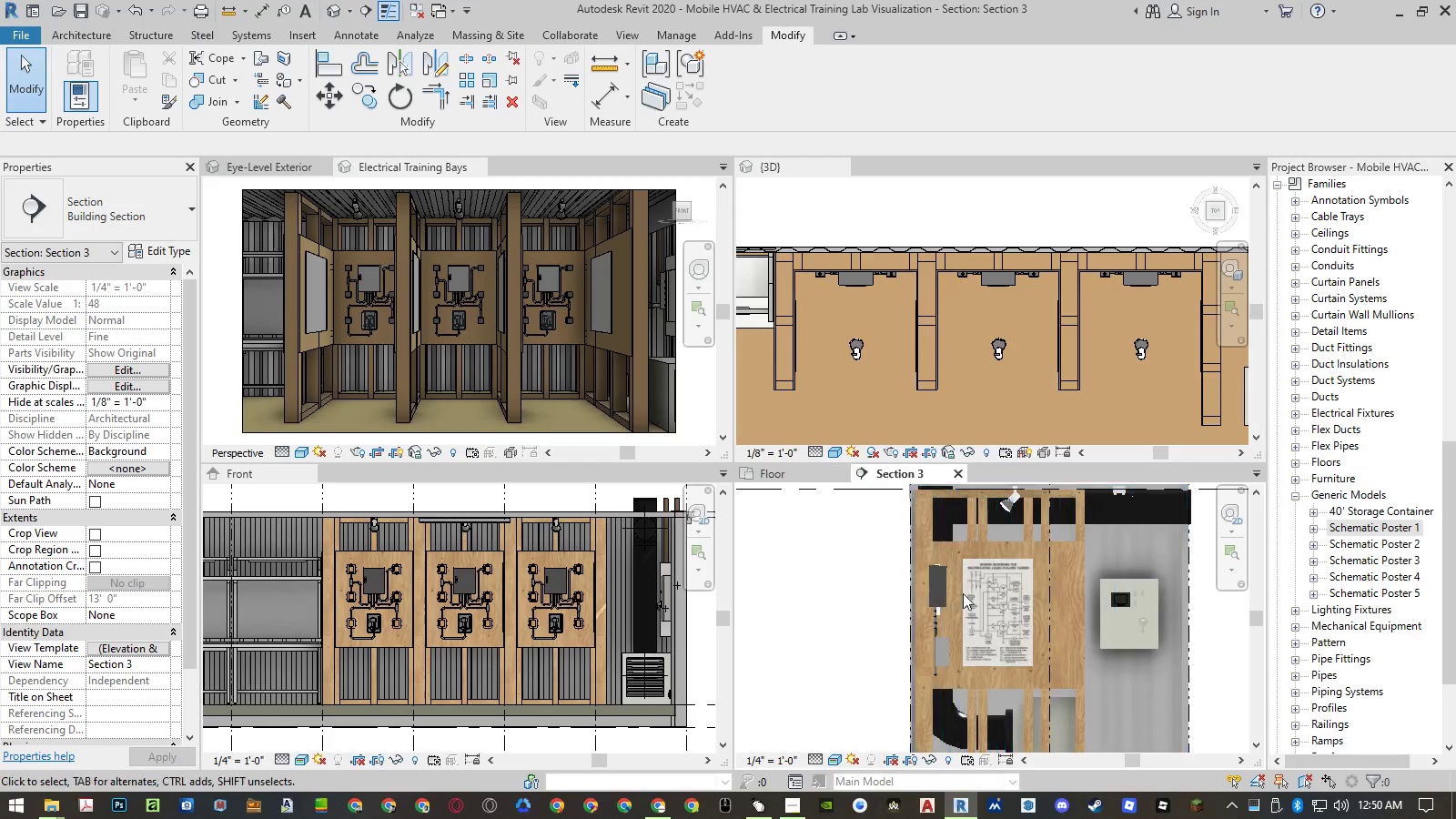 
left_click([857, 592])
 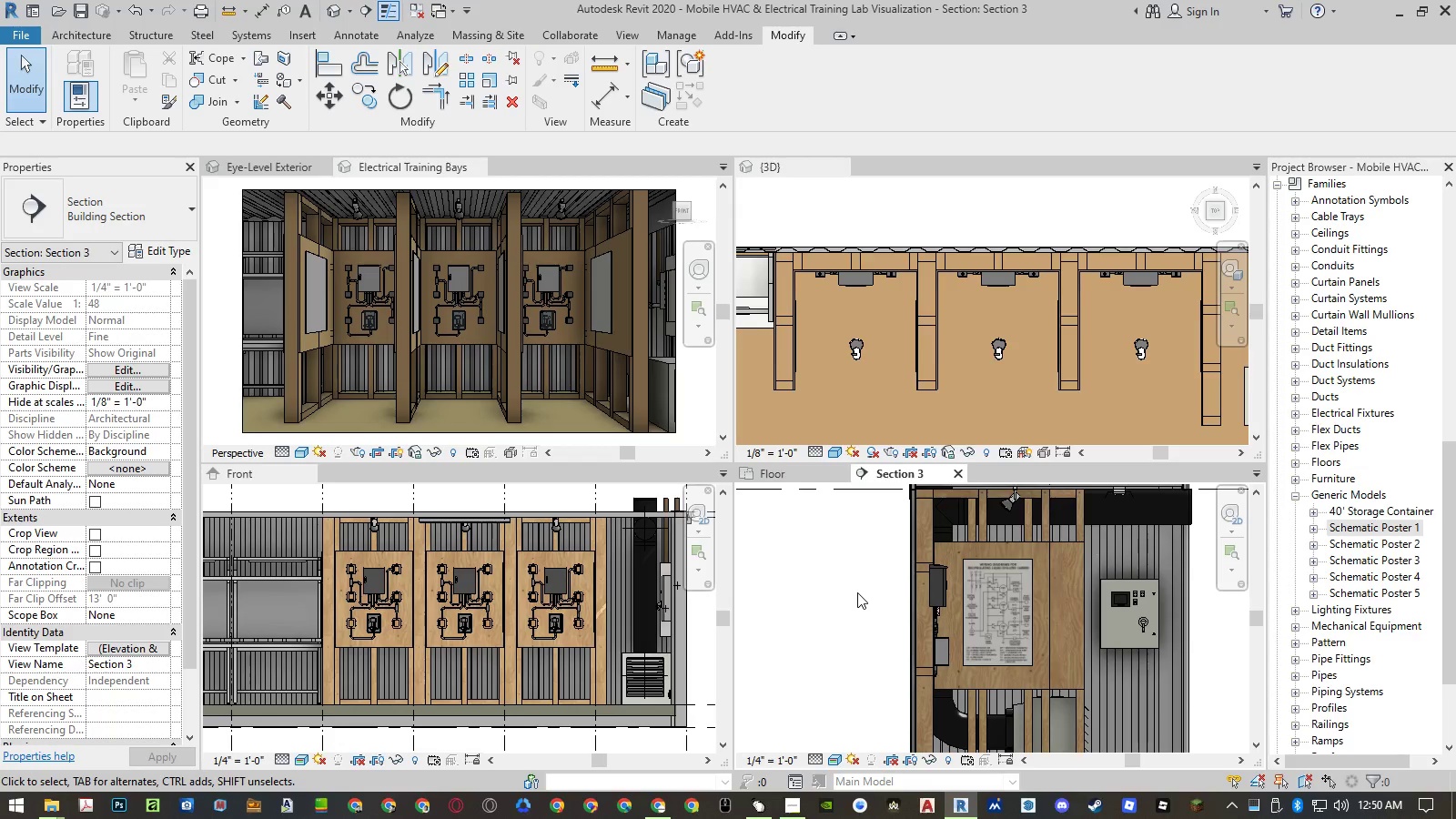 
right_click([857, 592])
 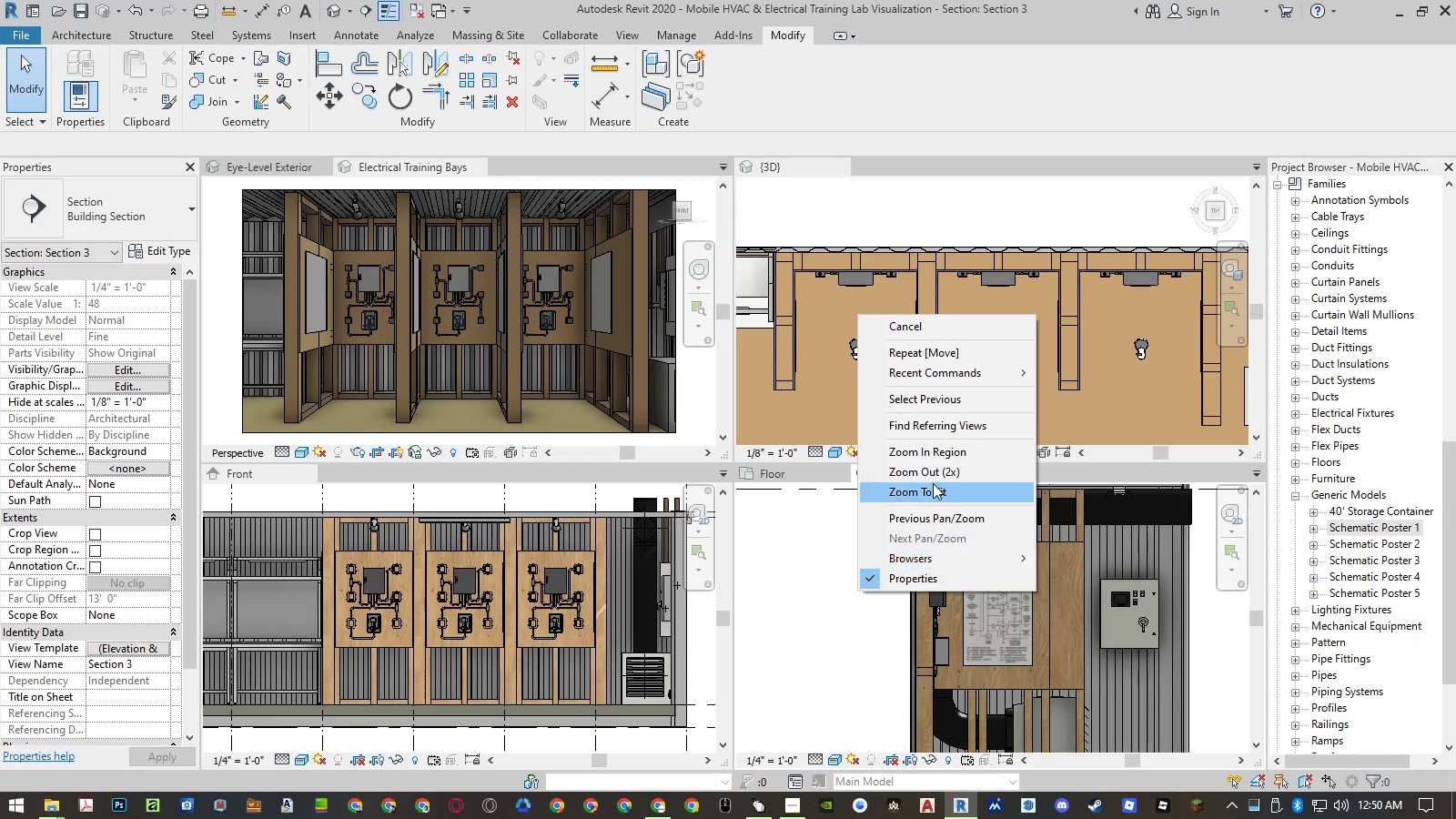 
left_click([935, 451])
 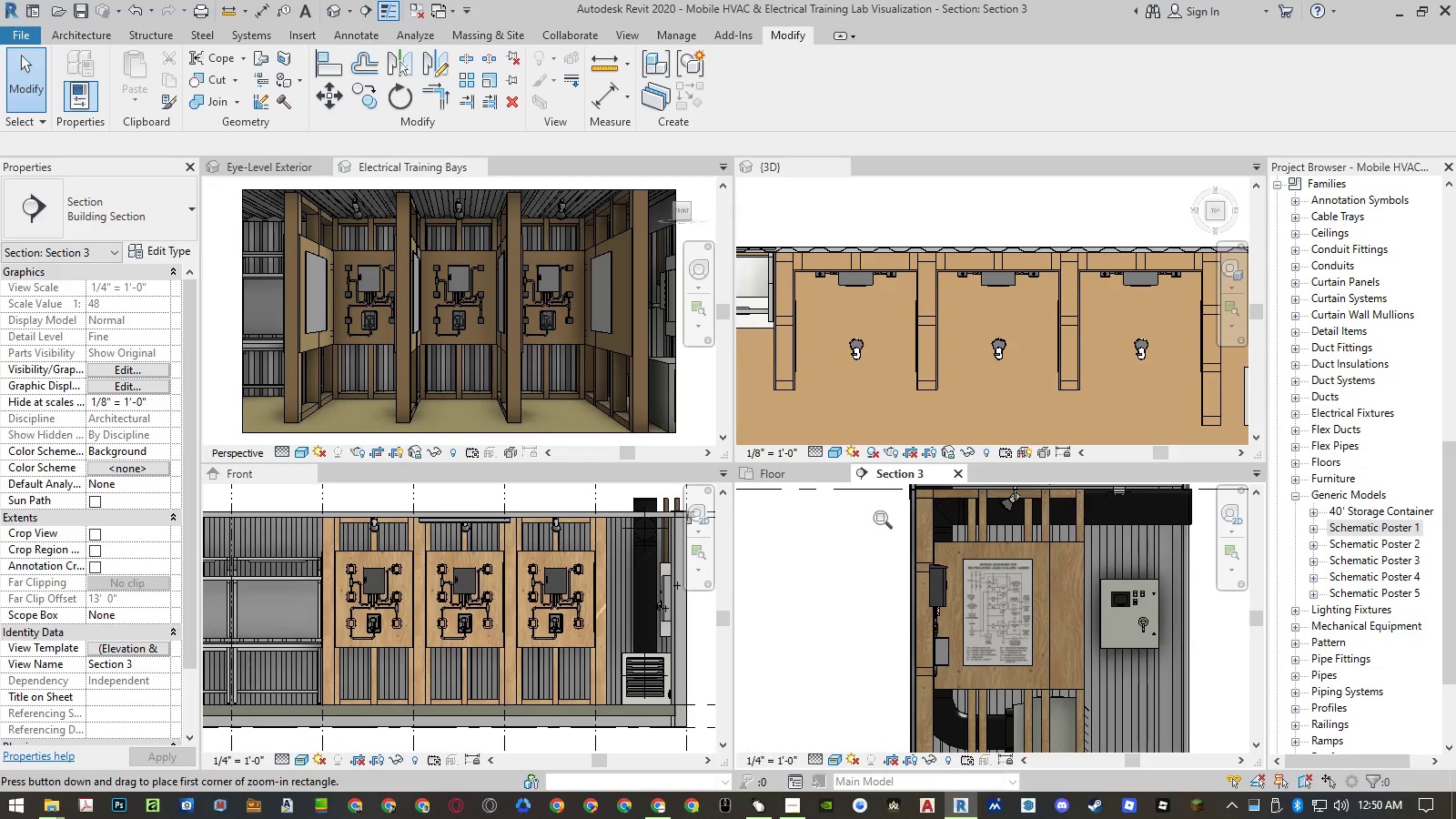 
left_click_drag(start_coordinate=[870, 510], to_coordinate=[1123, 723])
 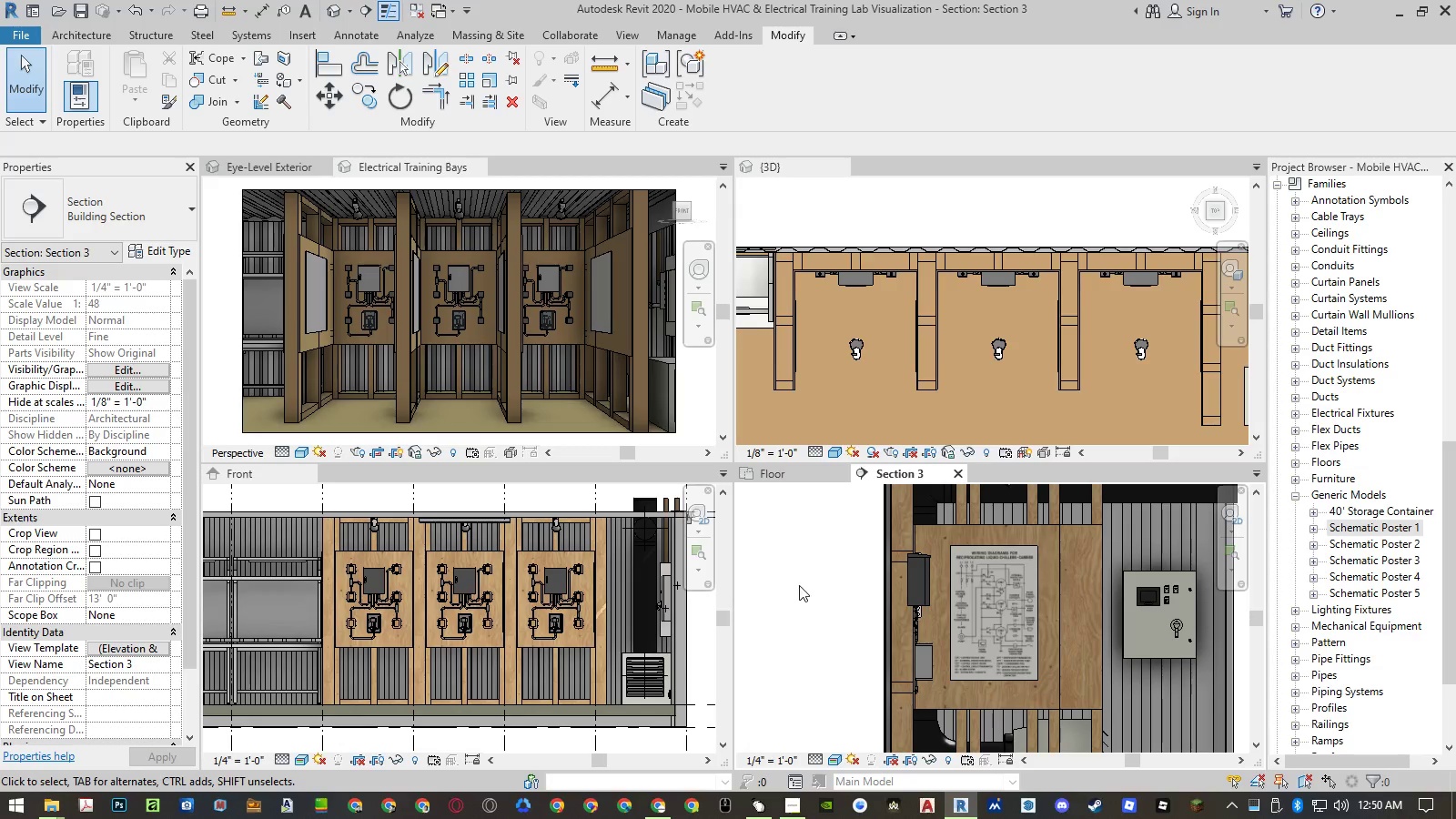 
left_click([788, 585])
 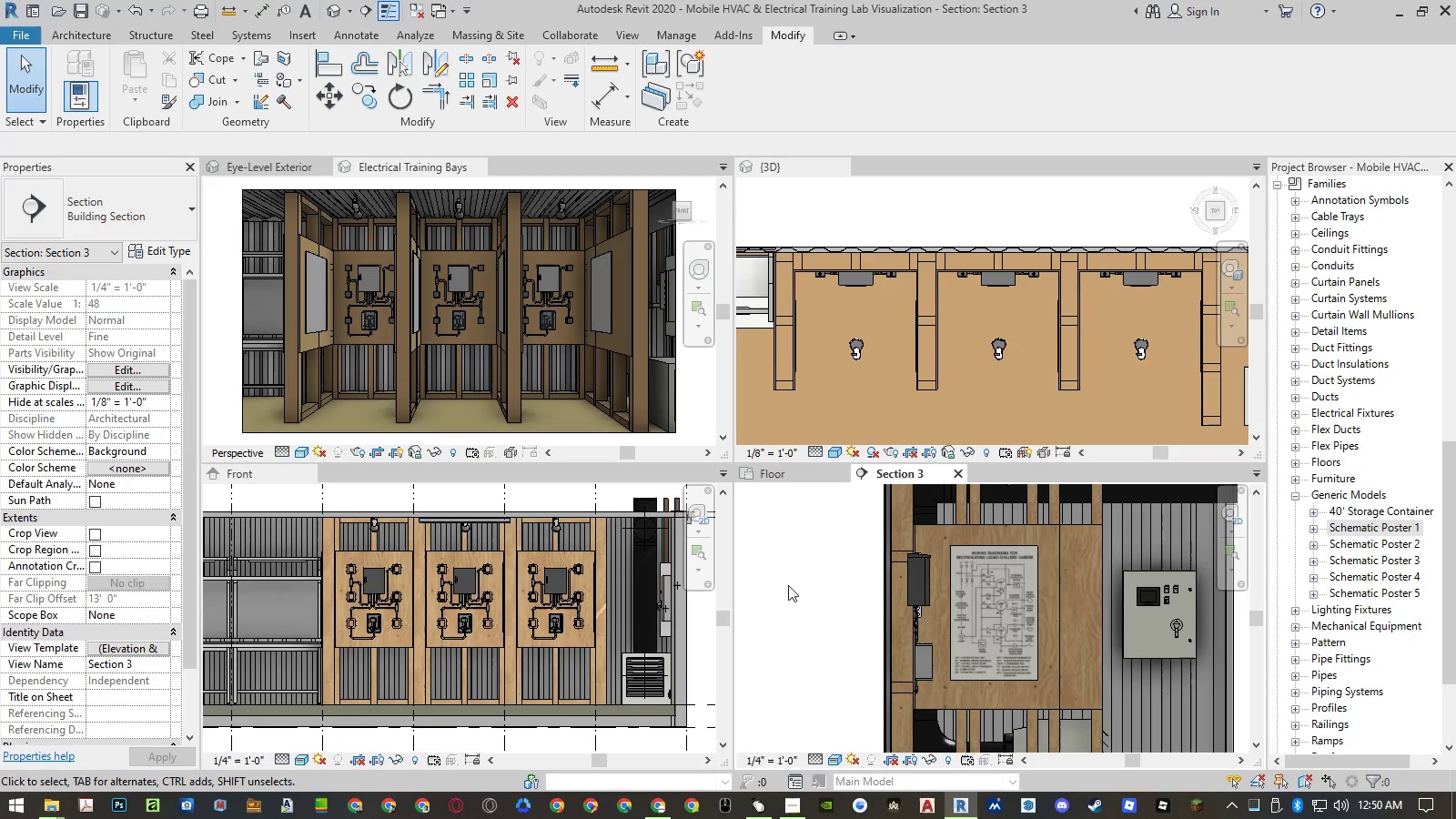 
key(PrintScreen)
 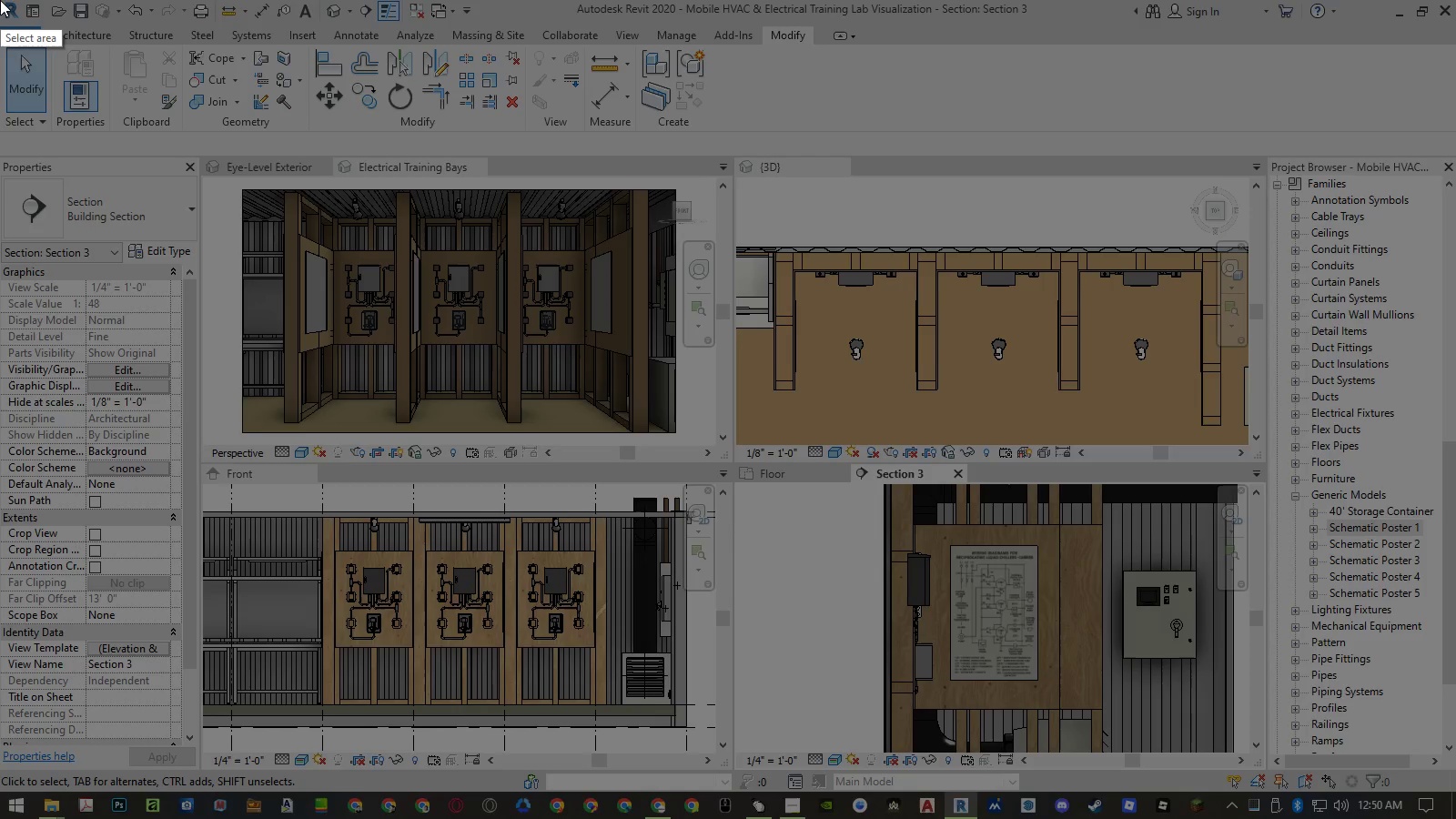 
left_click_drag(start_coordinate=[0, 0], to_coordinate=[1455, 818])
 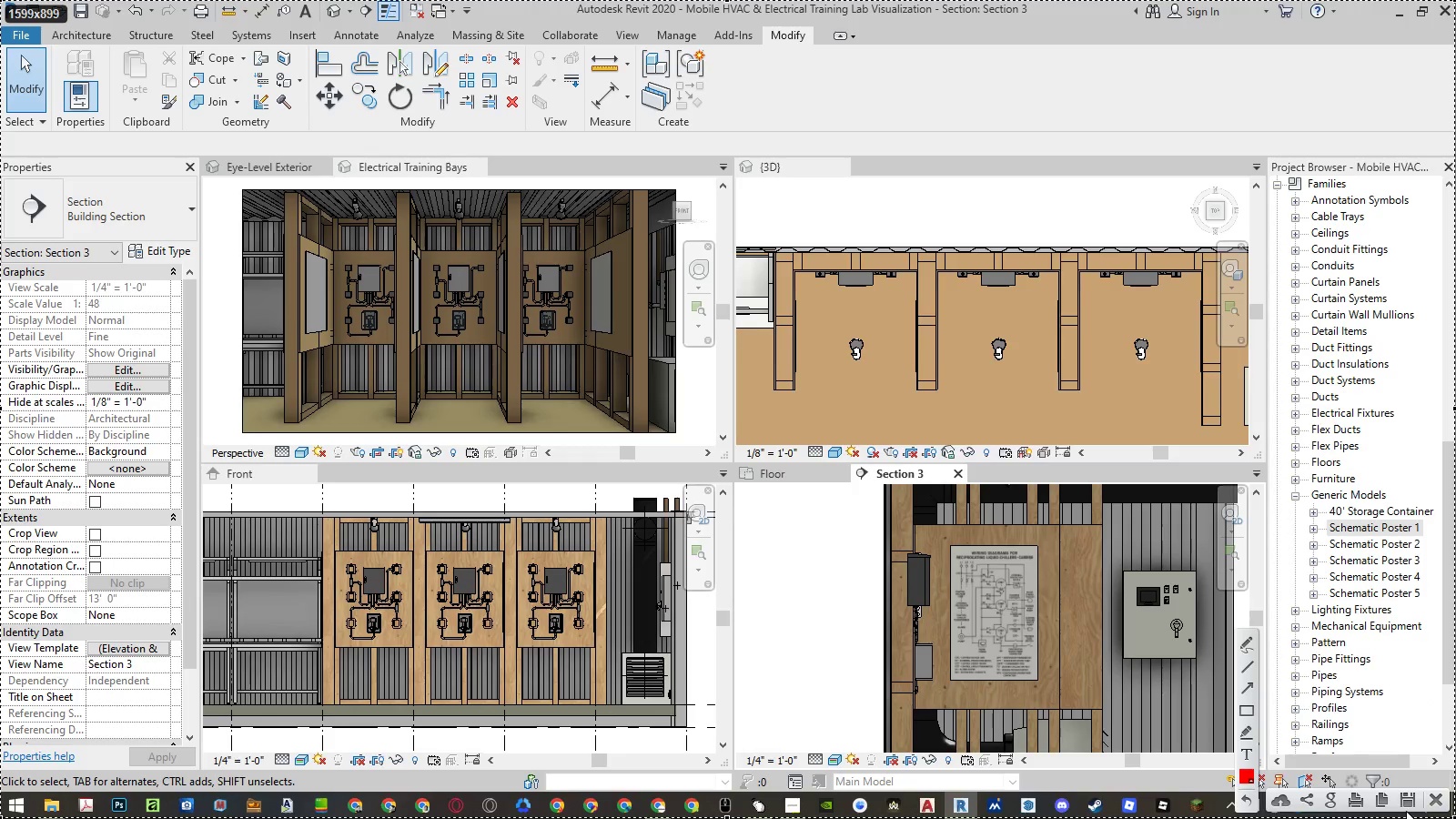 
left_click([1406, 804])
 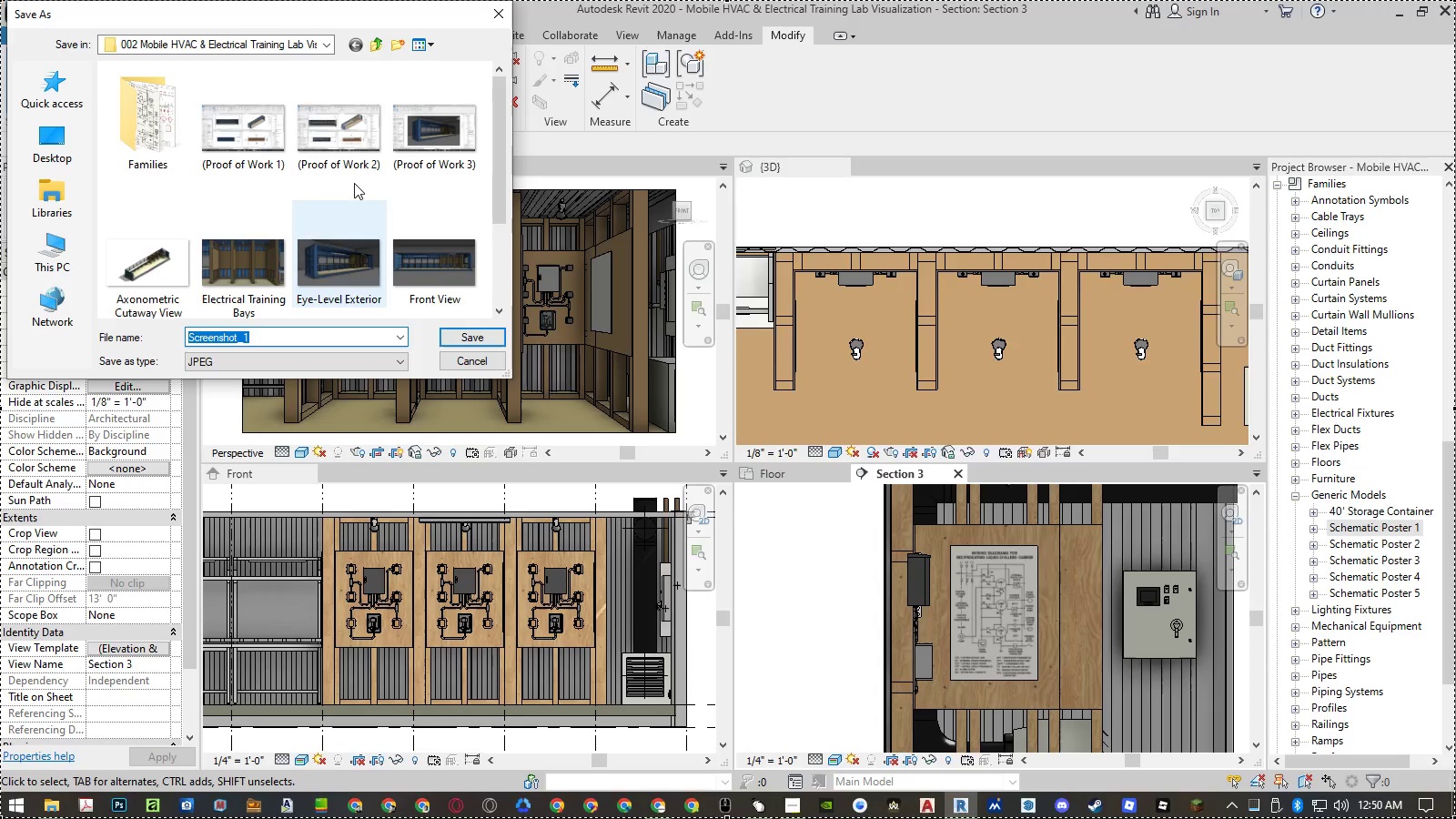 
left_click([441, 147])
 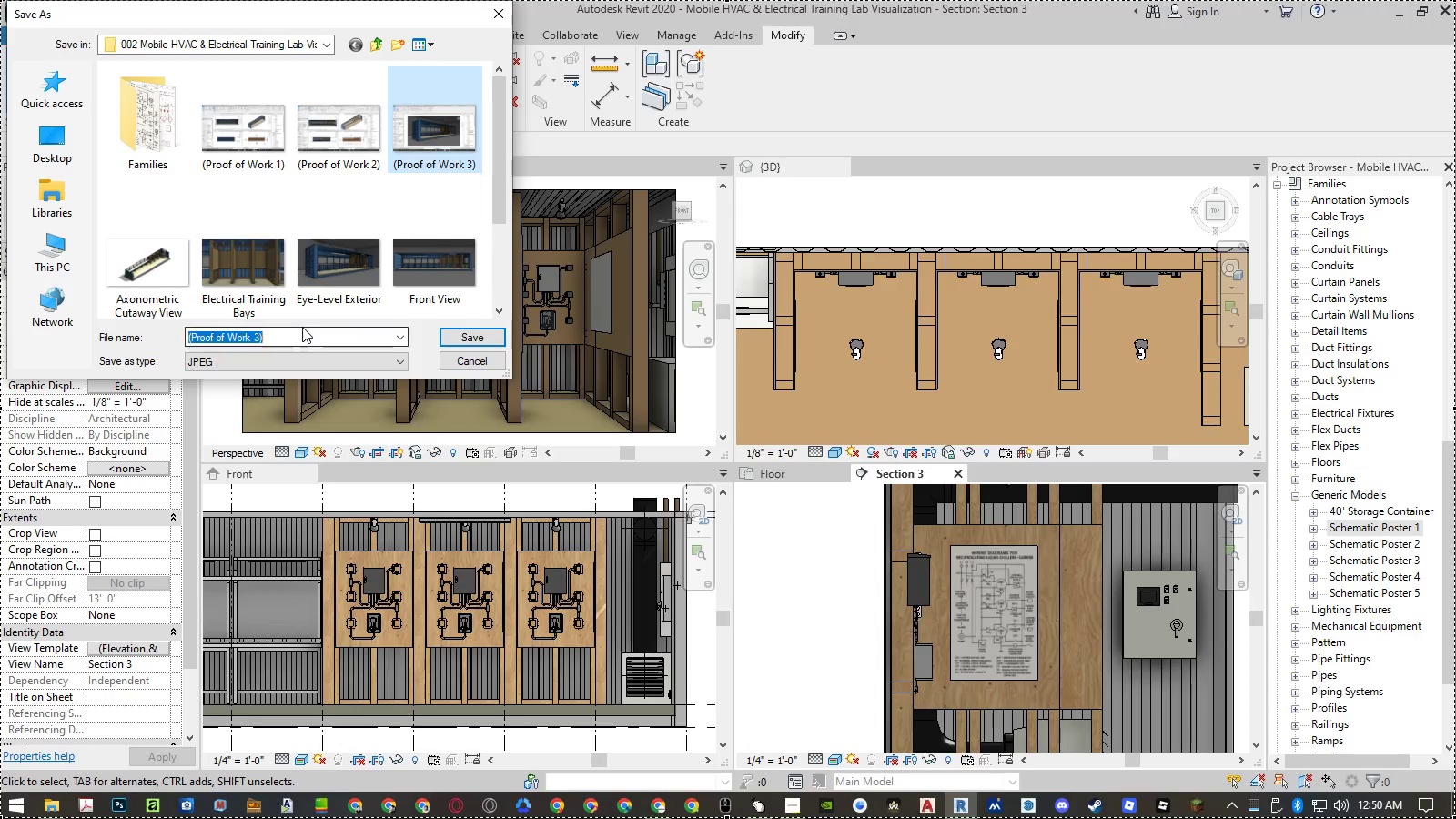 
double_click([300, 336])
 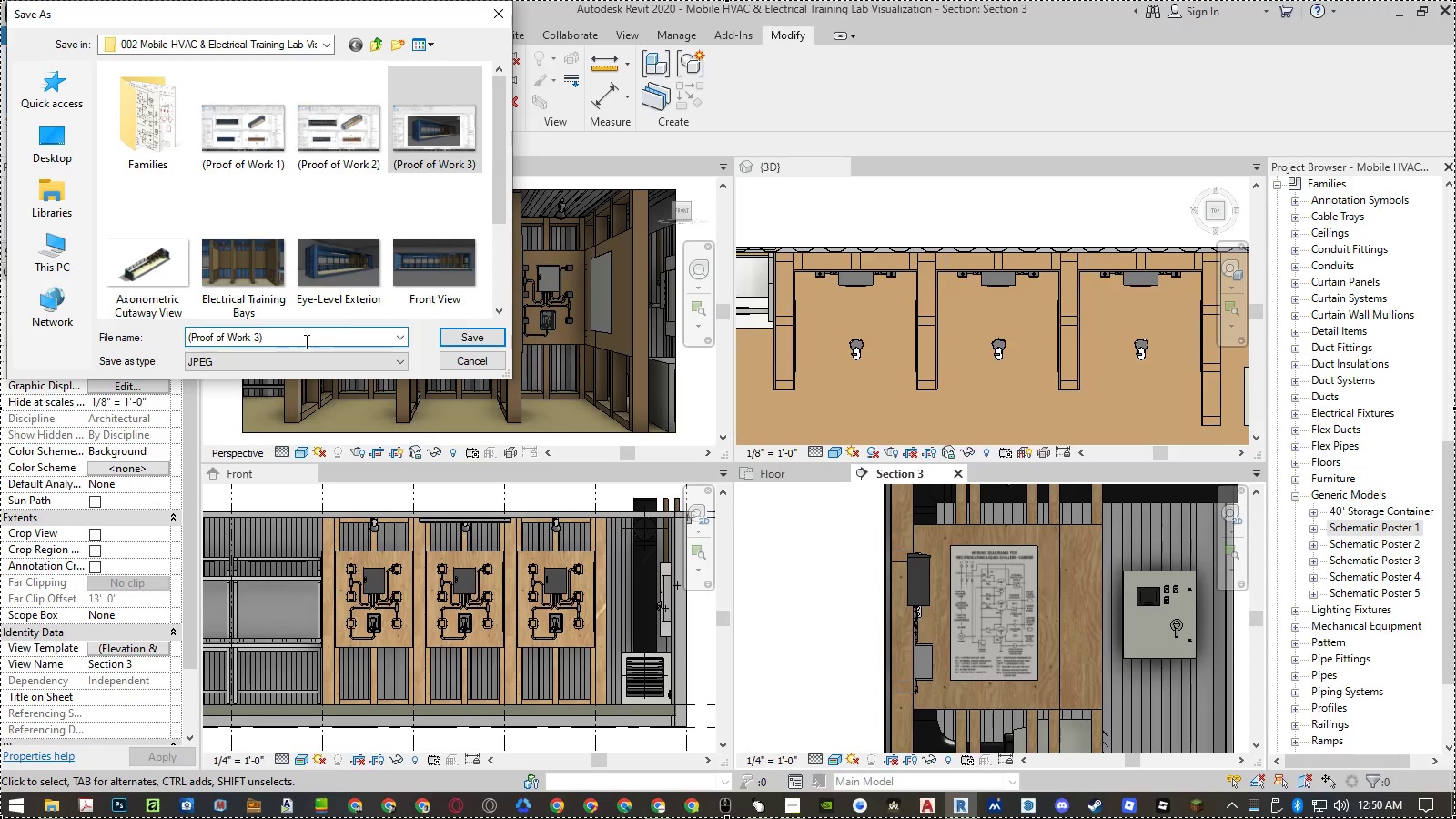 
key(ArrowLeft)
 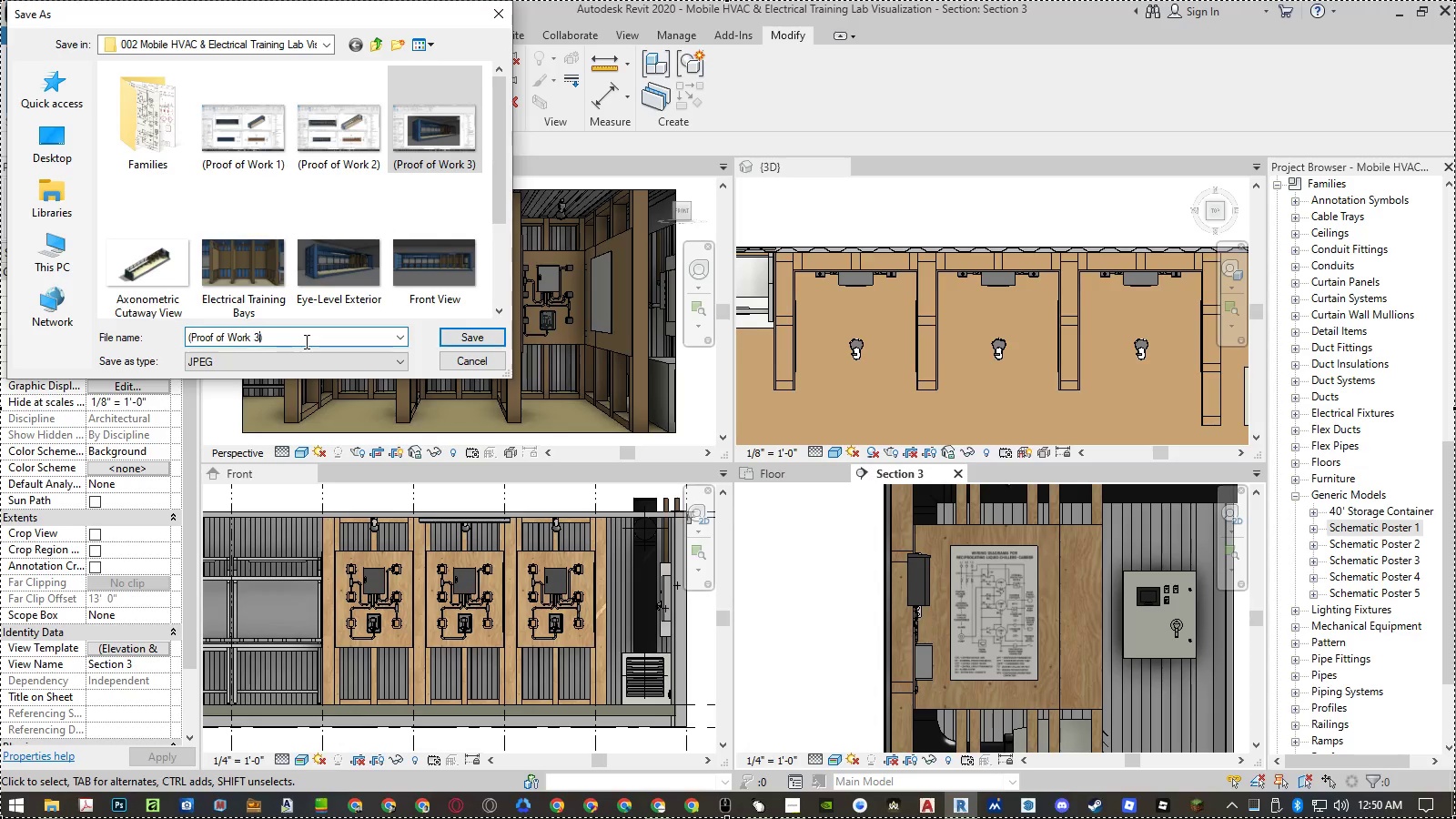 
key(Backspace)
 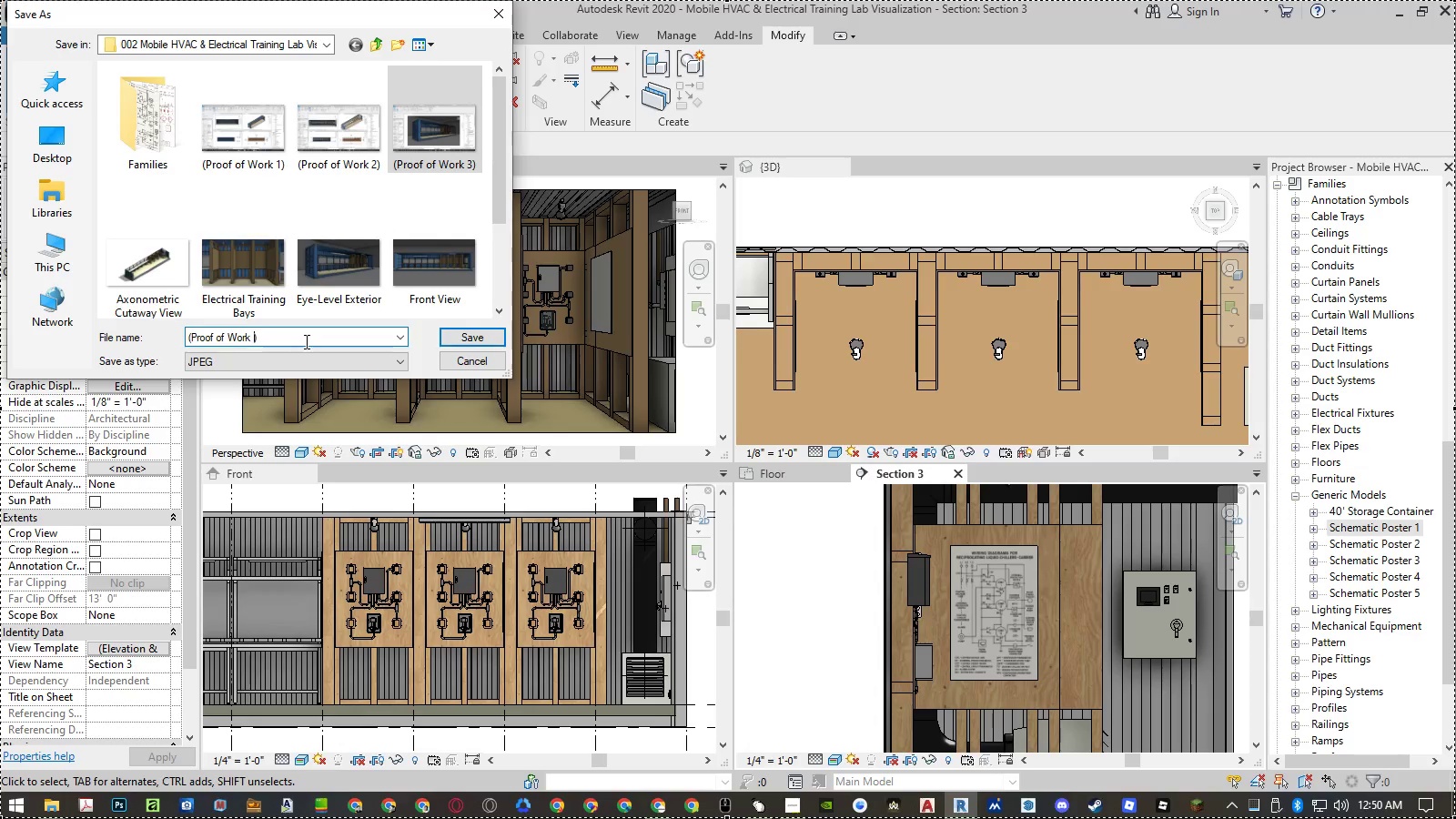 
key(Numpad4)
 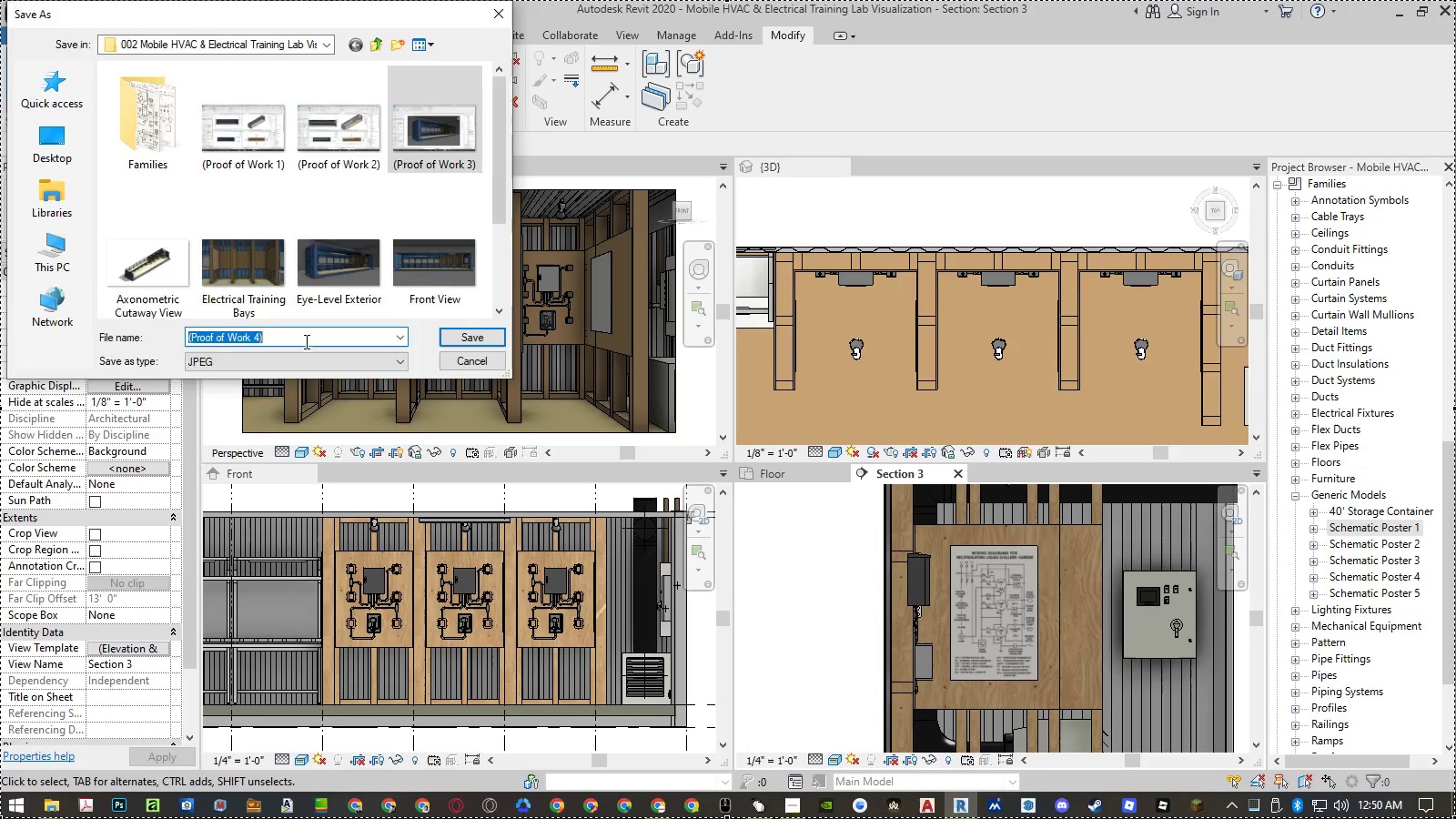 
key(NumpadEnter)
 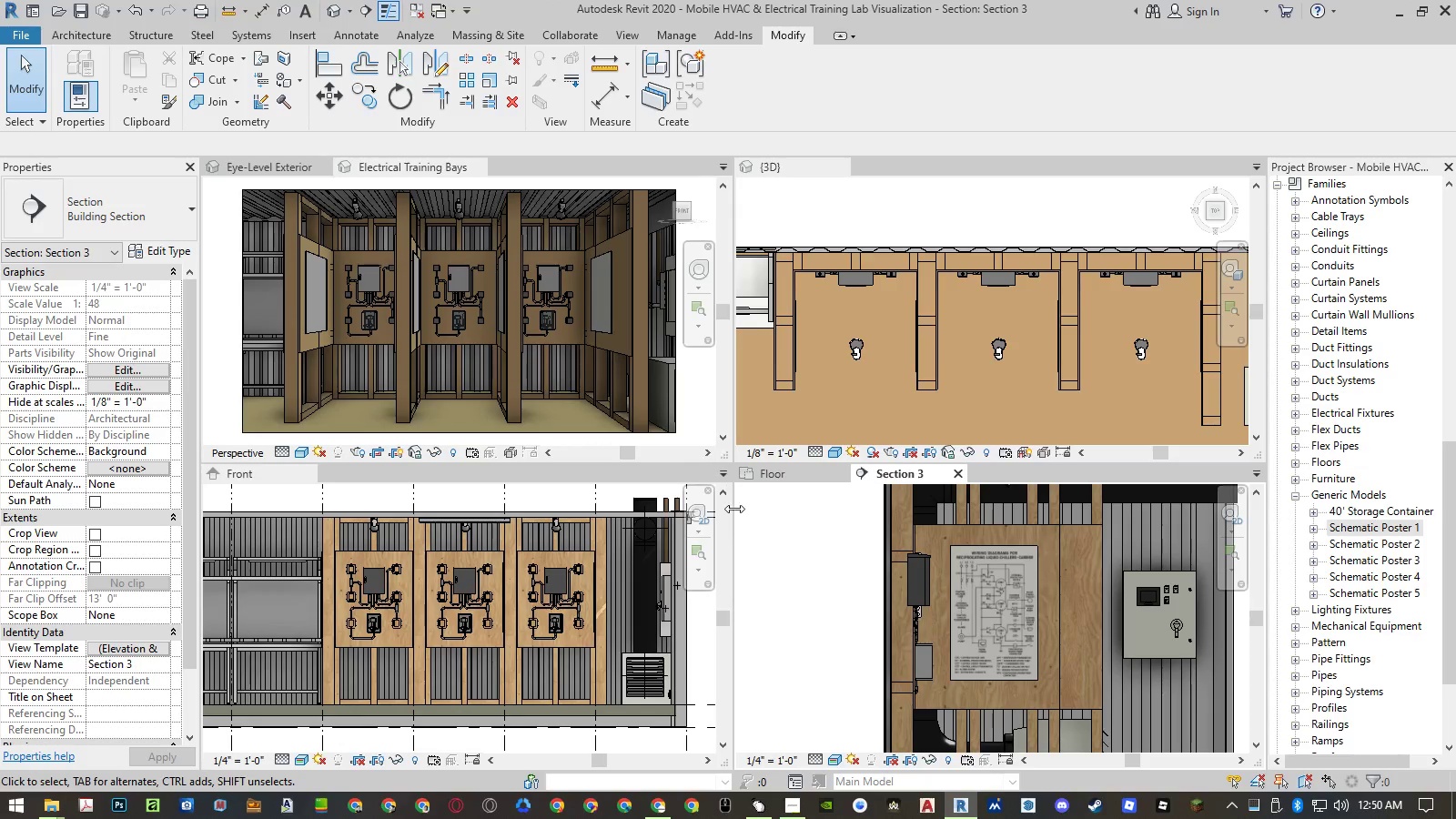 
left_click([792, 553])
 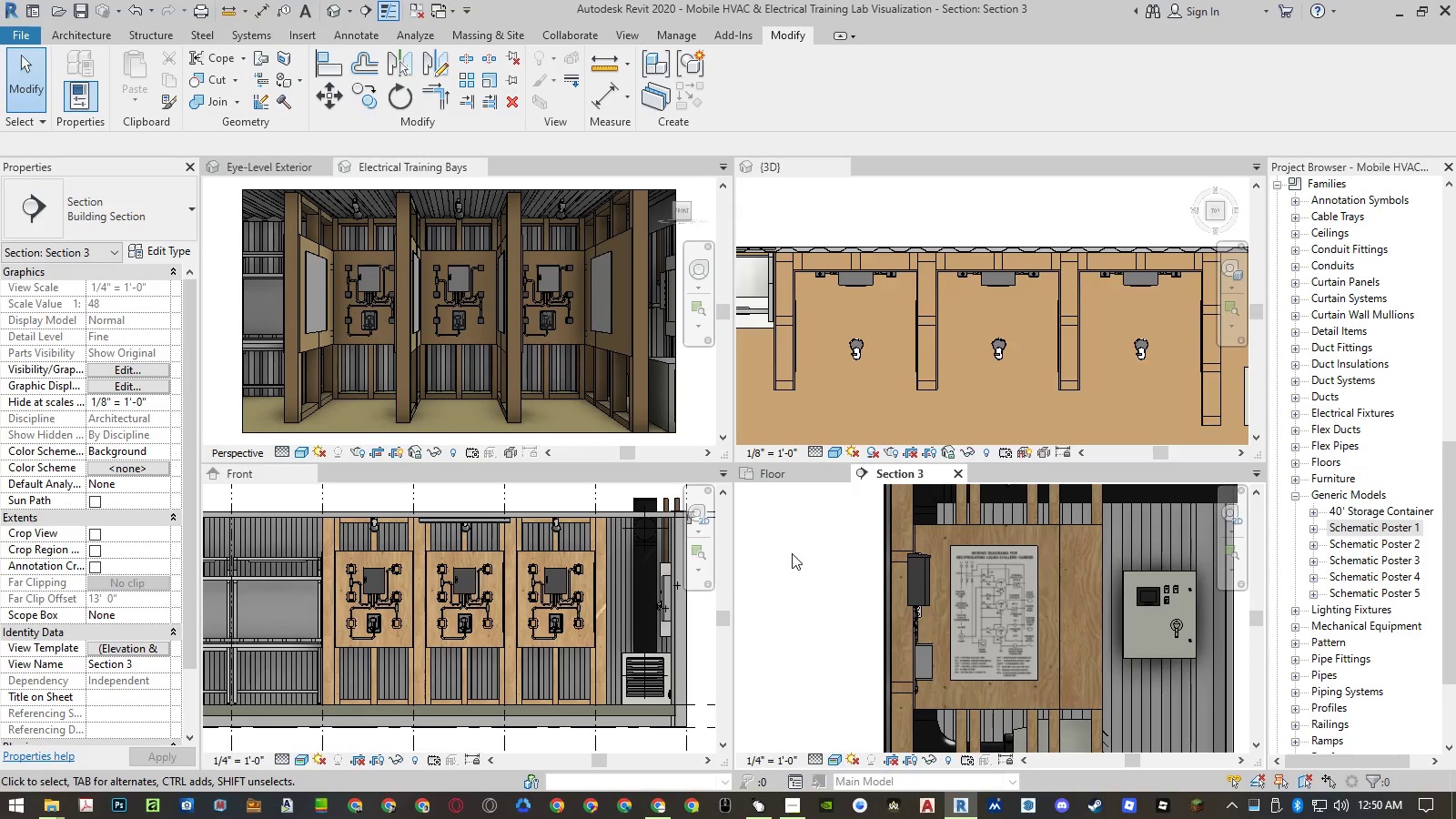 
key(Control+ControlLeft)
 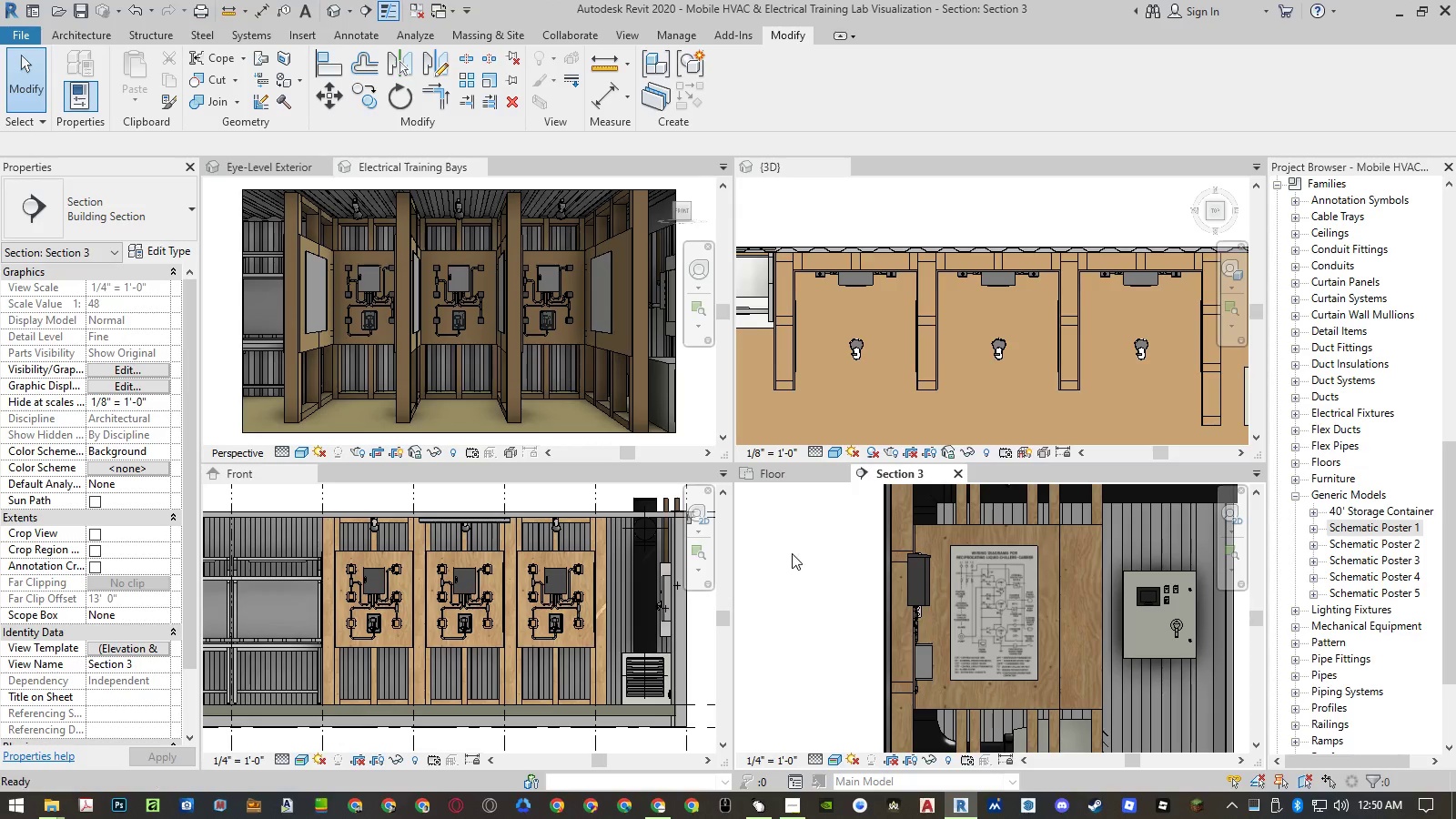 
key(Control+S)
 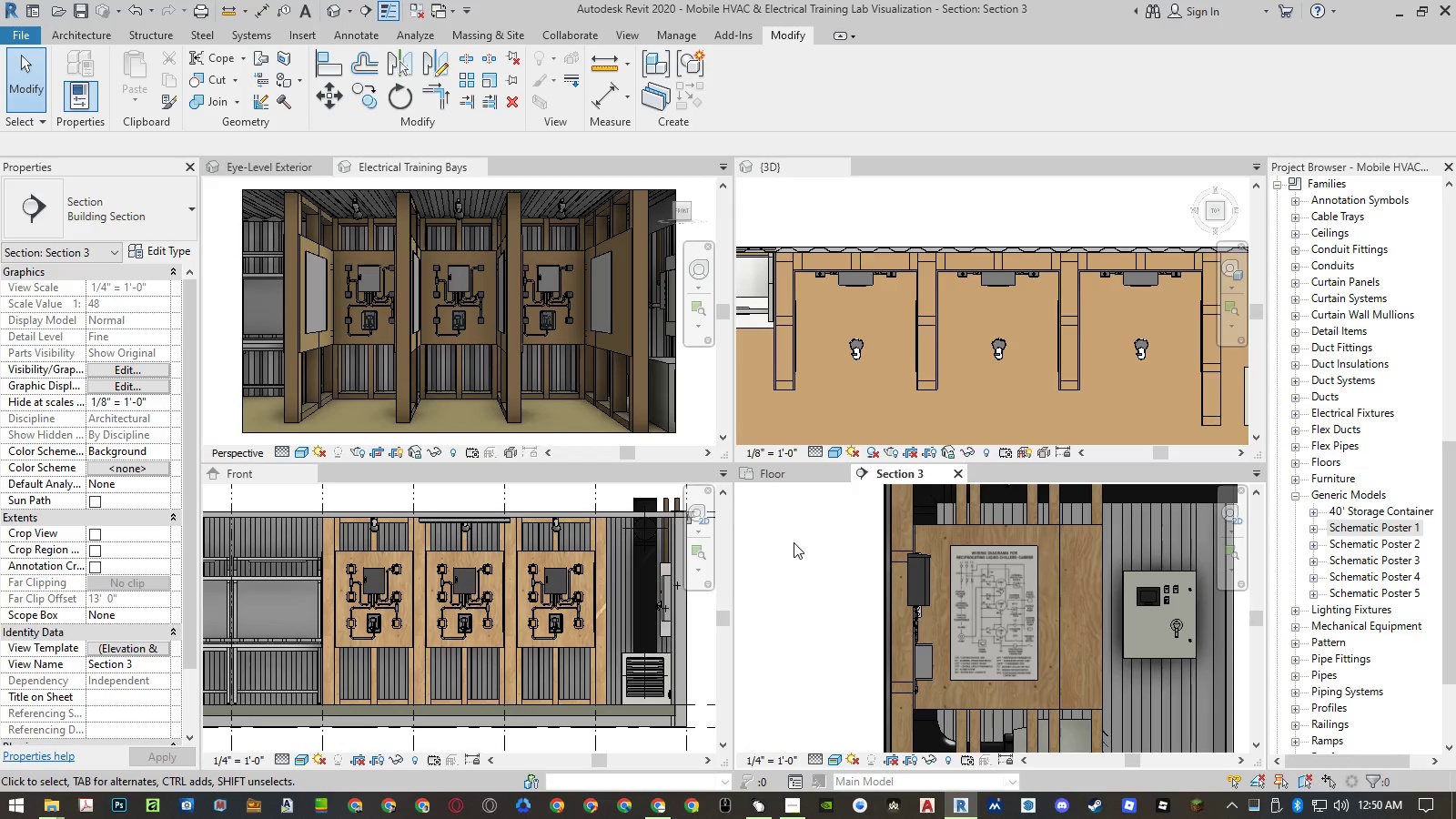 
wait(7.12)
 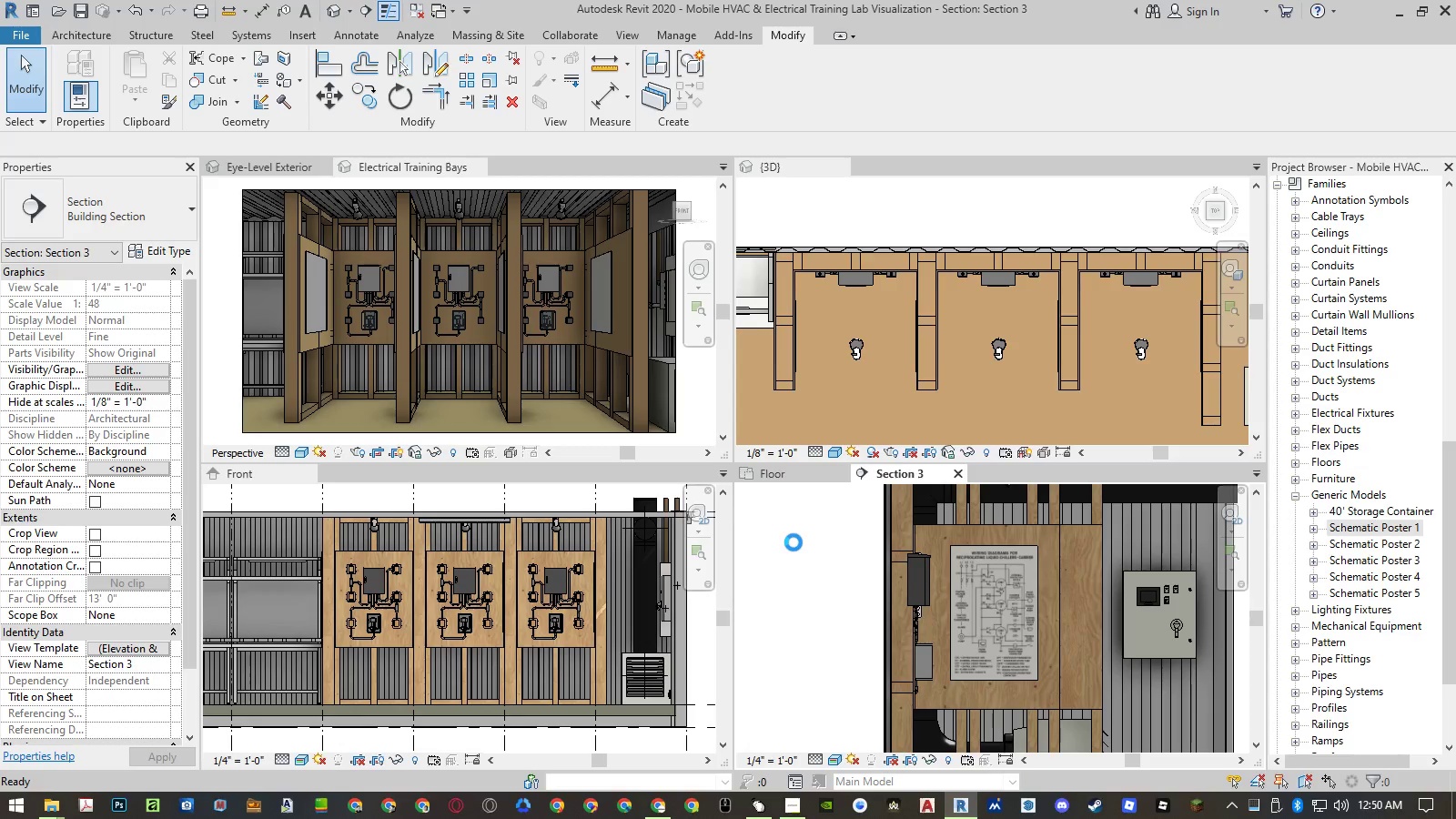 
left_click([956, 473])
 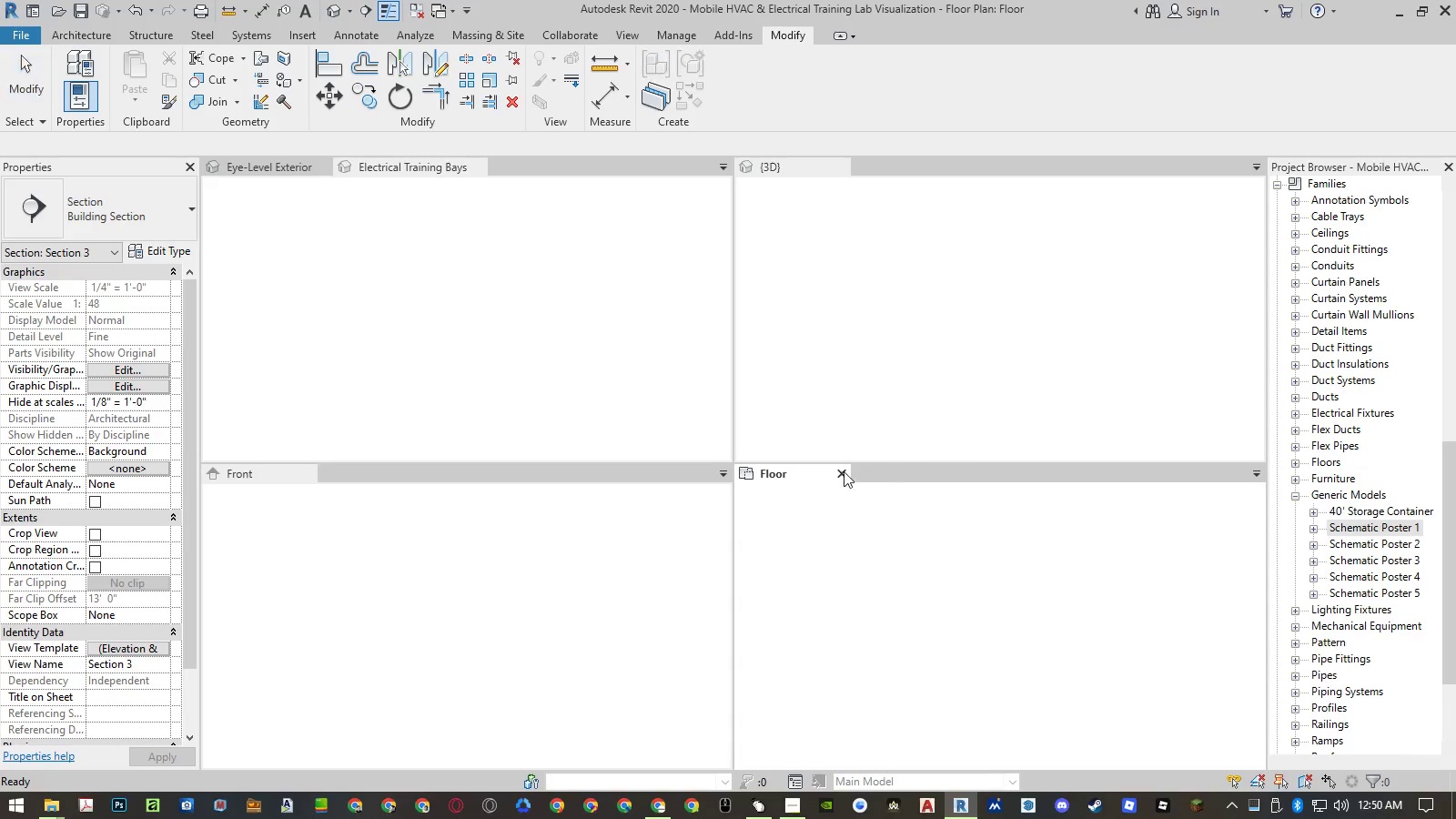 
left_click([844, 471])
 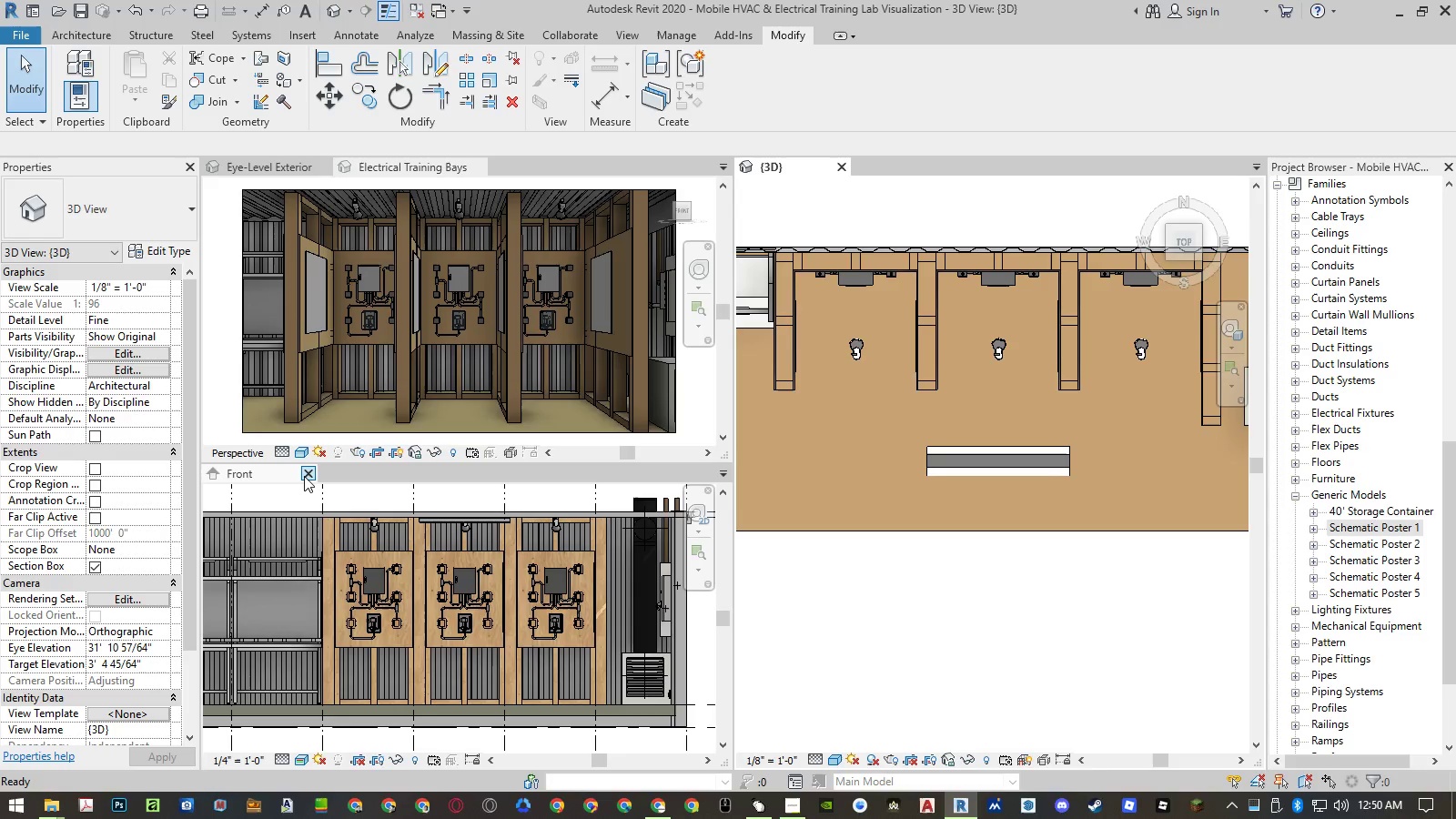 
left_click([304, 476])
 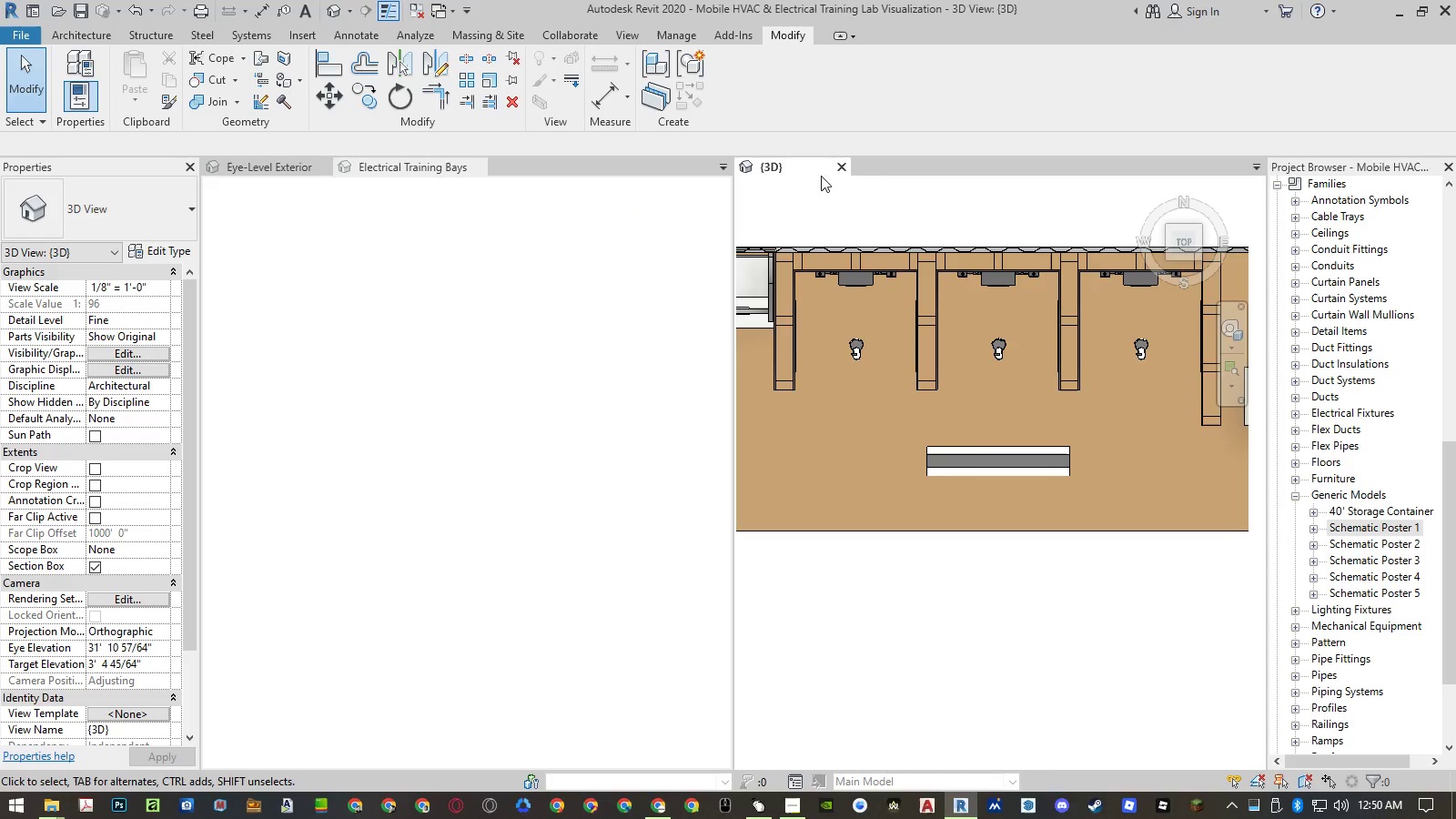 
left_click([837, 162])
 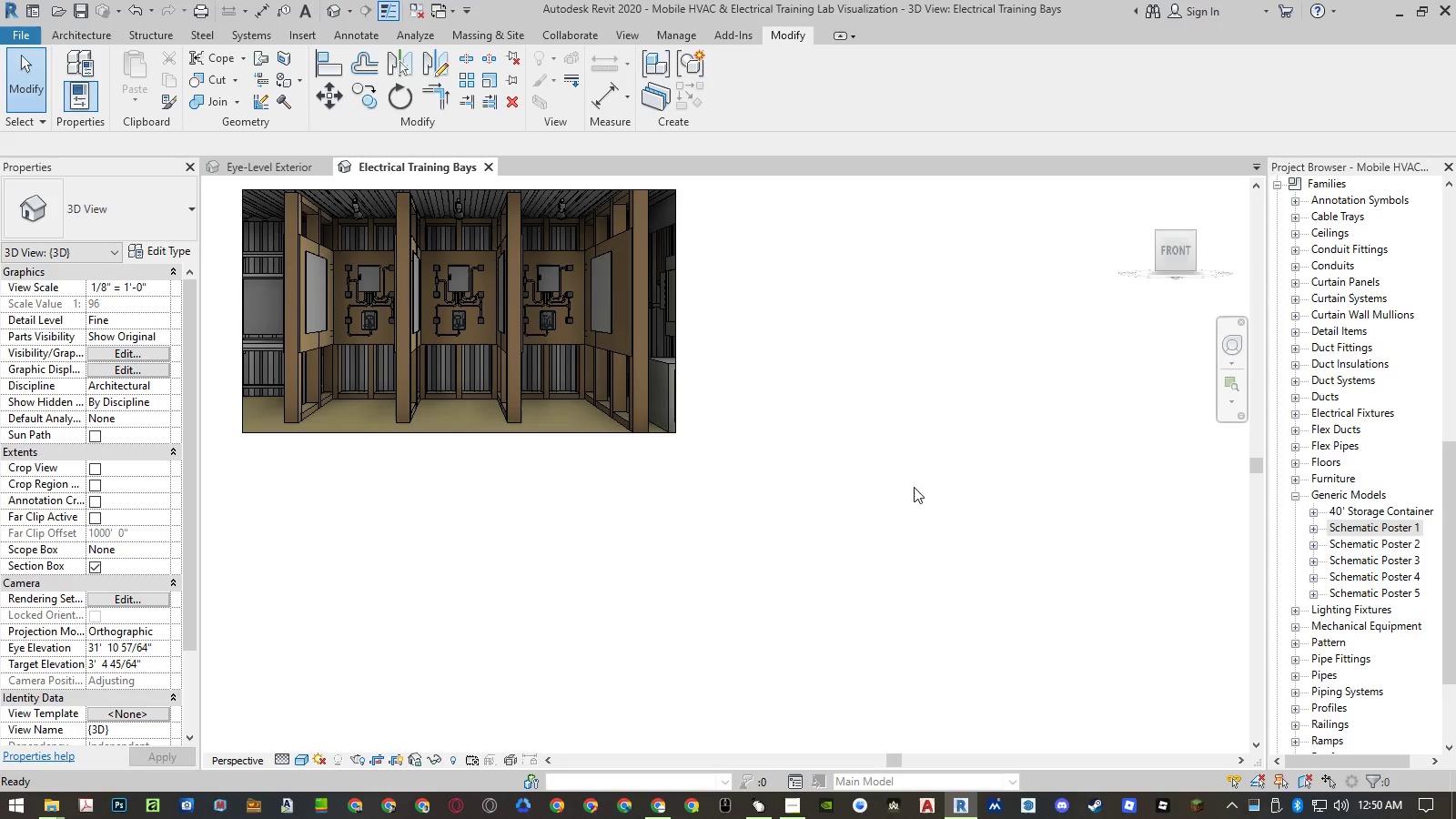 
double_click([914, 534])
 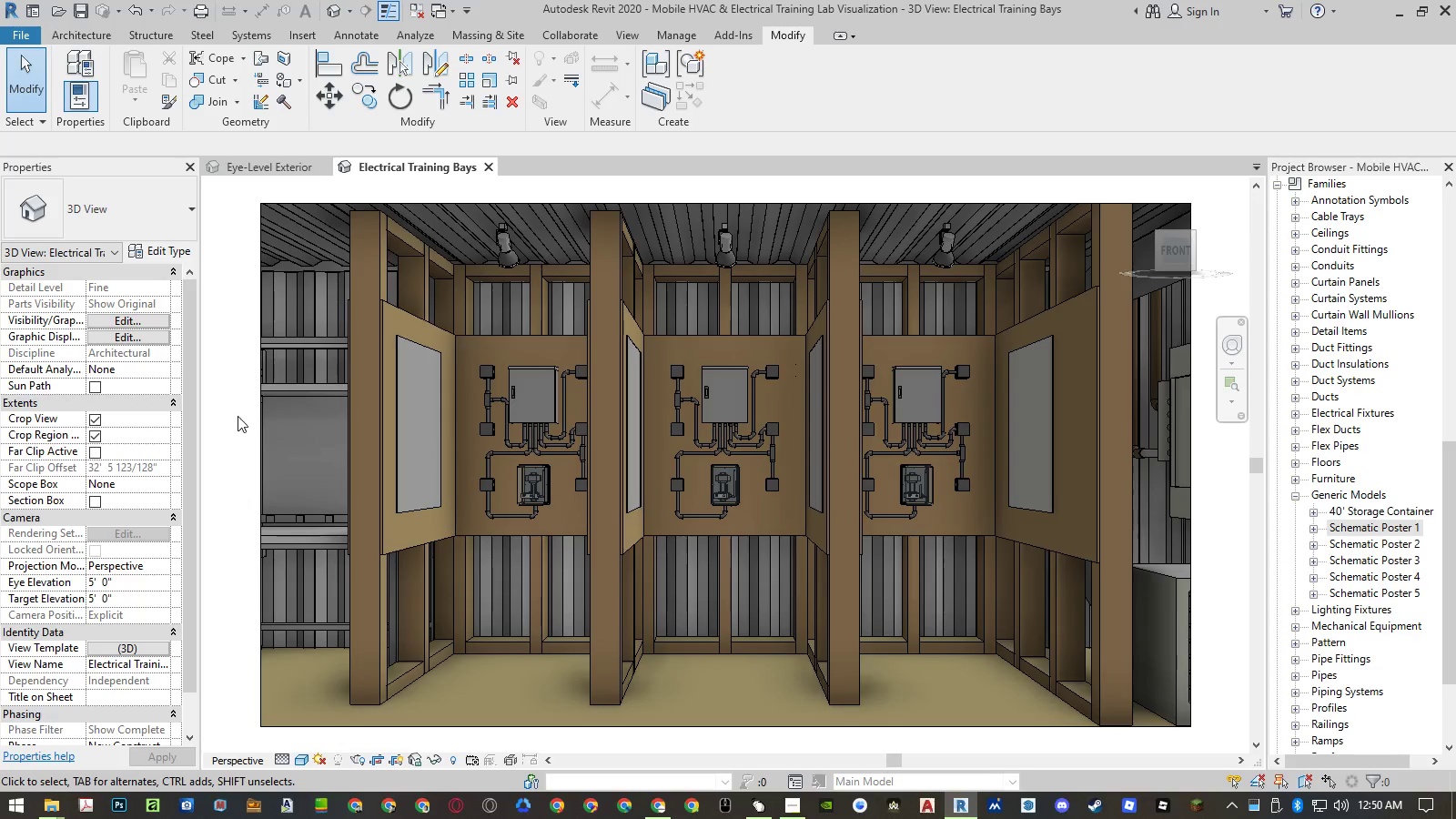 
left_click([259, 171])
 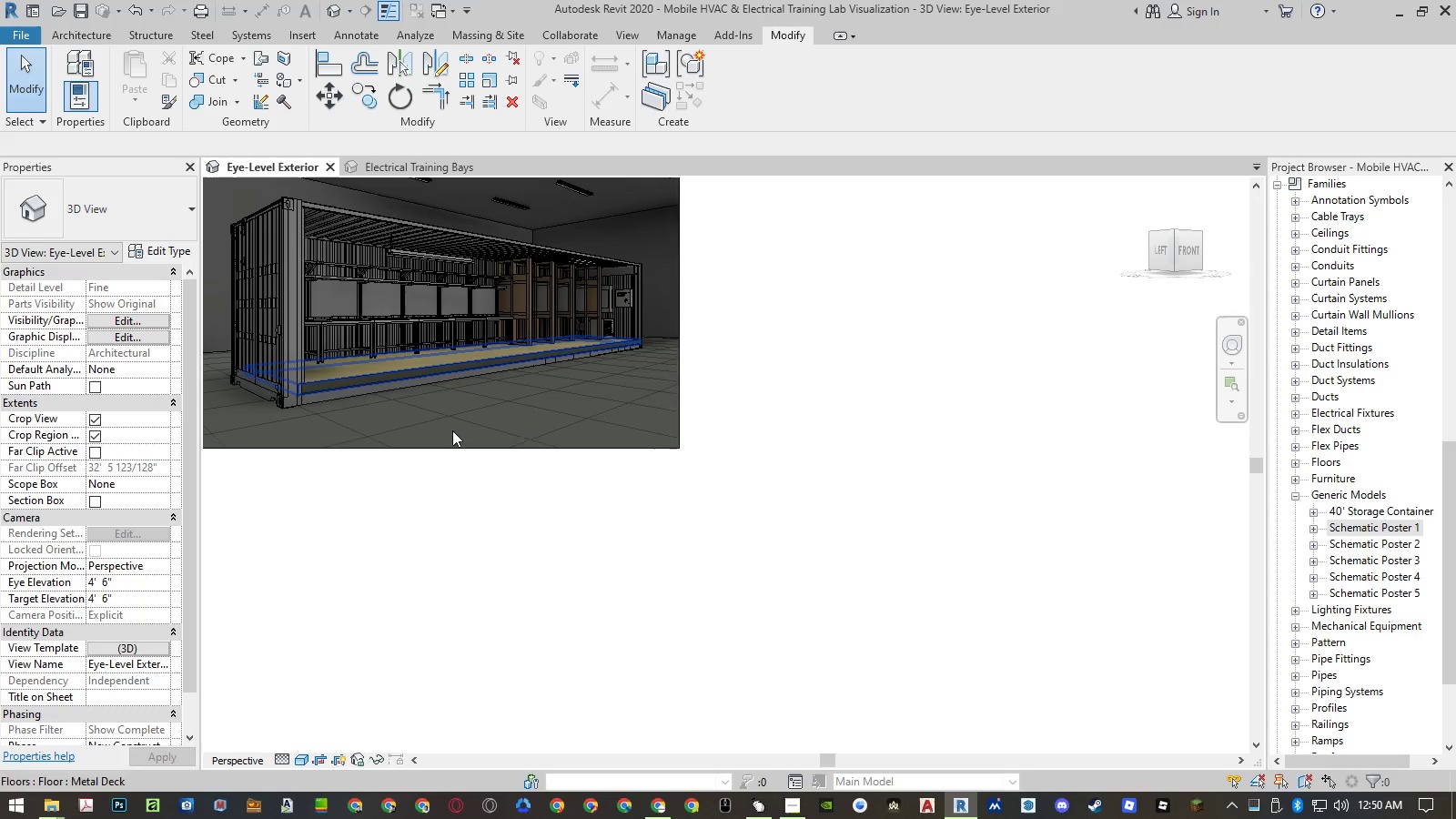 
double_click([605, 523])
 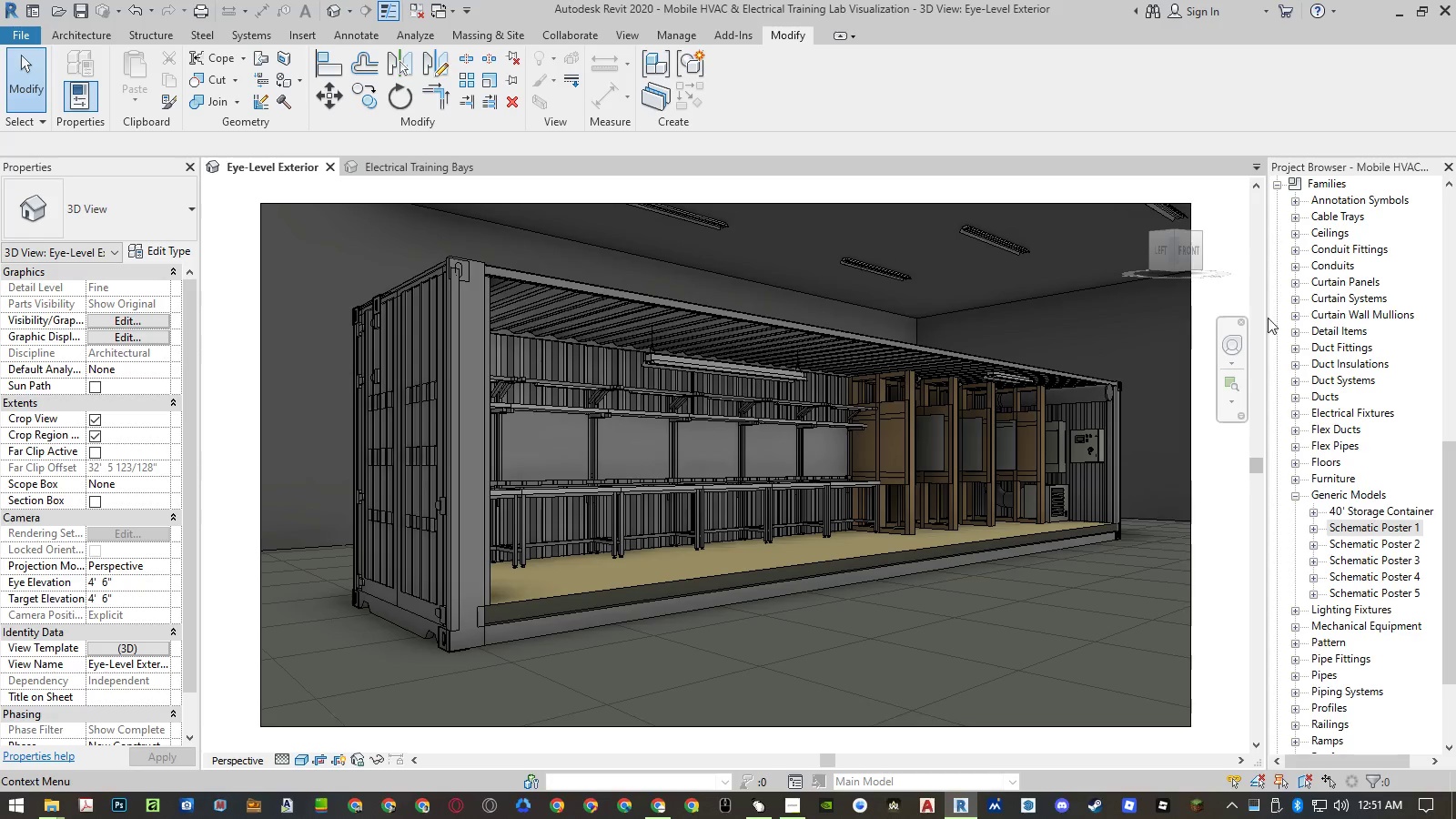 
wait(5.11)
 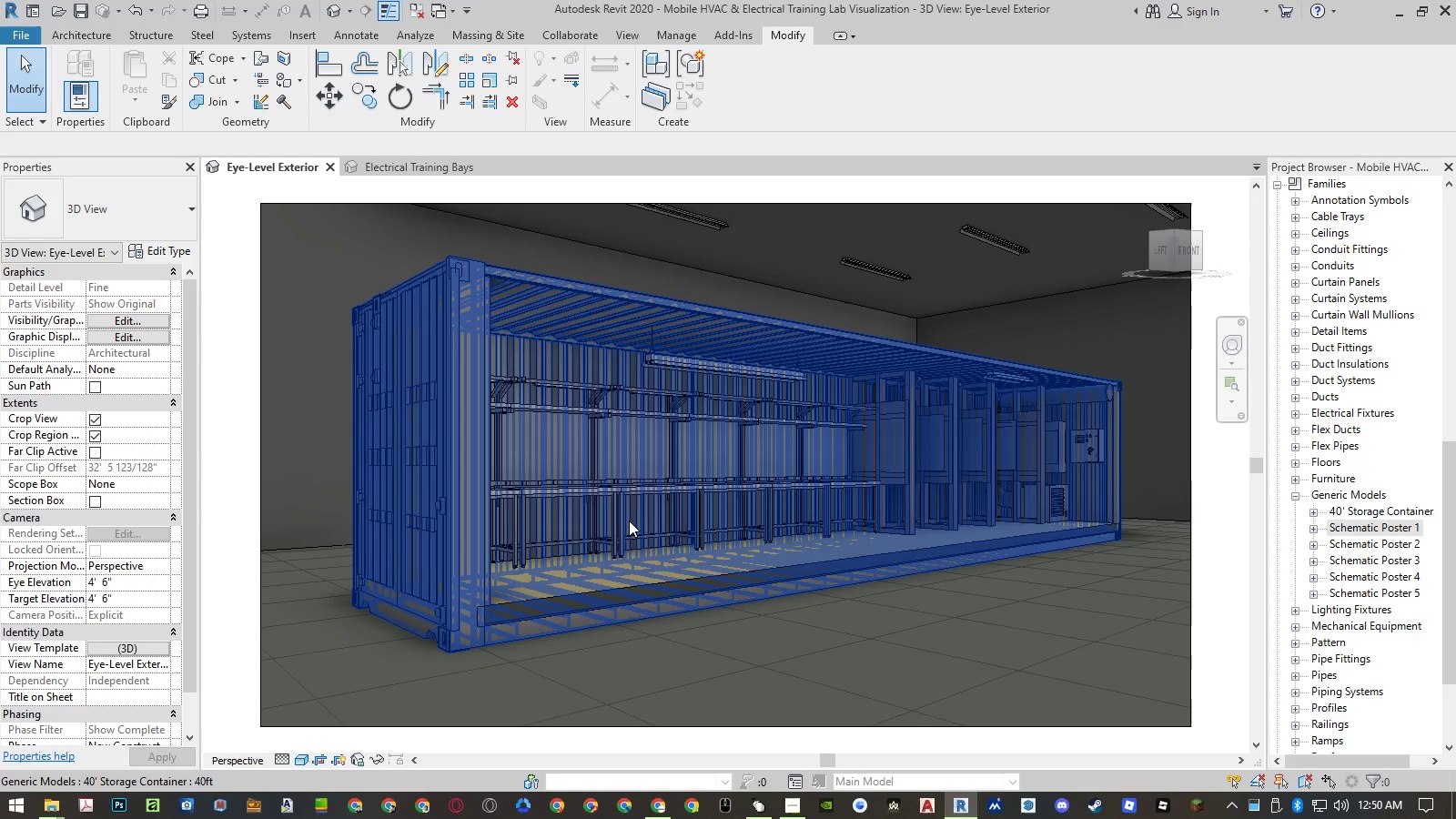 
left_click([1298, 495])
 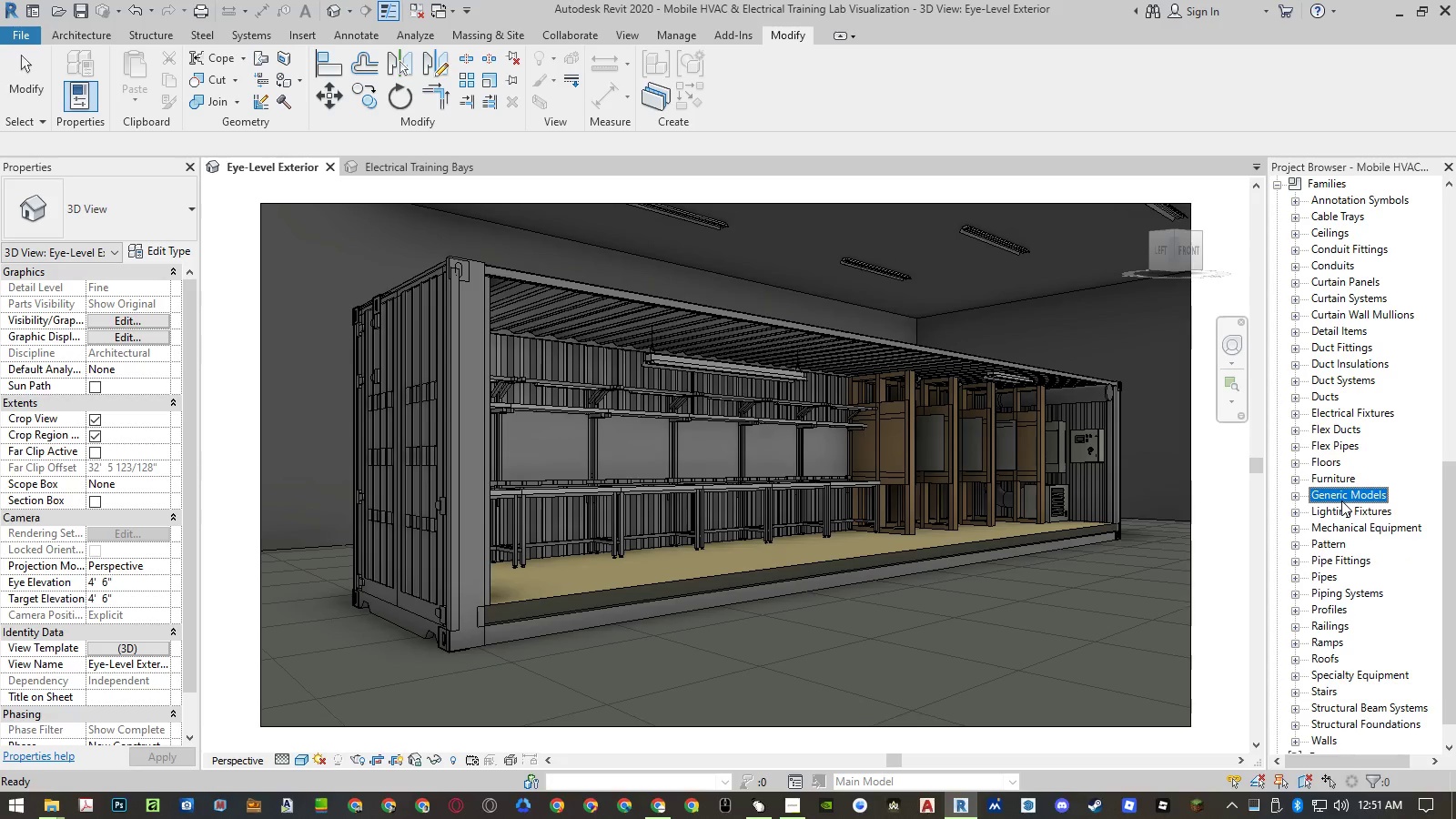 
key(ArrowLeft)
 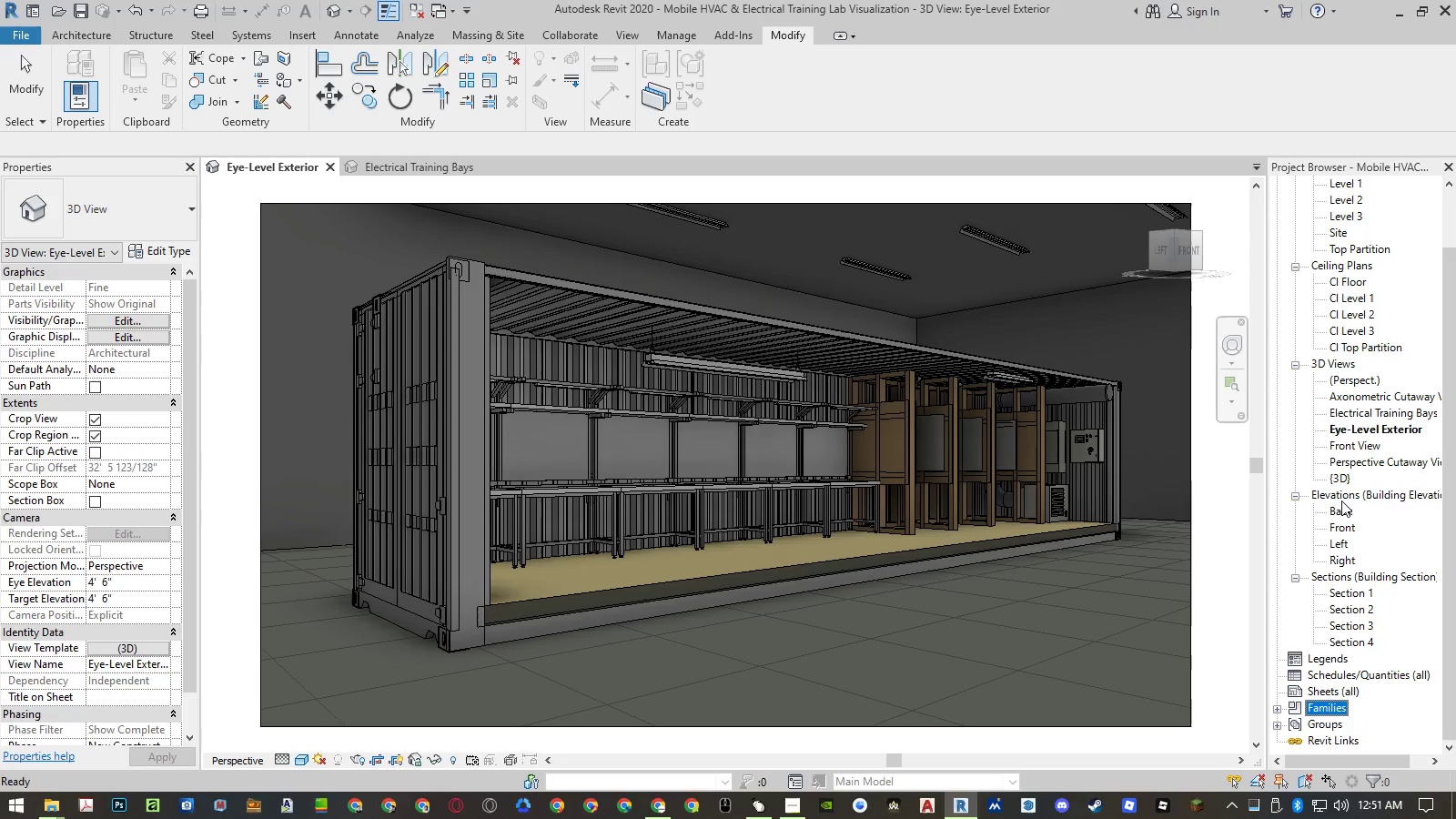 
key(ArrowLeft)
 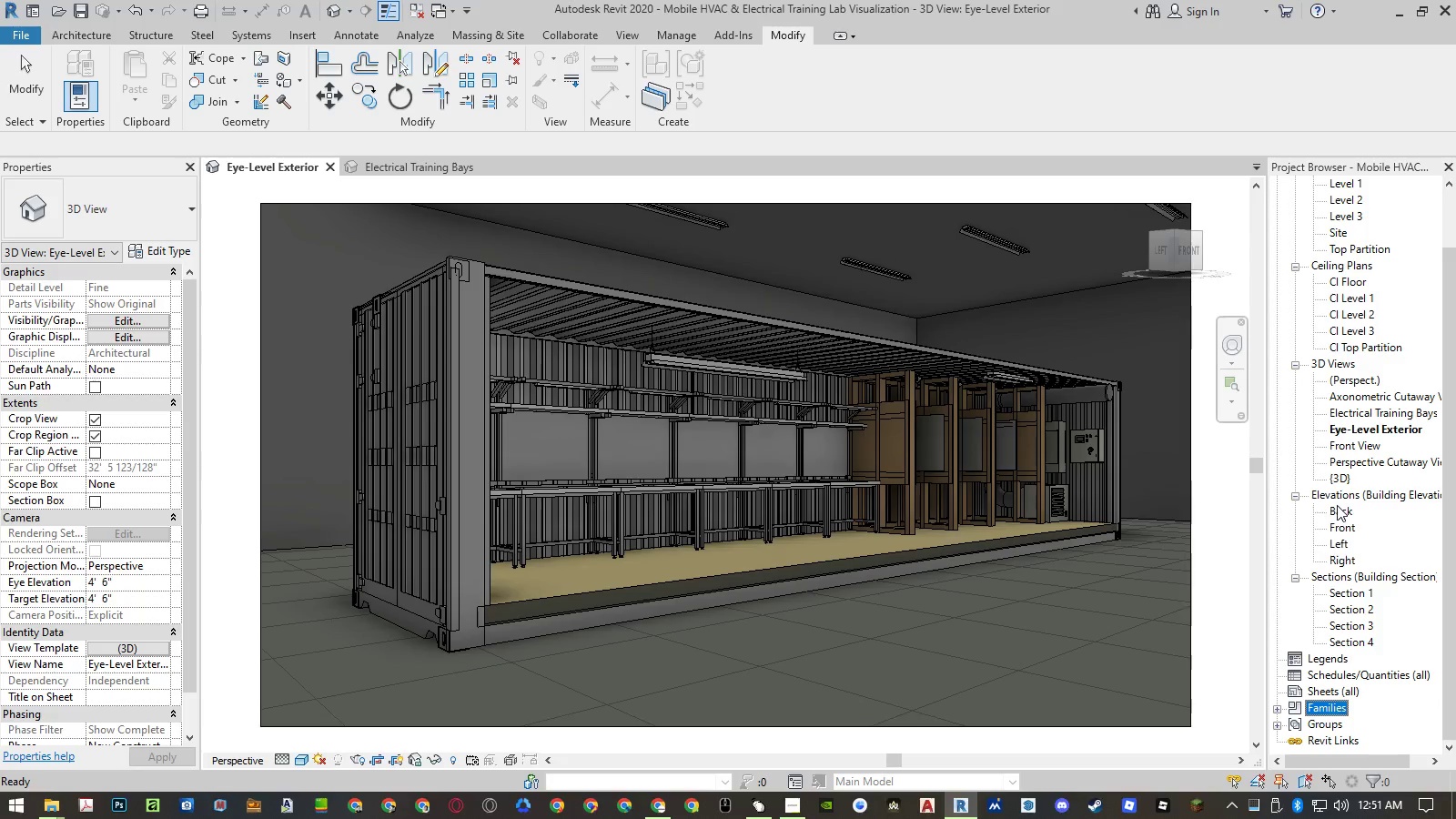 
scroll: coordinate [1343, 499], scroll_direction: up, amount: 5.0
 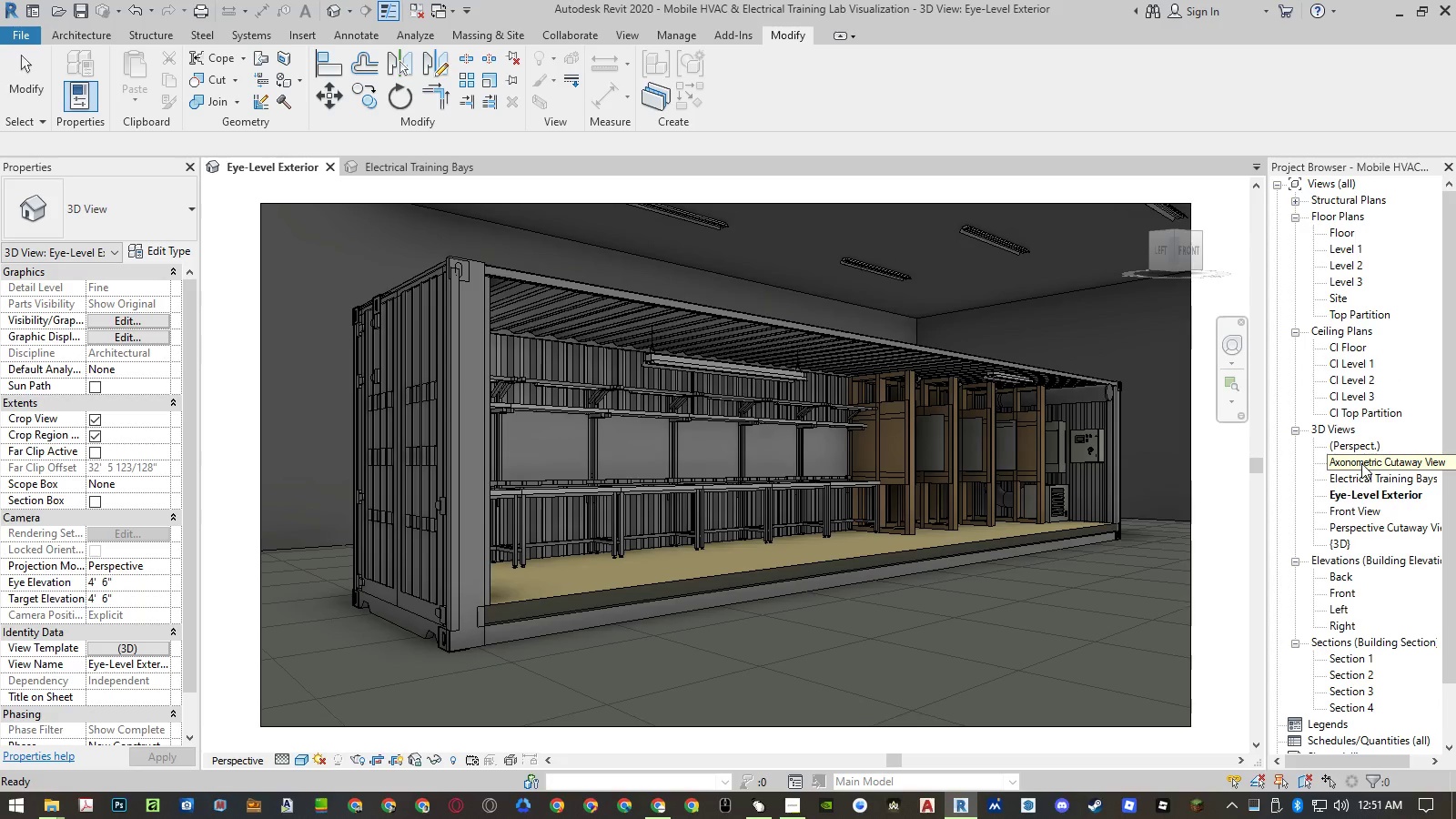 
double_click([1361, 463])
 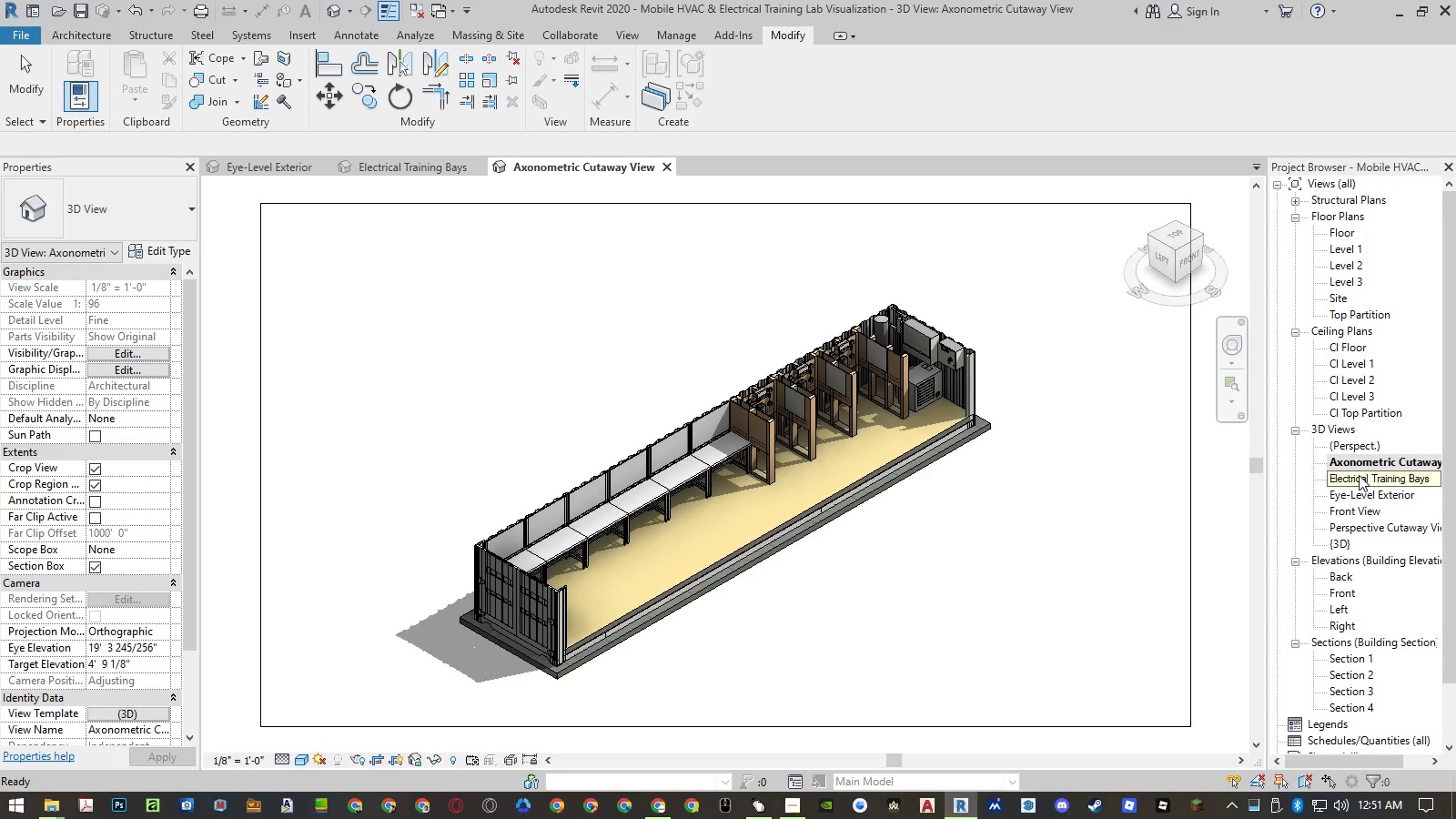 
double_click([1357, 478])
 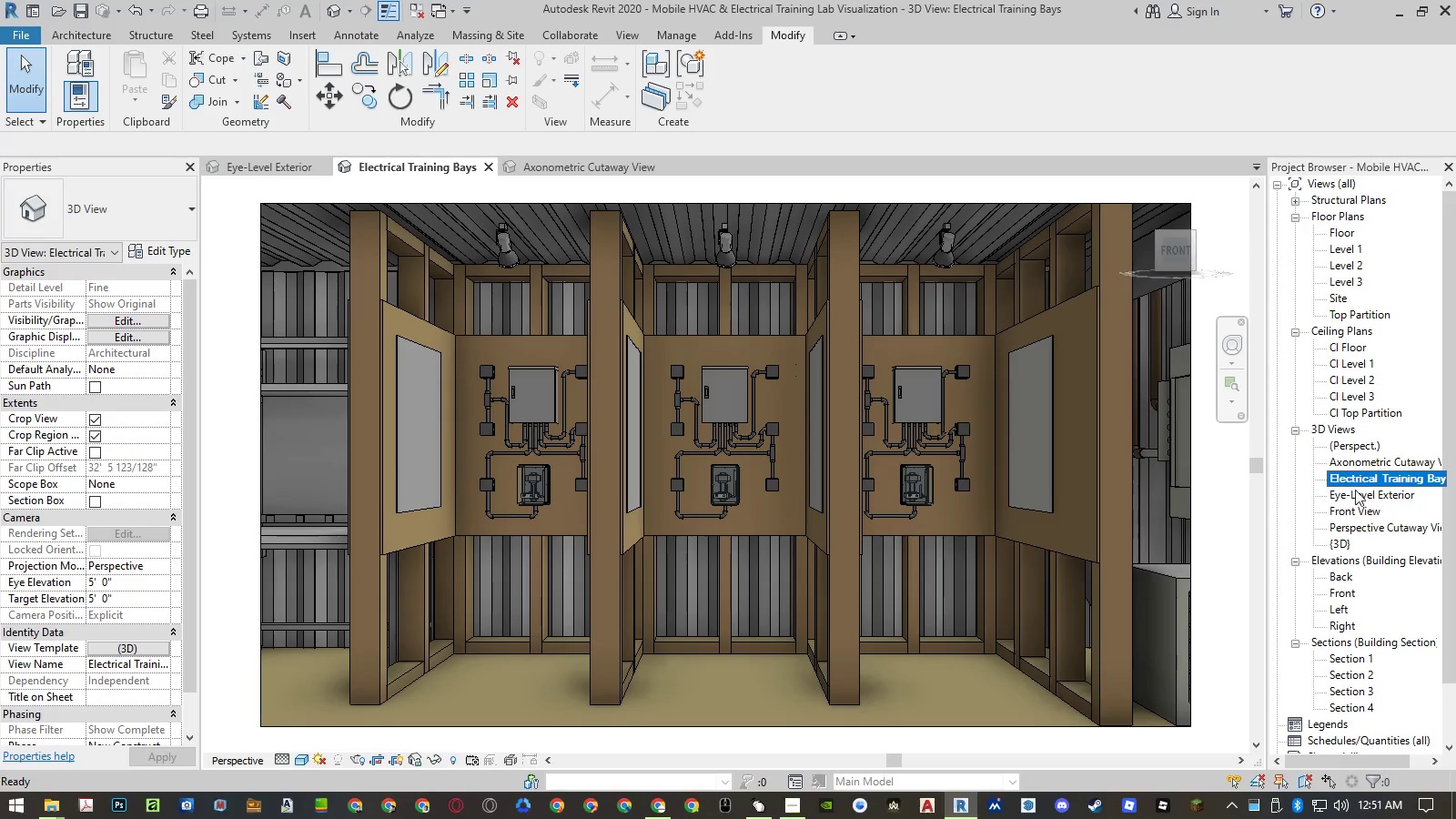 
double_click([1352, 496])
 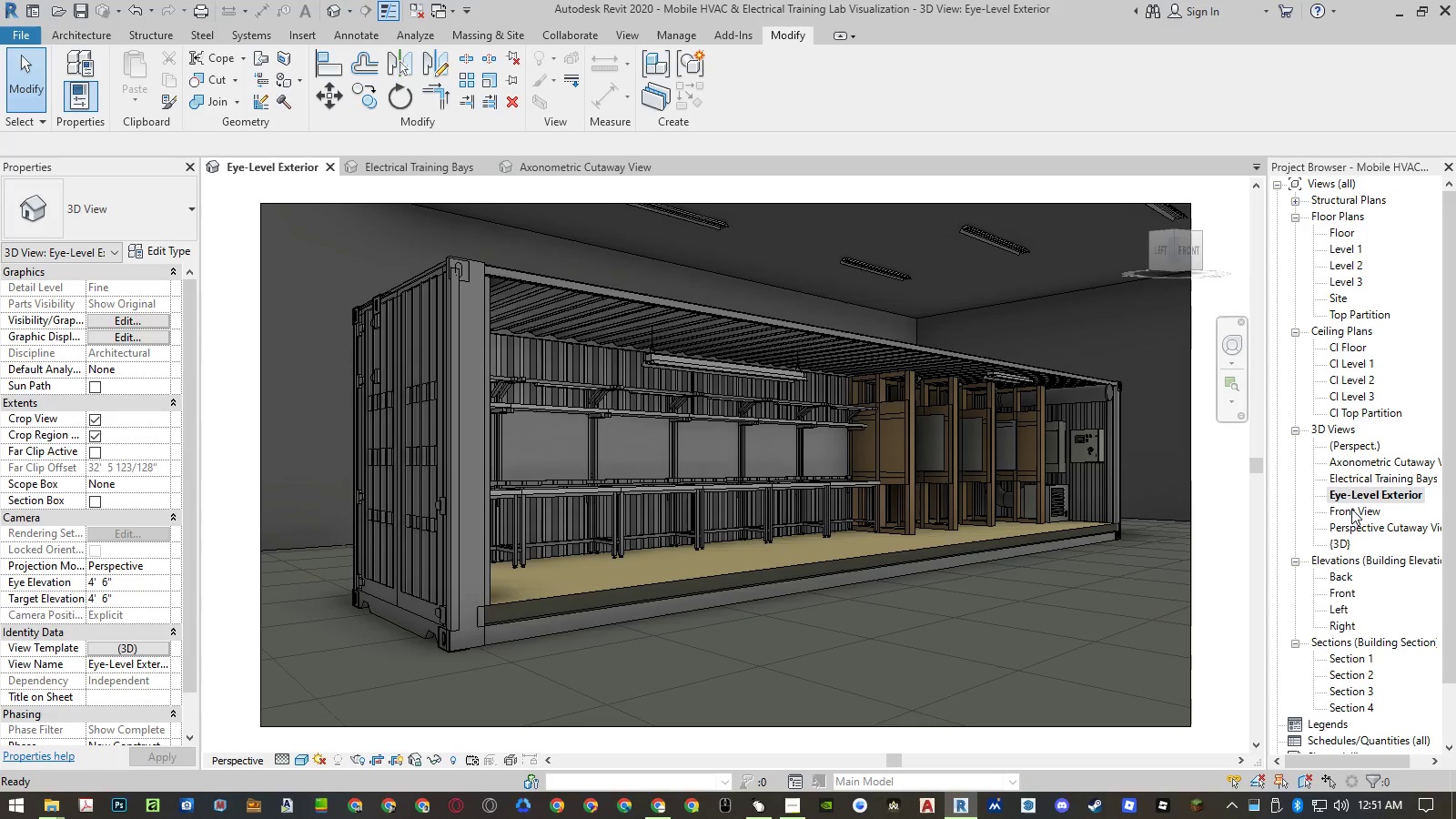 
double_click([1351, 510])
 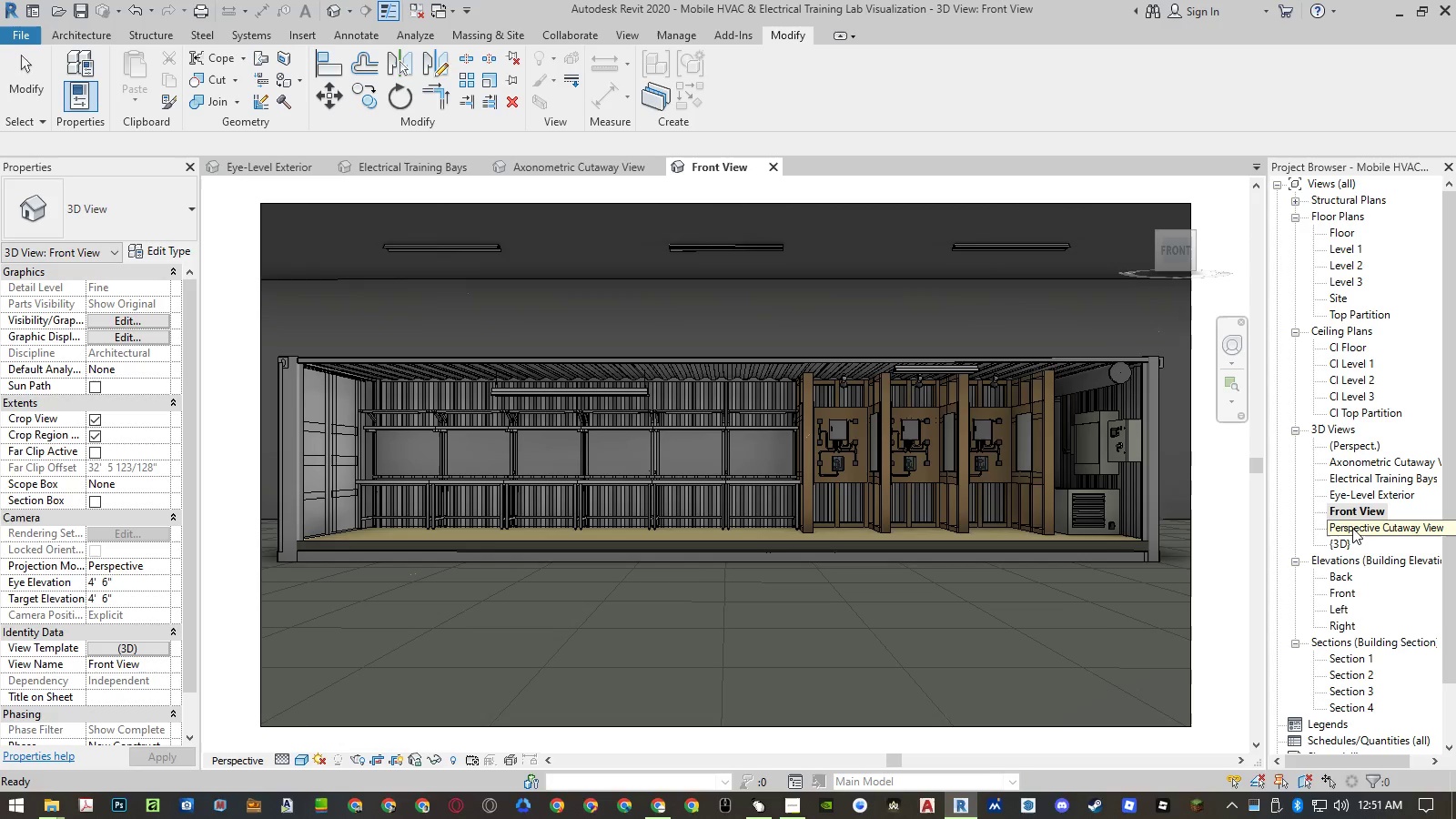 
double_click([1352, 528])
 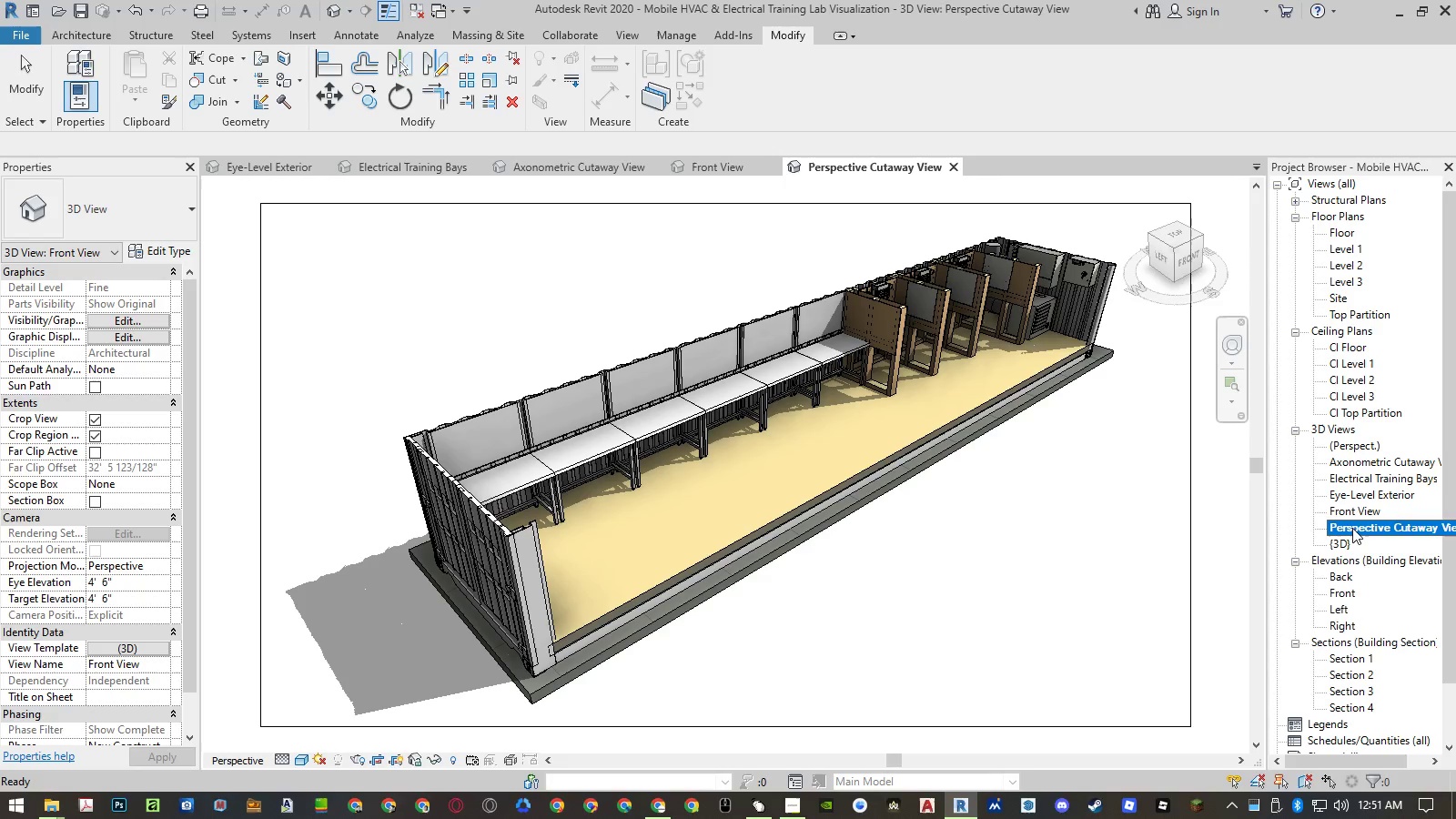 
right_click([1352, 528])
 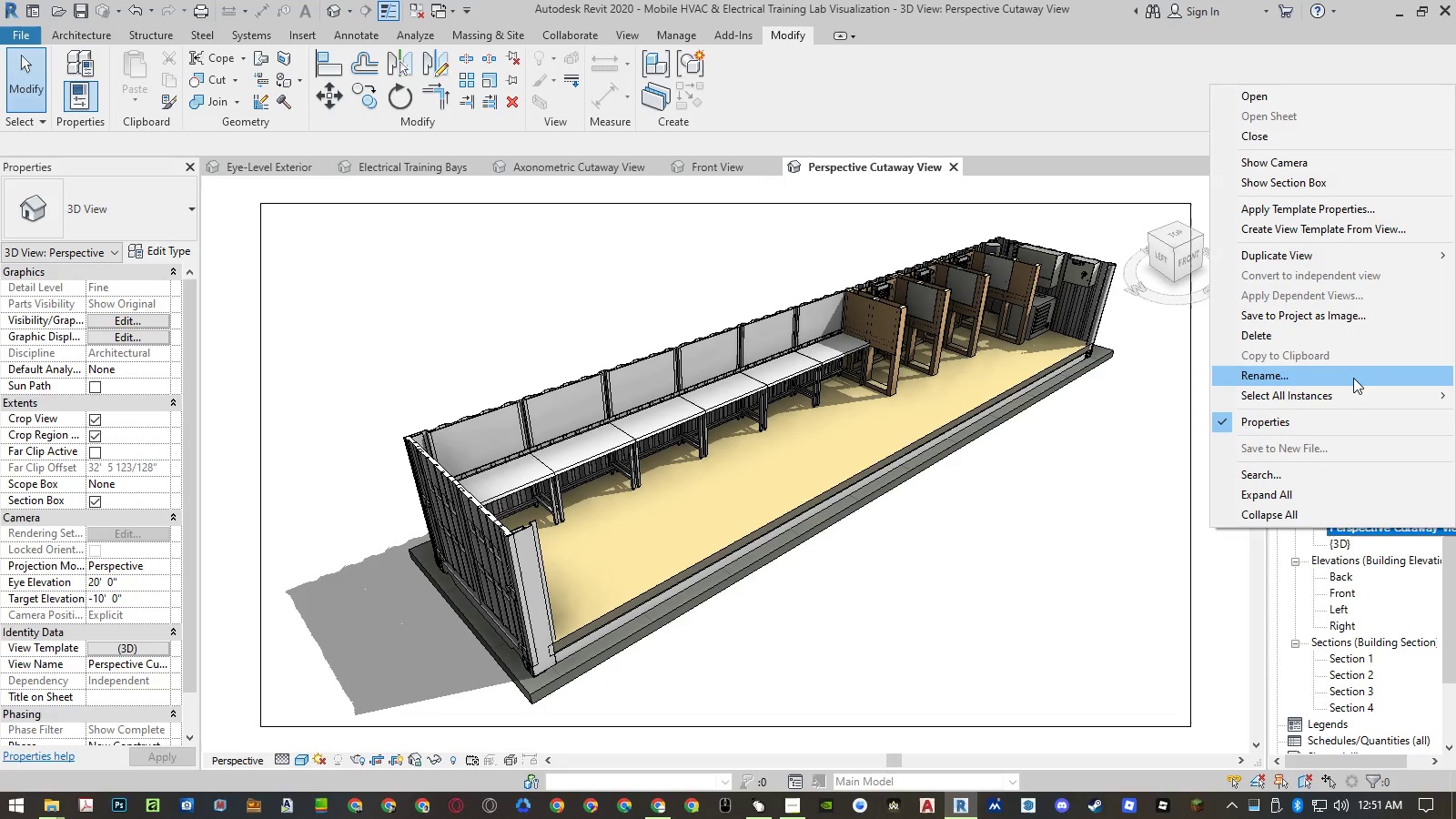 
wait(5.27)
 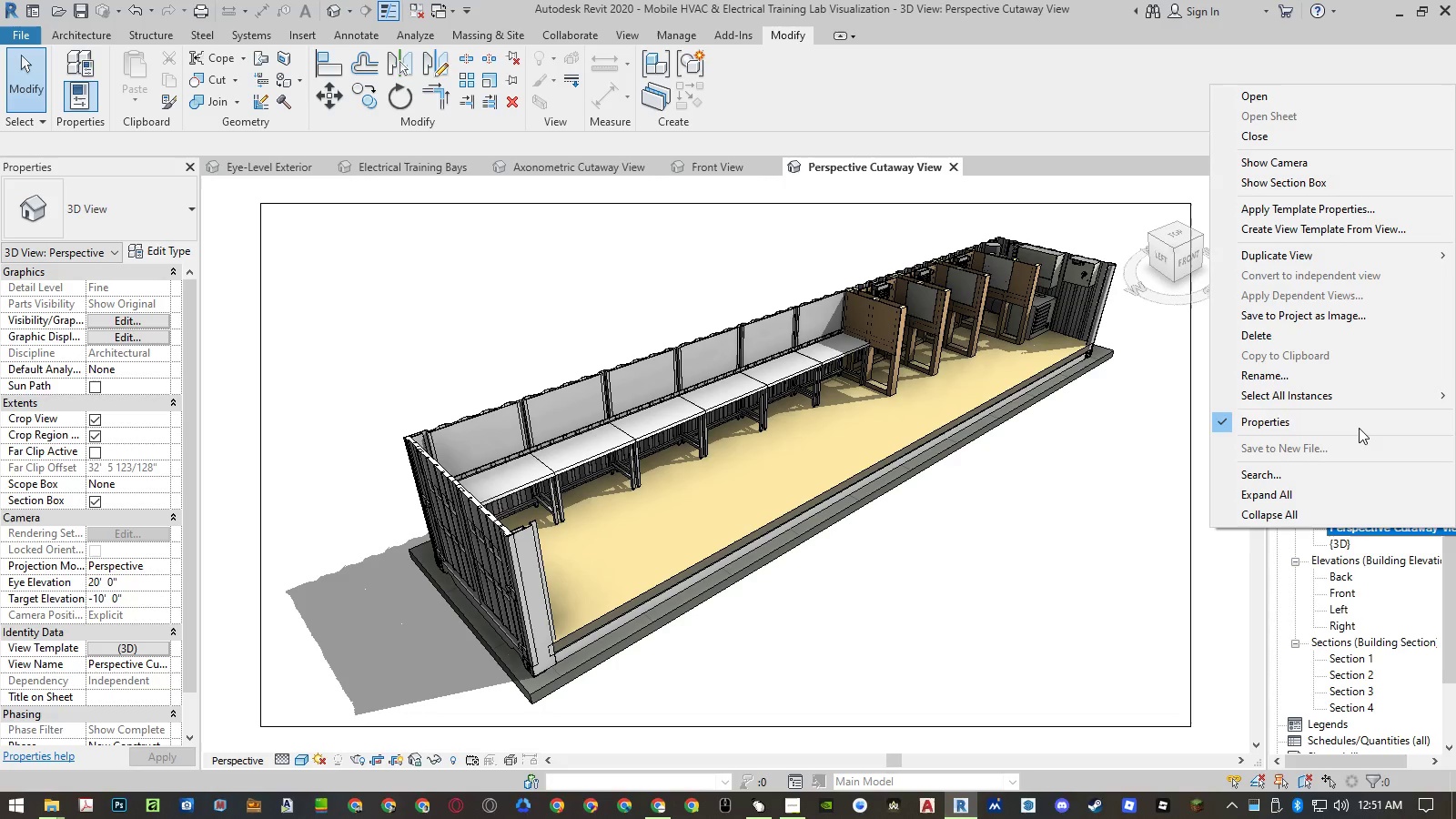 
left_click([239, 613])
 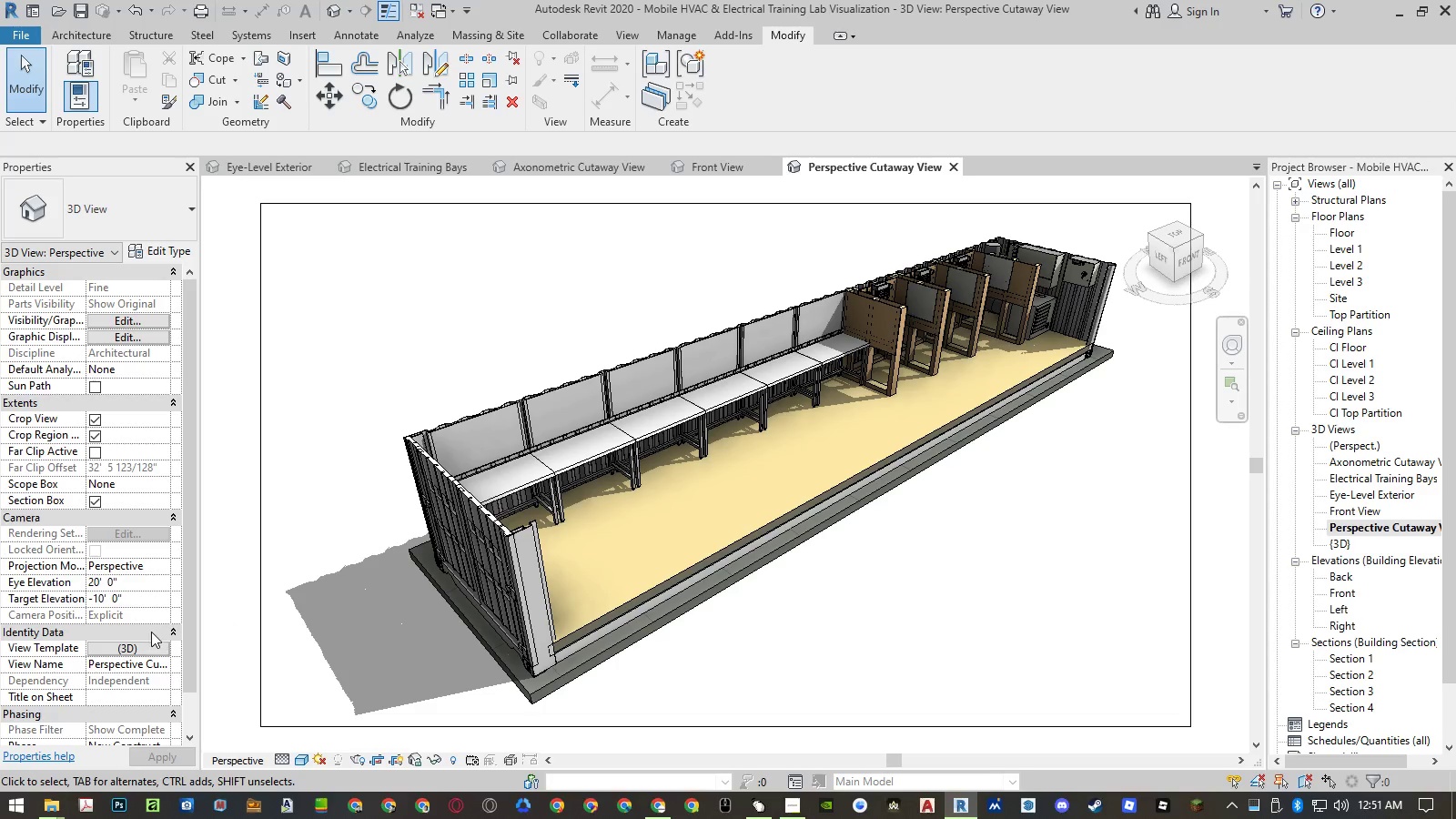 
left_click([140, 646])
 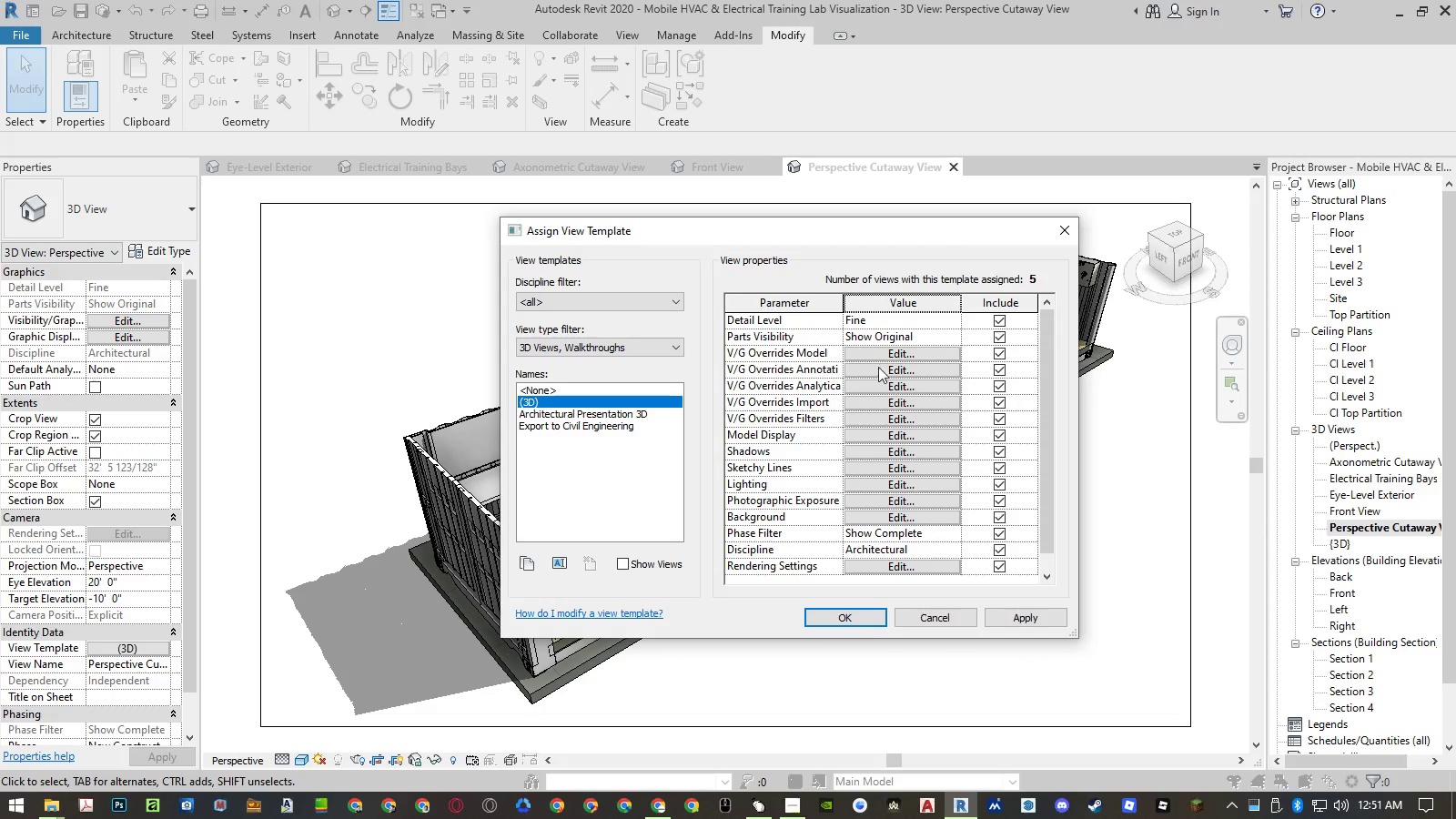 
left_click([868, 430])
 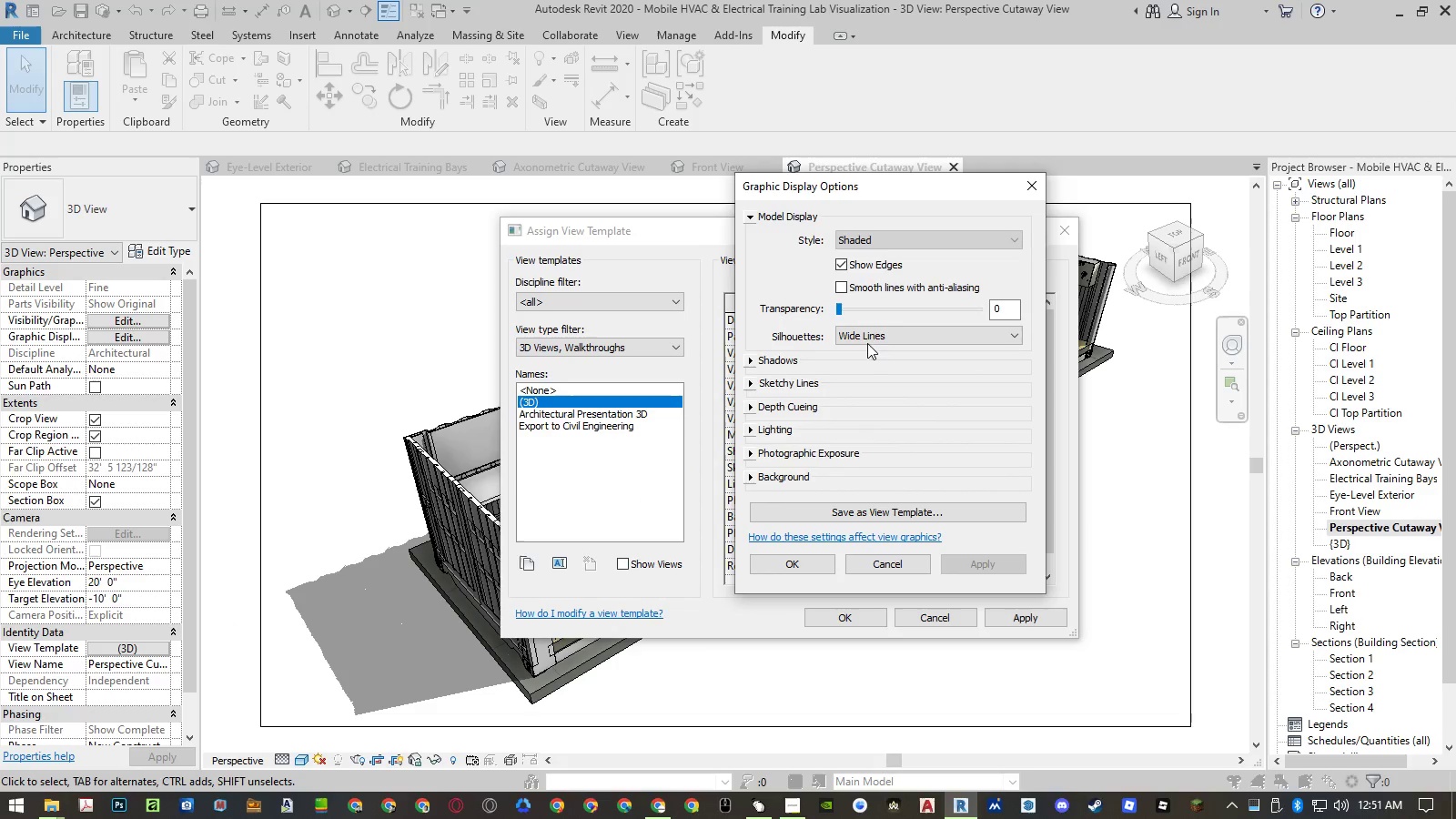 
left_click([883, 235])
 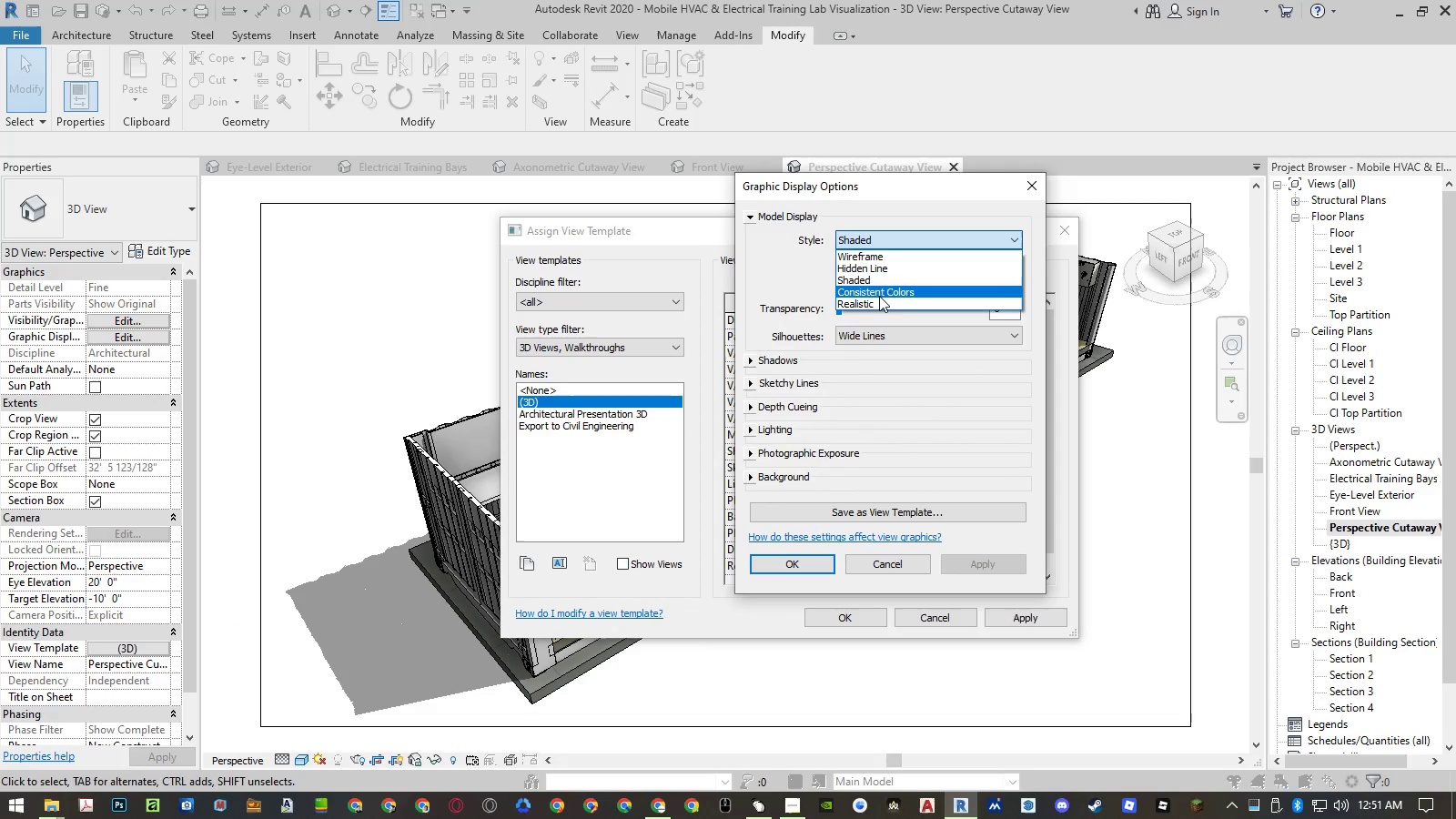 
left_click([879, 302])
 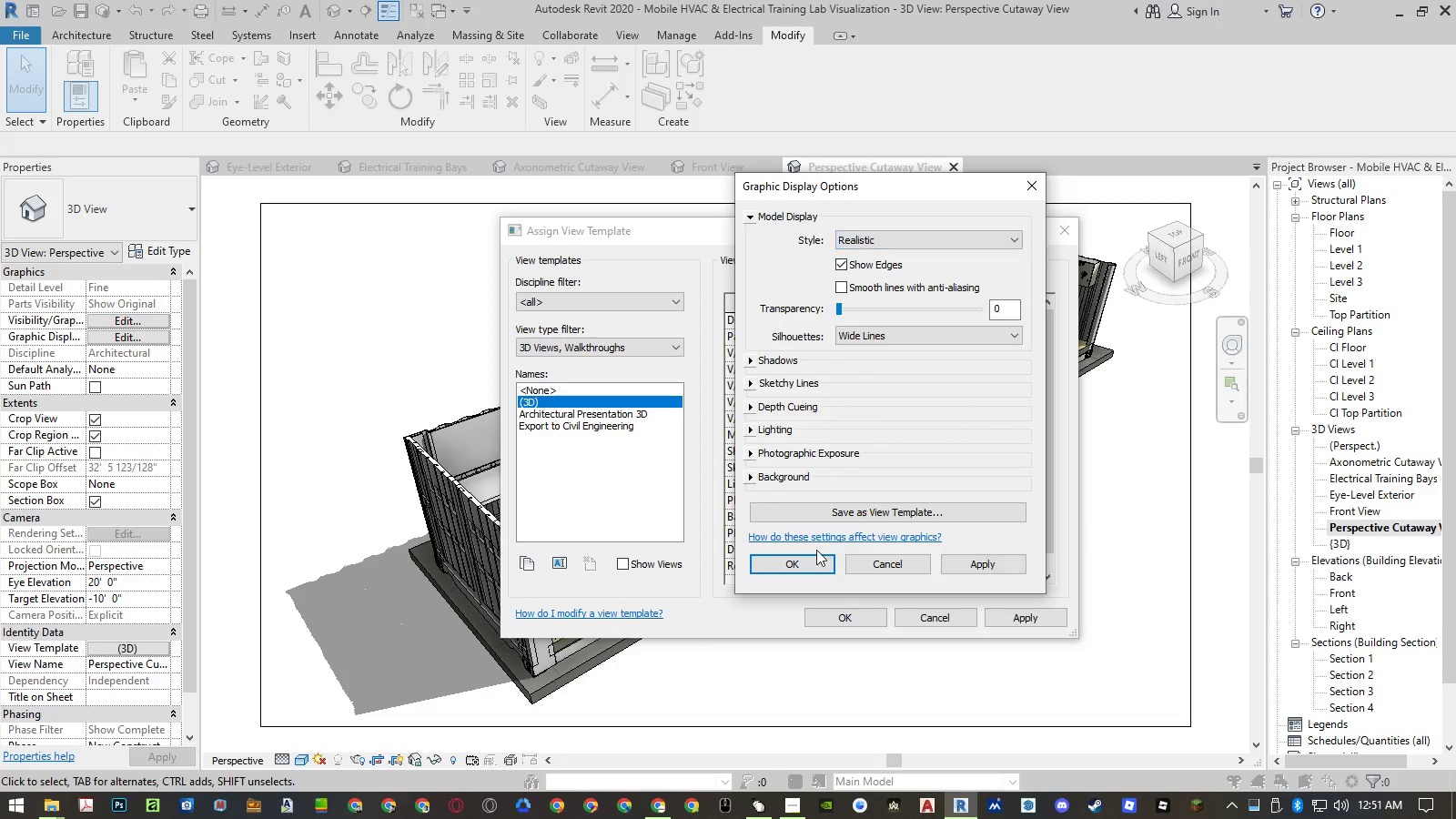 
left_click([808, 562])
 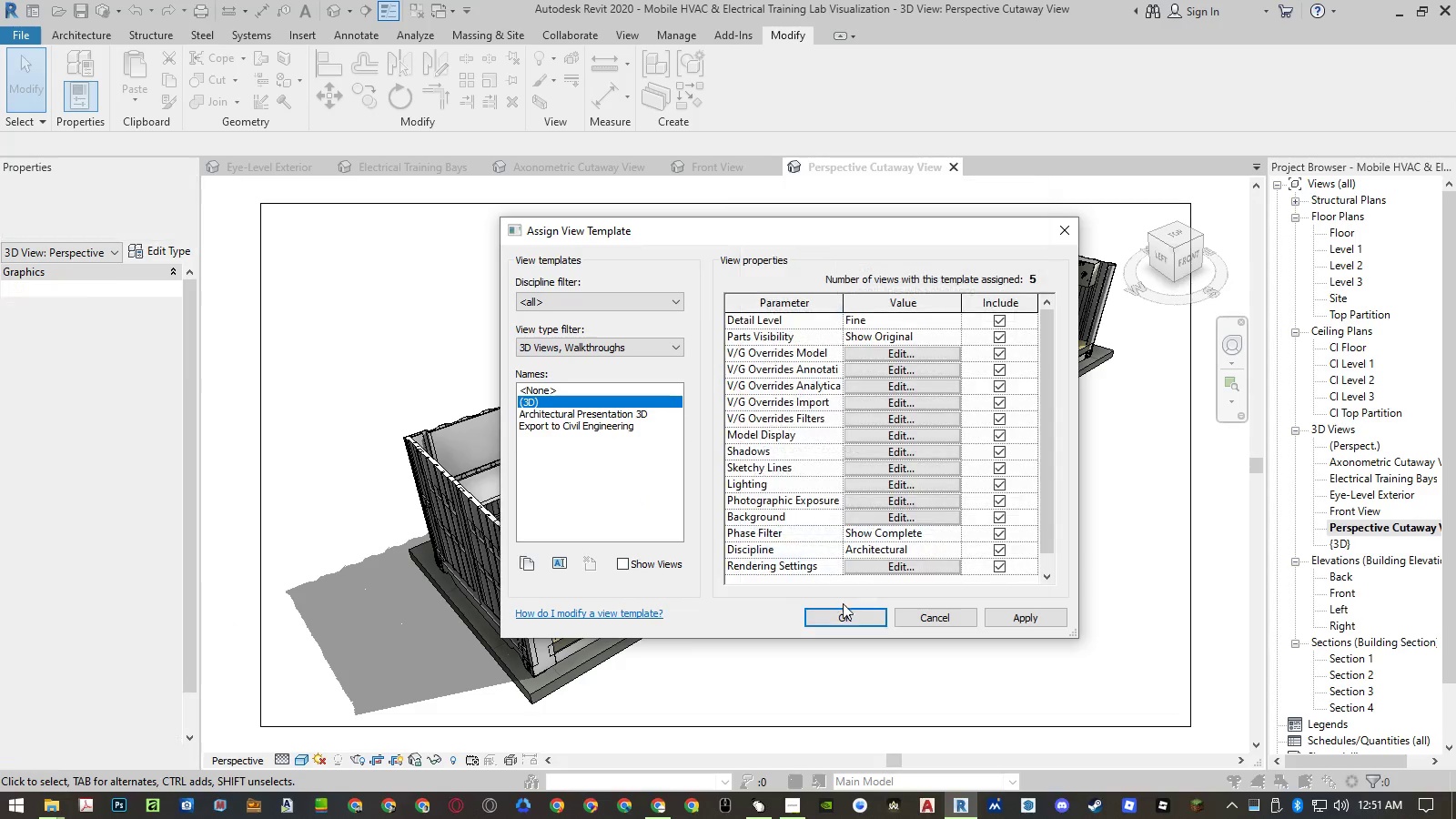 
double_click([848, 616])
 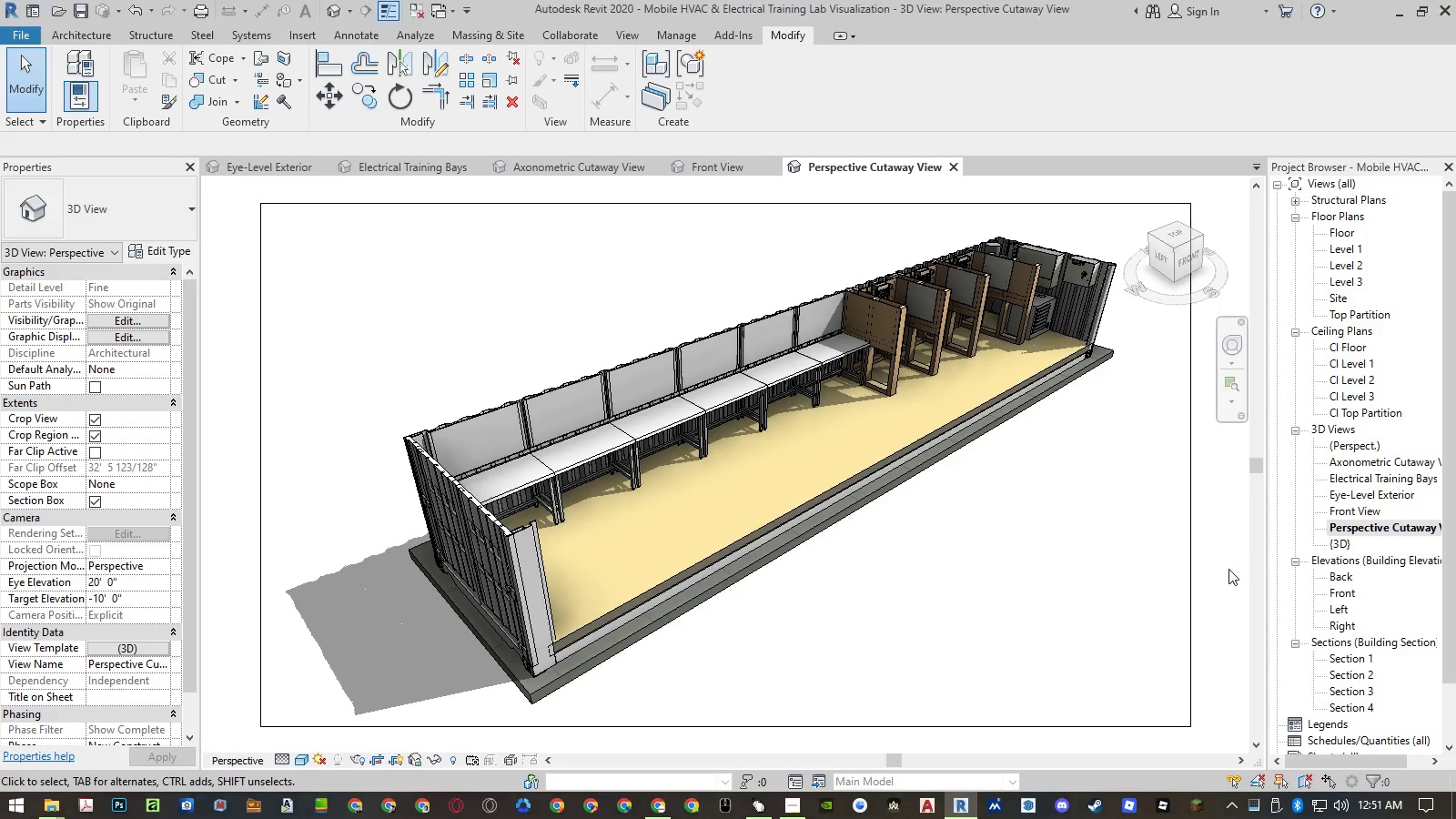 
wait(12.25)
 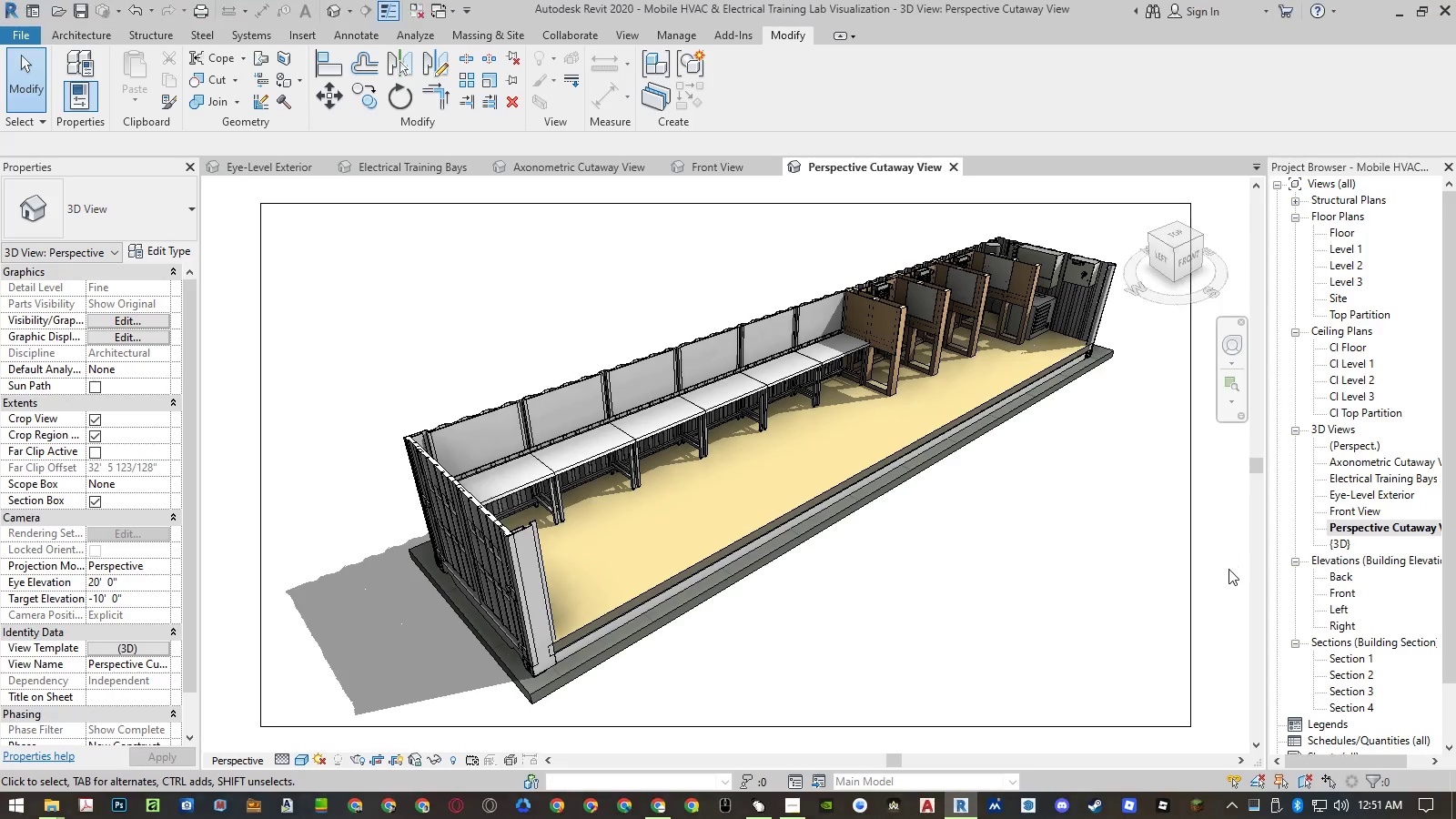 
left_click([163, 649])
 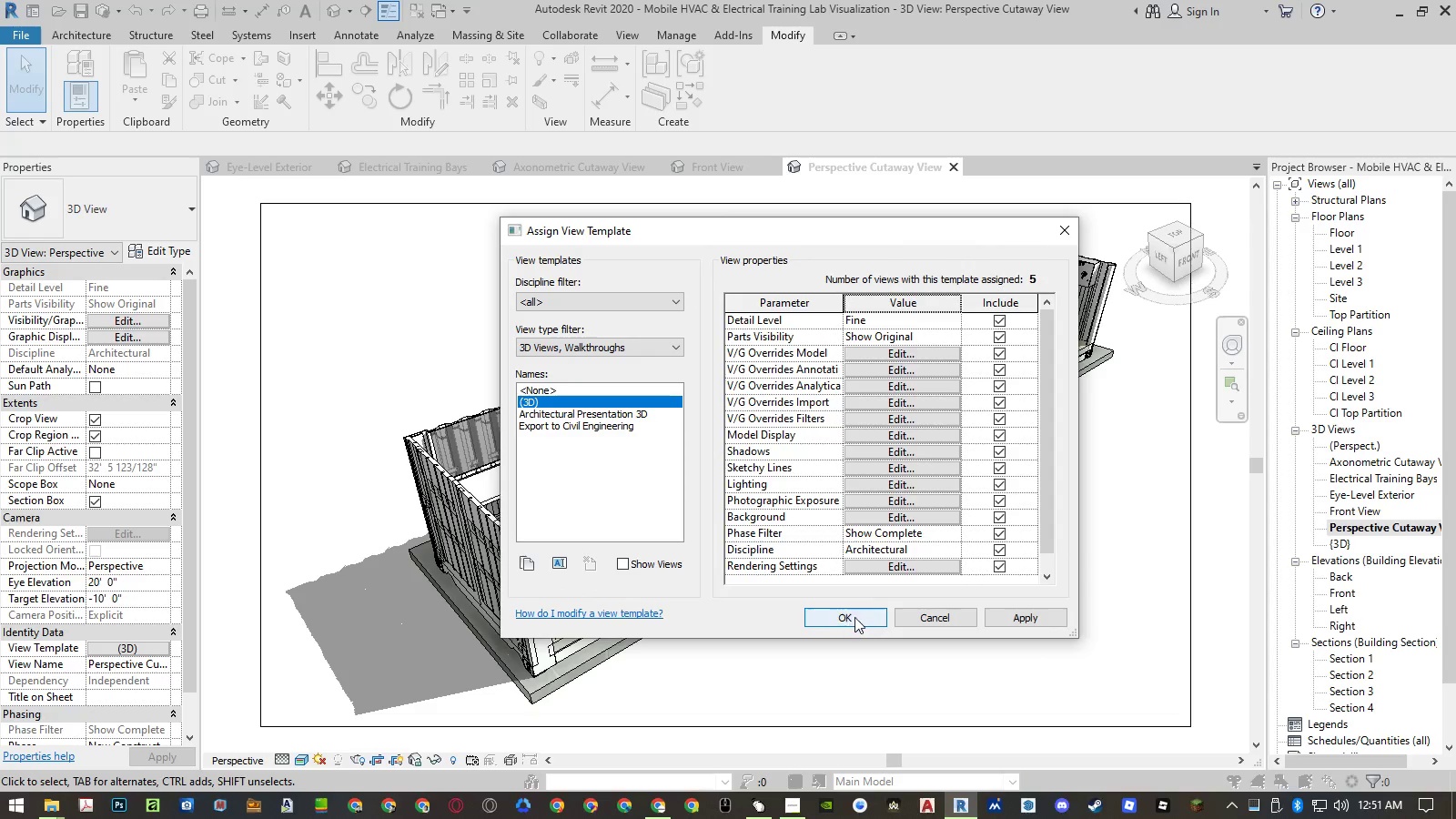 
left_click([940, 622])
 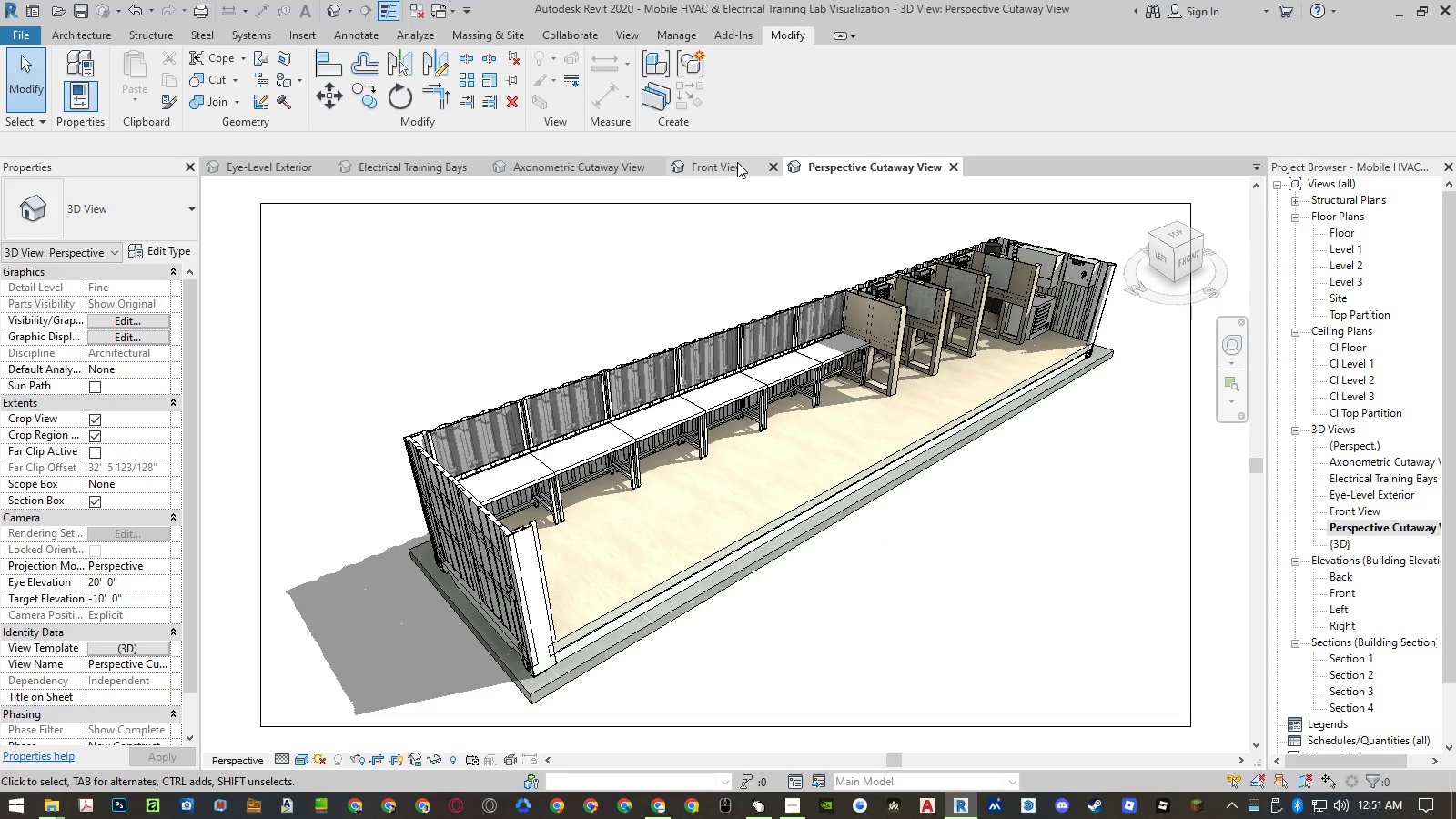 
left_click([737, 162])
 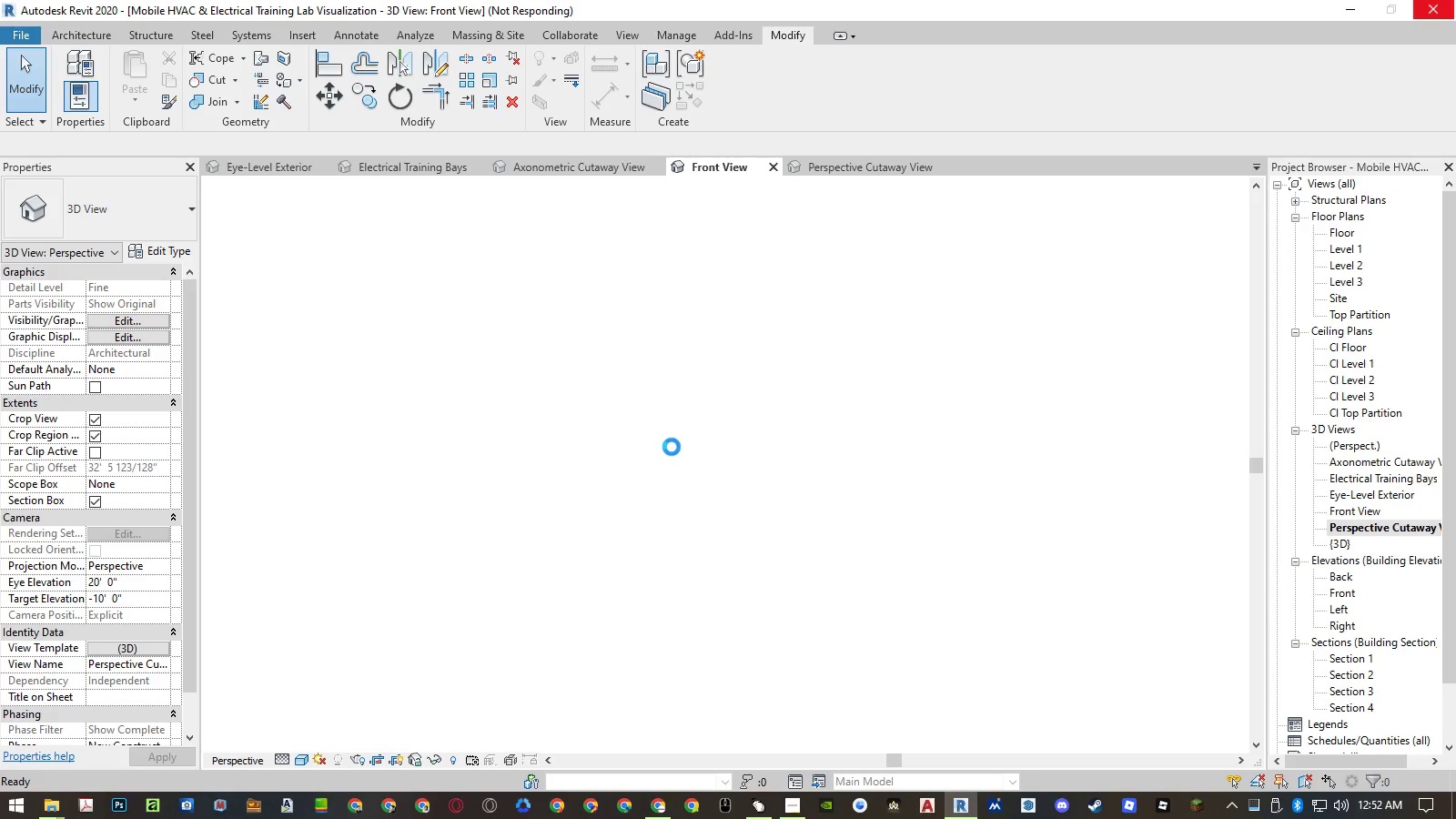 
wait(31.3)
 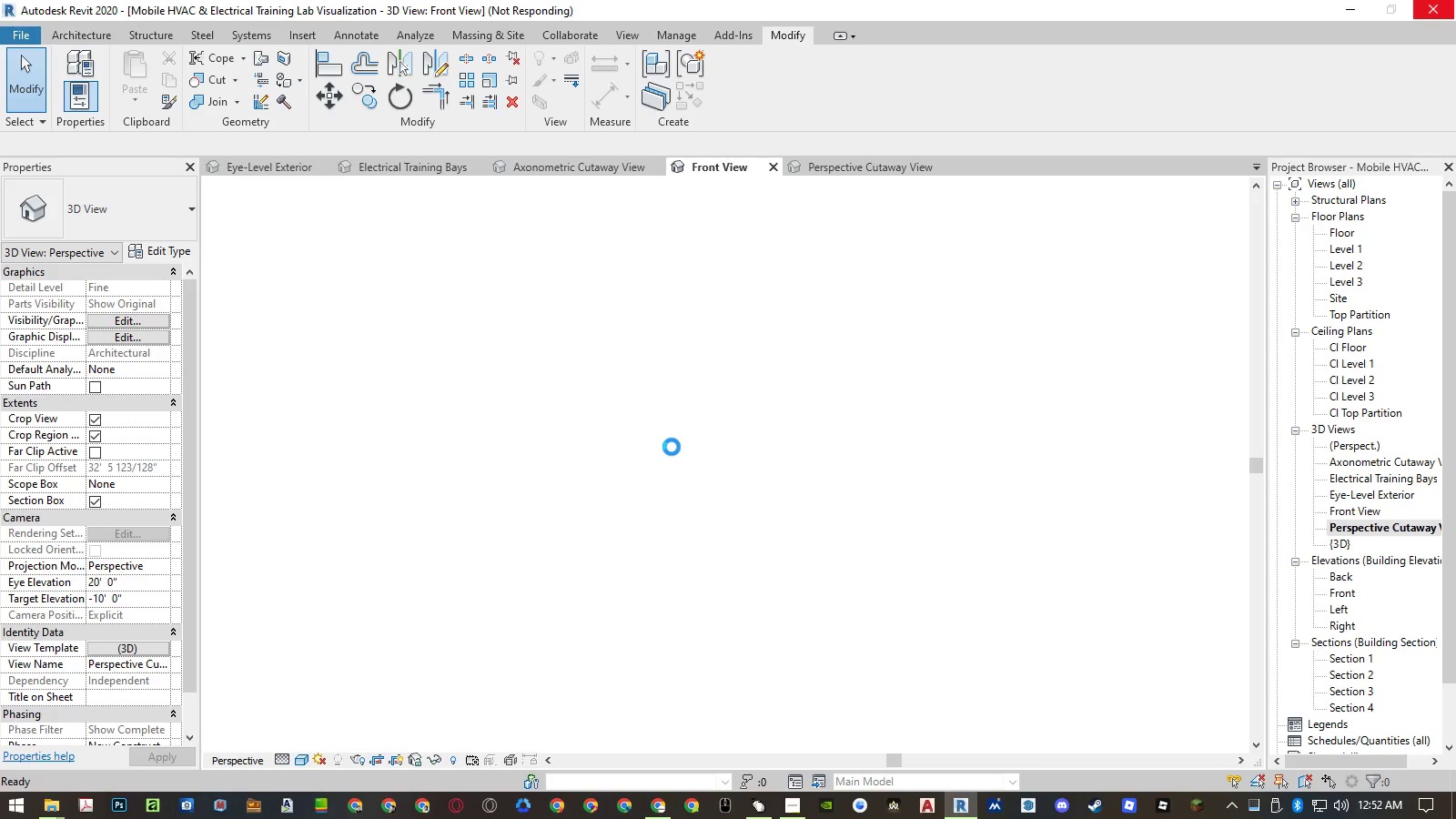 
left_click([148, 647])
 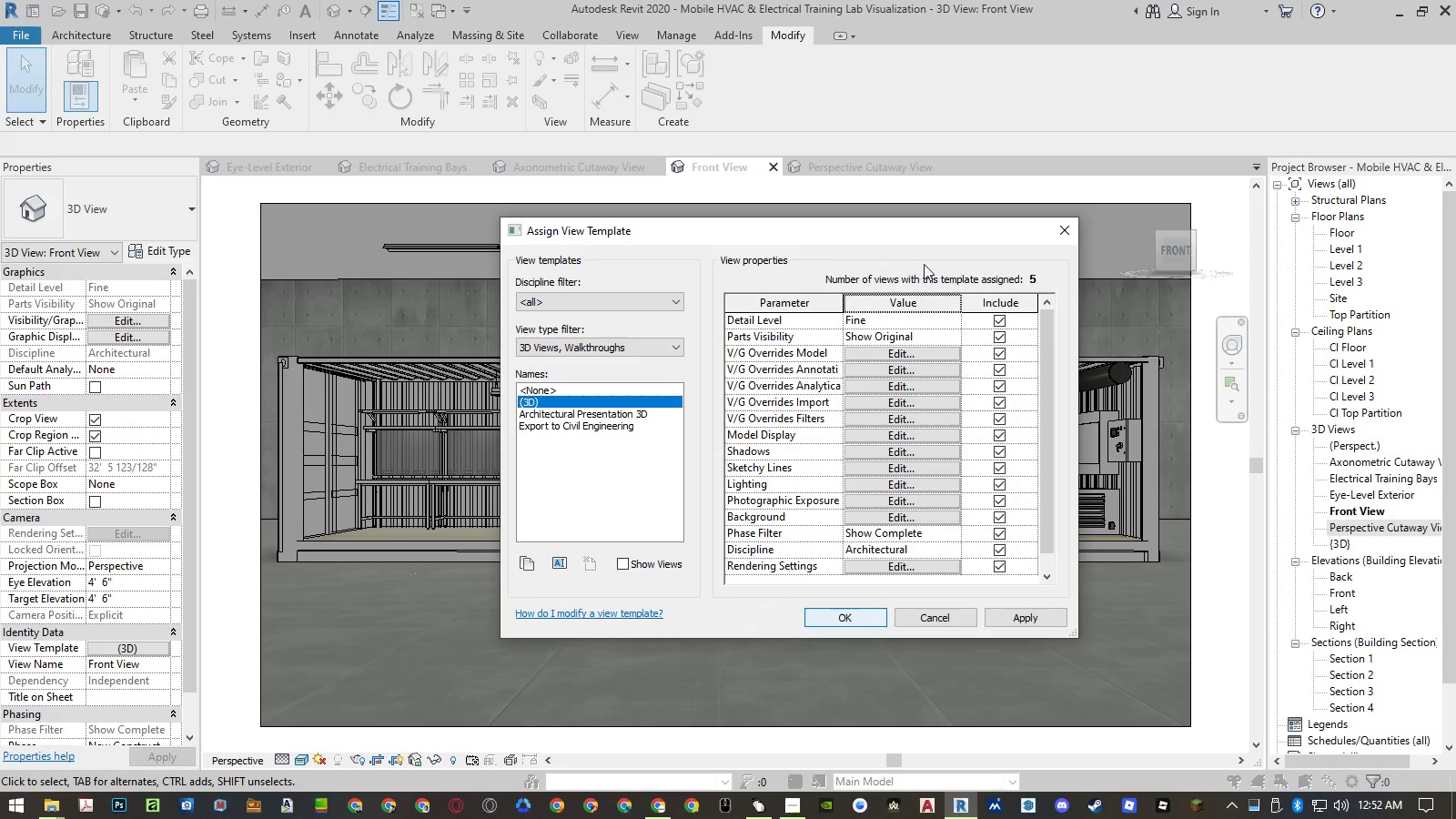 
left_click_drag(start_coordinate=[890, 226], to_coordinate=[444, 228])
 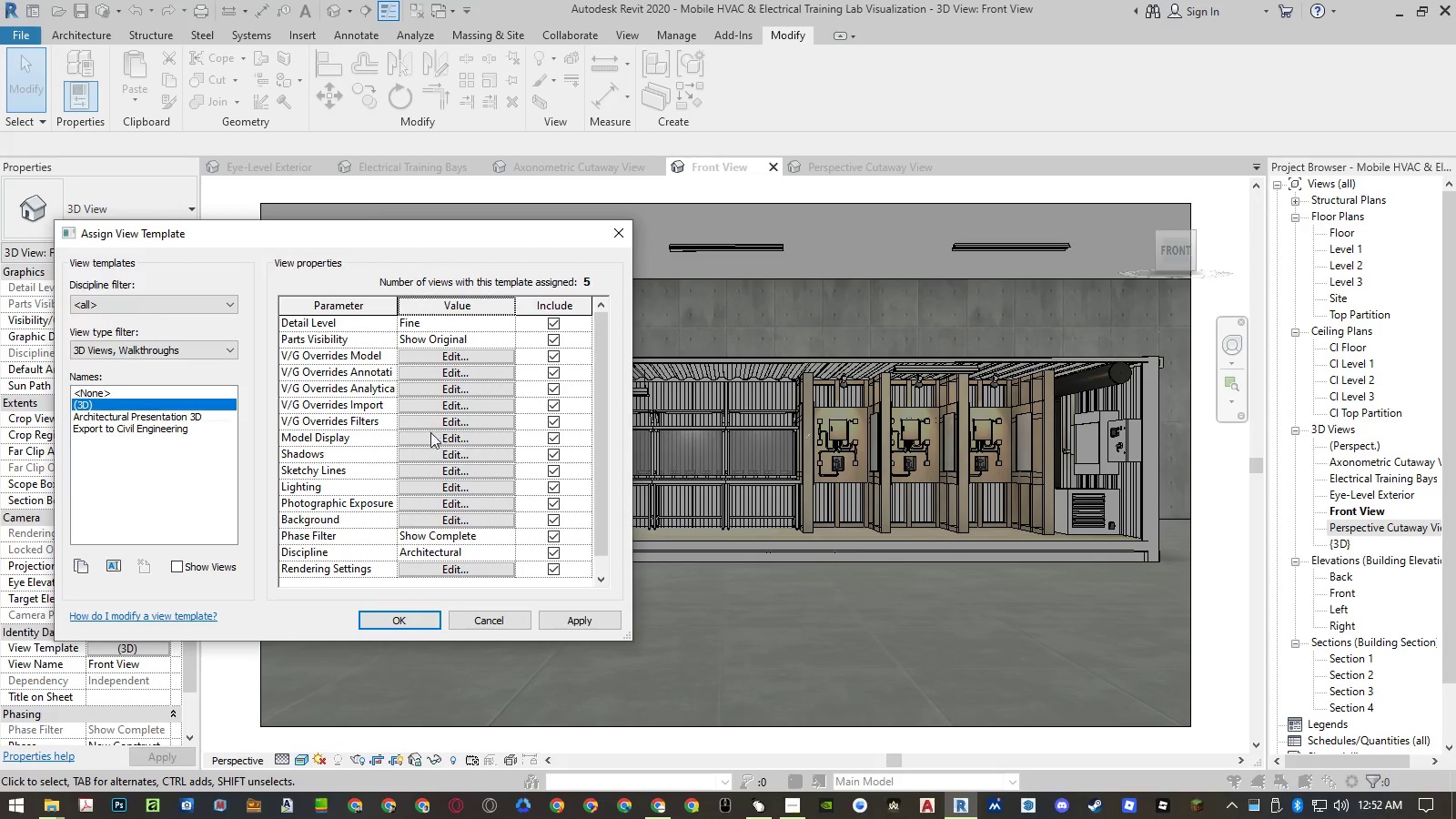 
left_click([431, 438])
 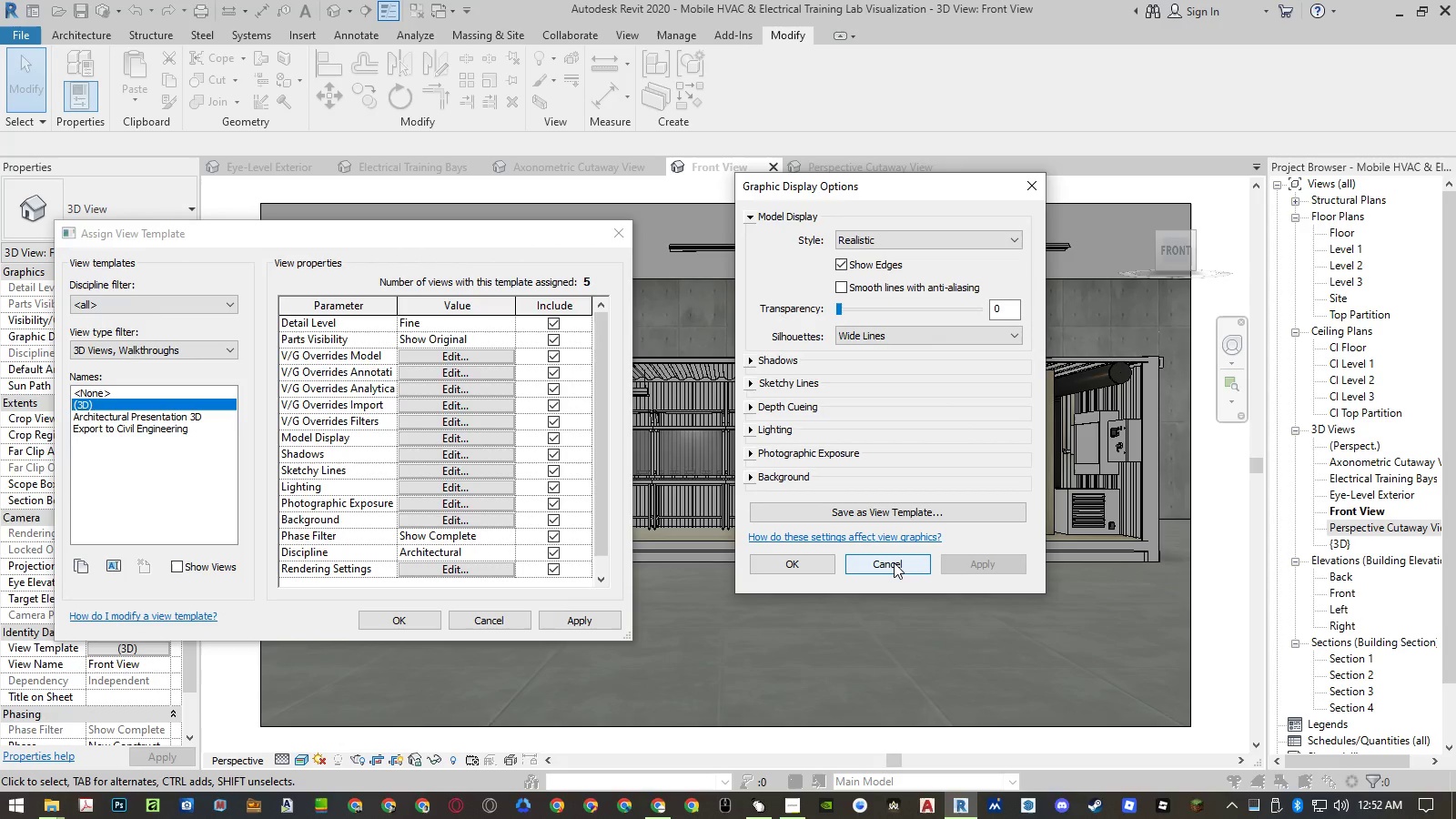 
left_click([894, 562])
 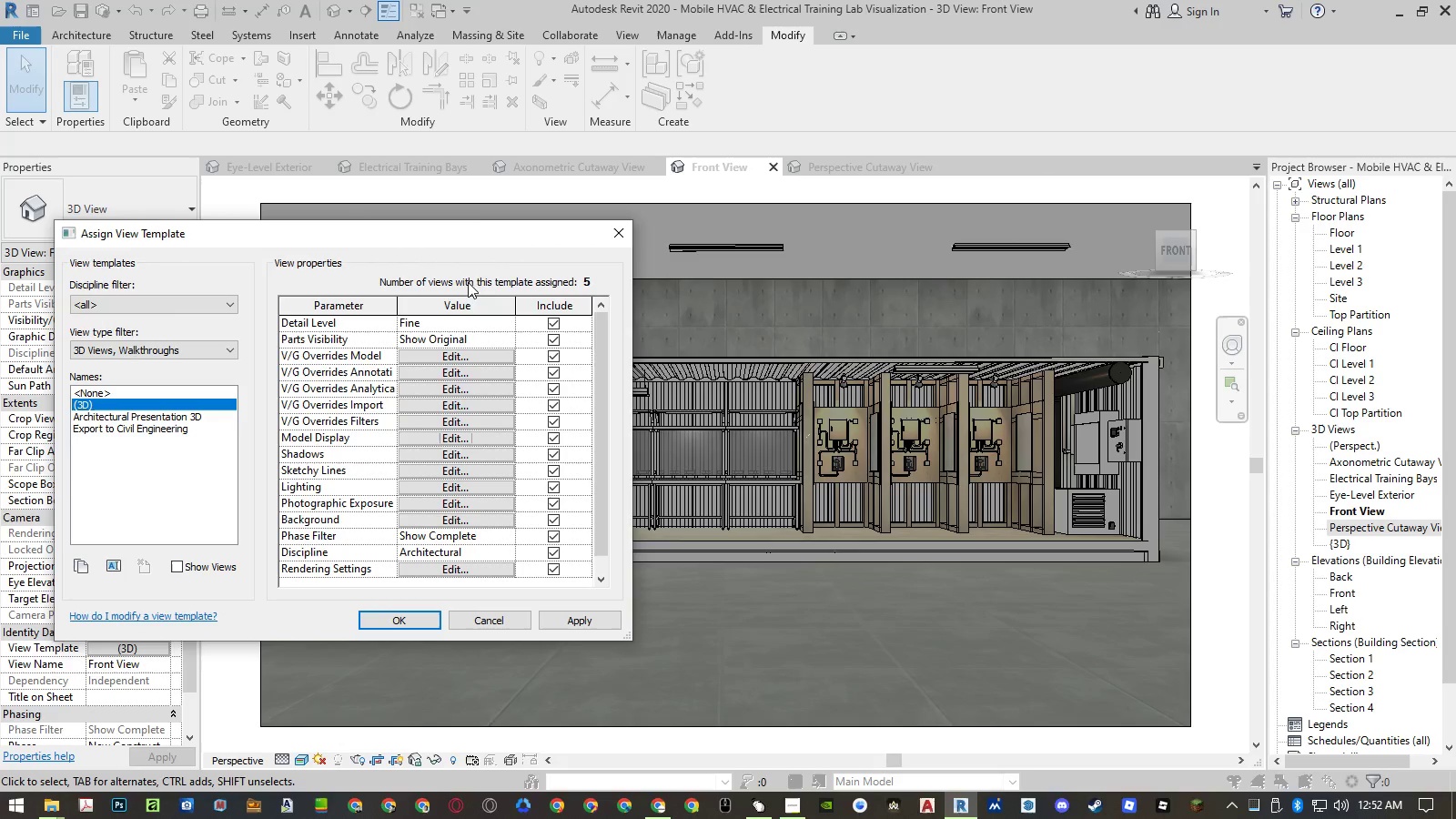 
left_click_drag(start_coordinate=[476, 238], to_coordinate=[412, 239])
 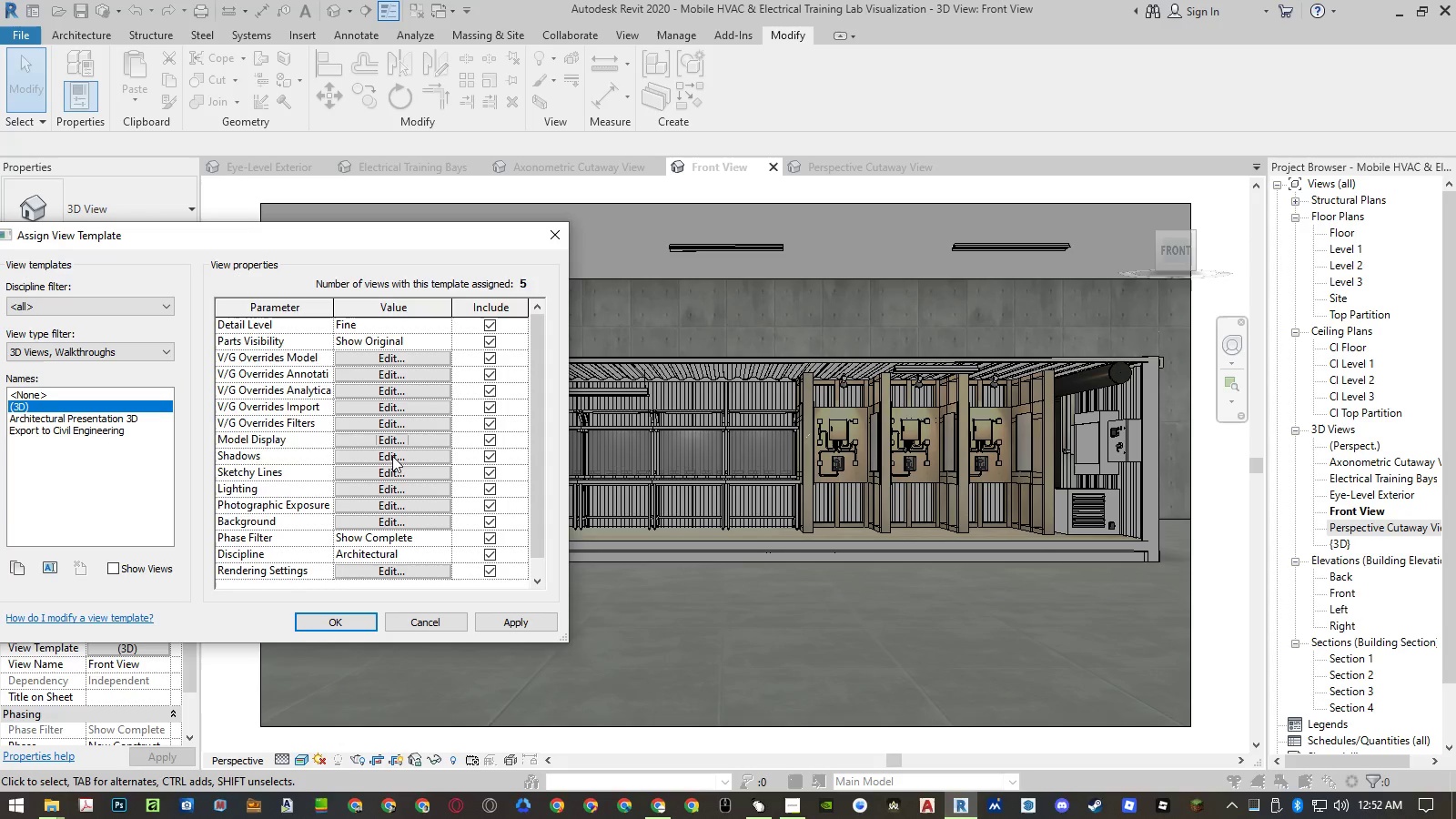 
left_click([389, 440])
 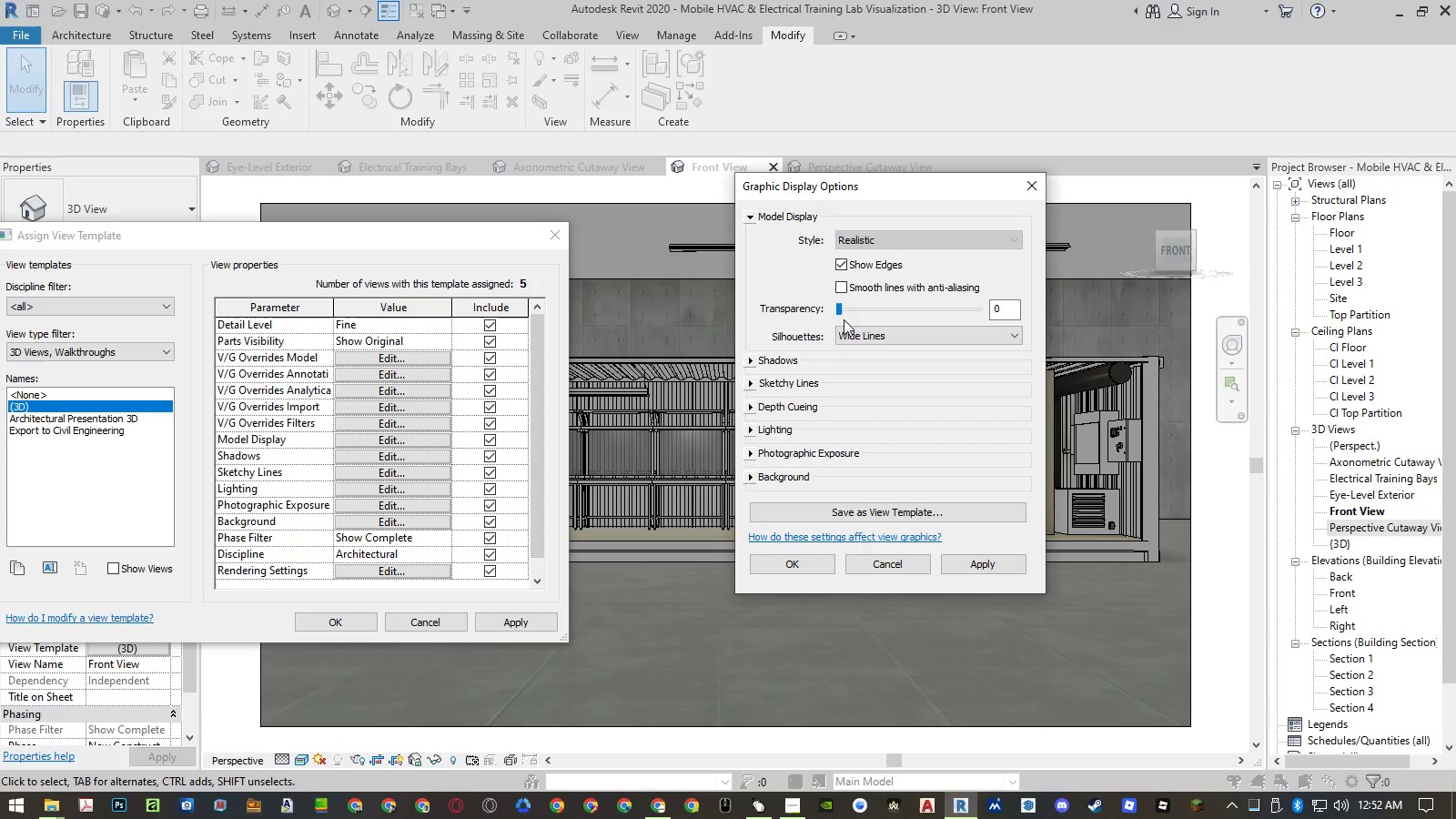 
left_click([838, 287])
 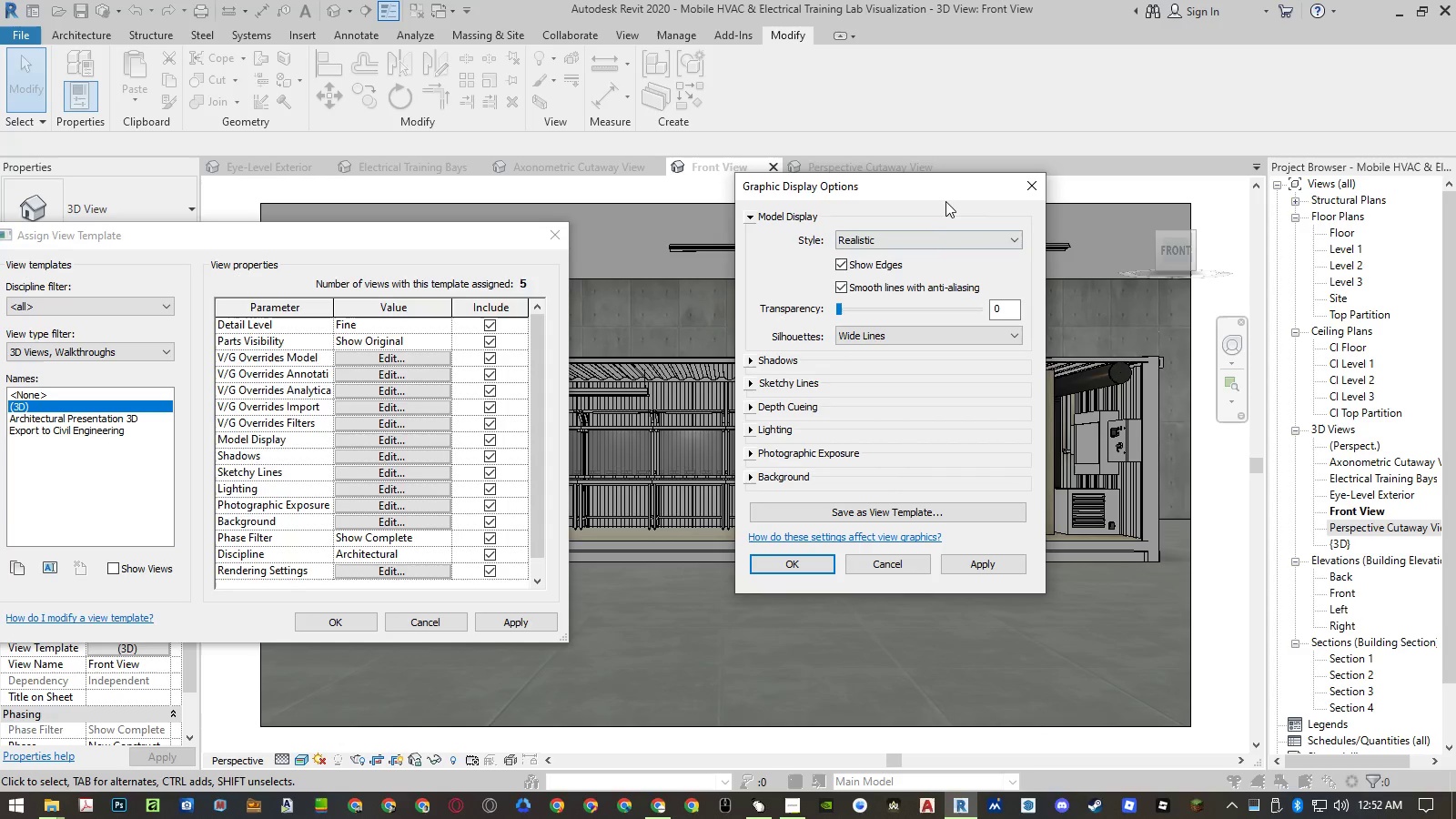 
left_click_drag(start_coordinate=[945, 189], to_coordinate=[551, 209])
 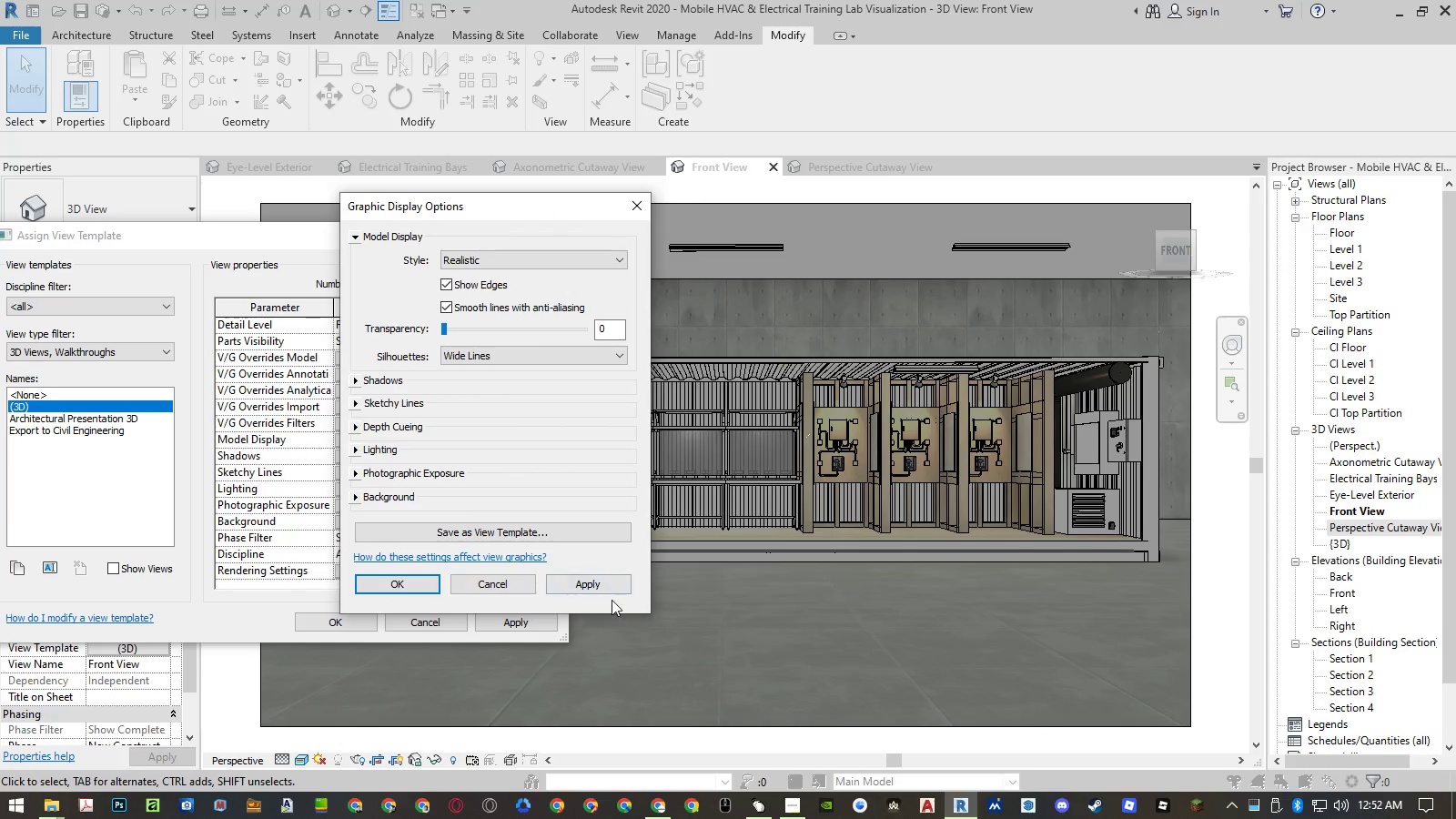 
left_click([602, 586])
 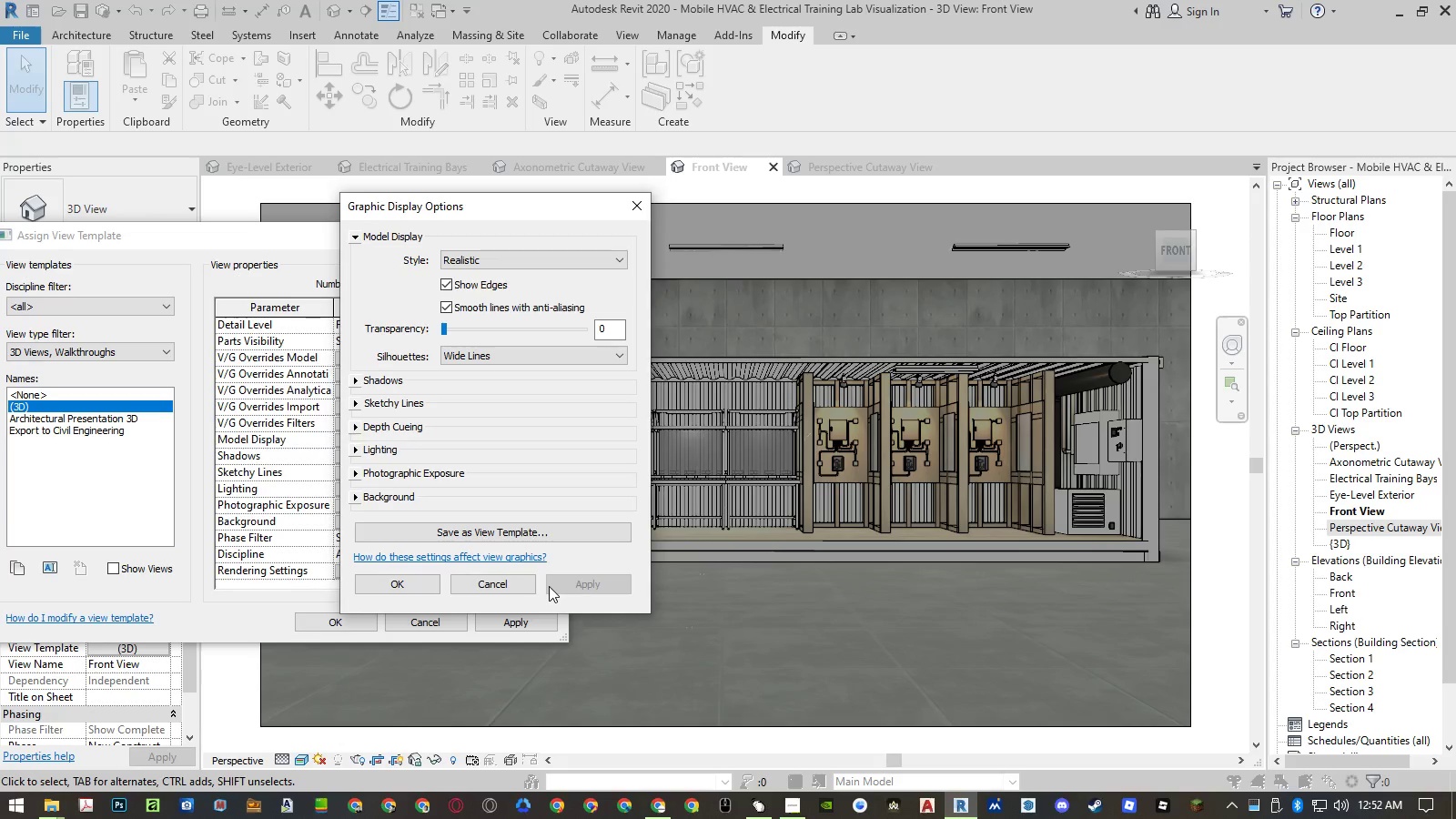 
wait(10.72)
 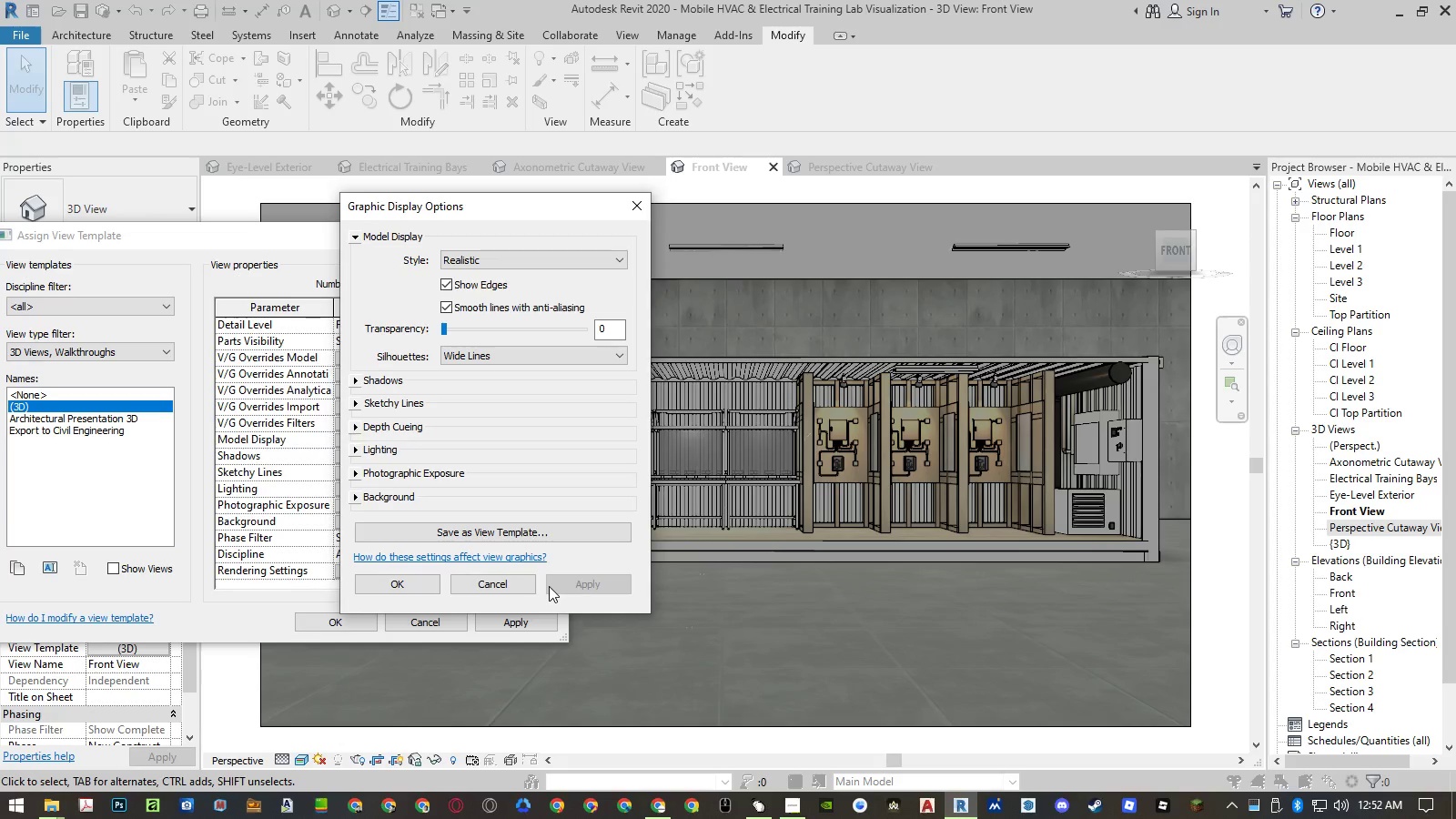 
left_click([446, 308])
 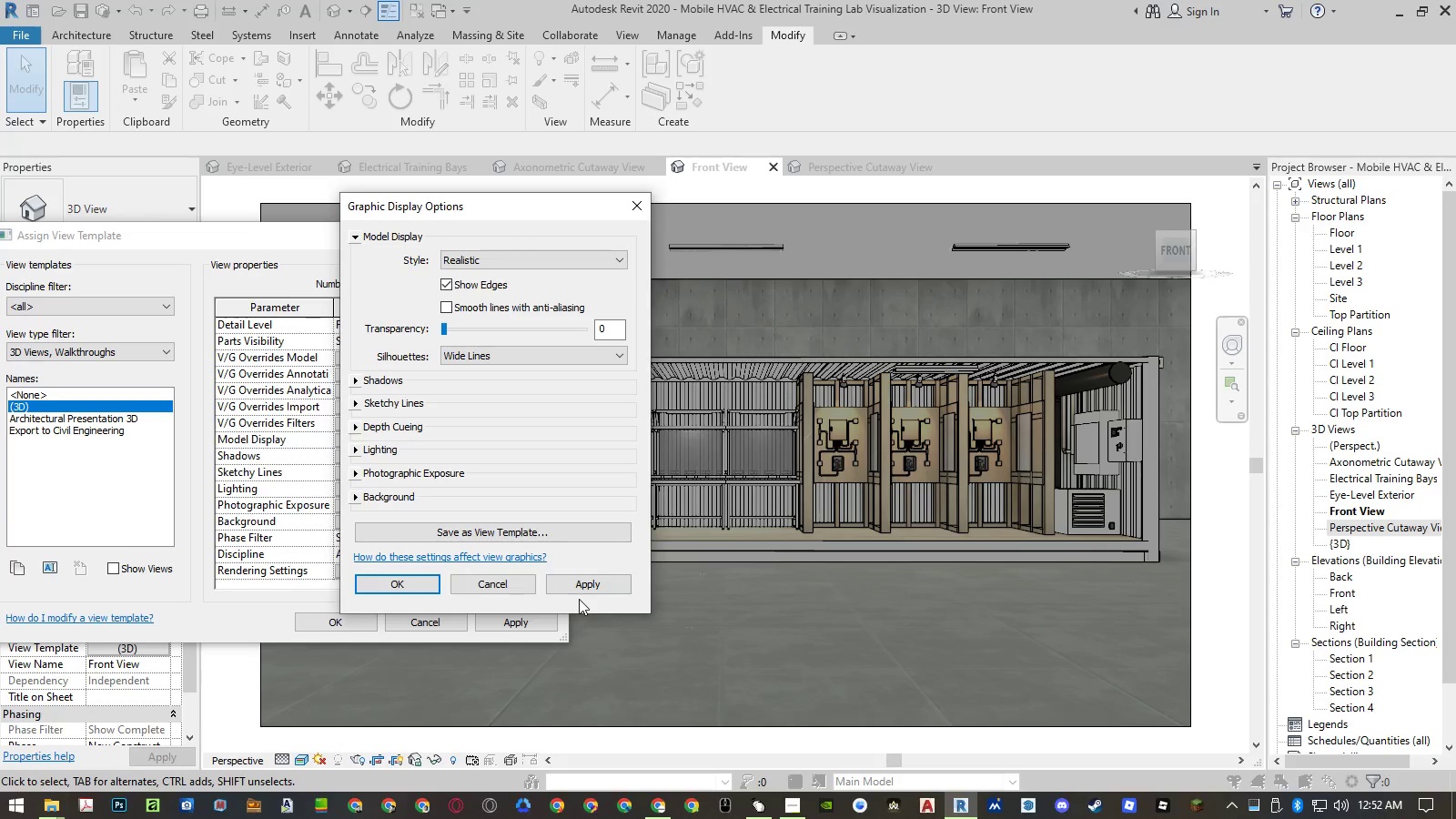 
left_click([584, 588])
 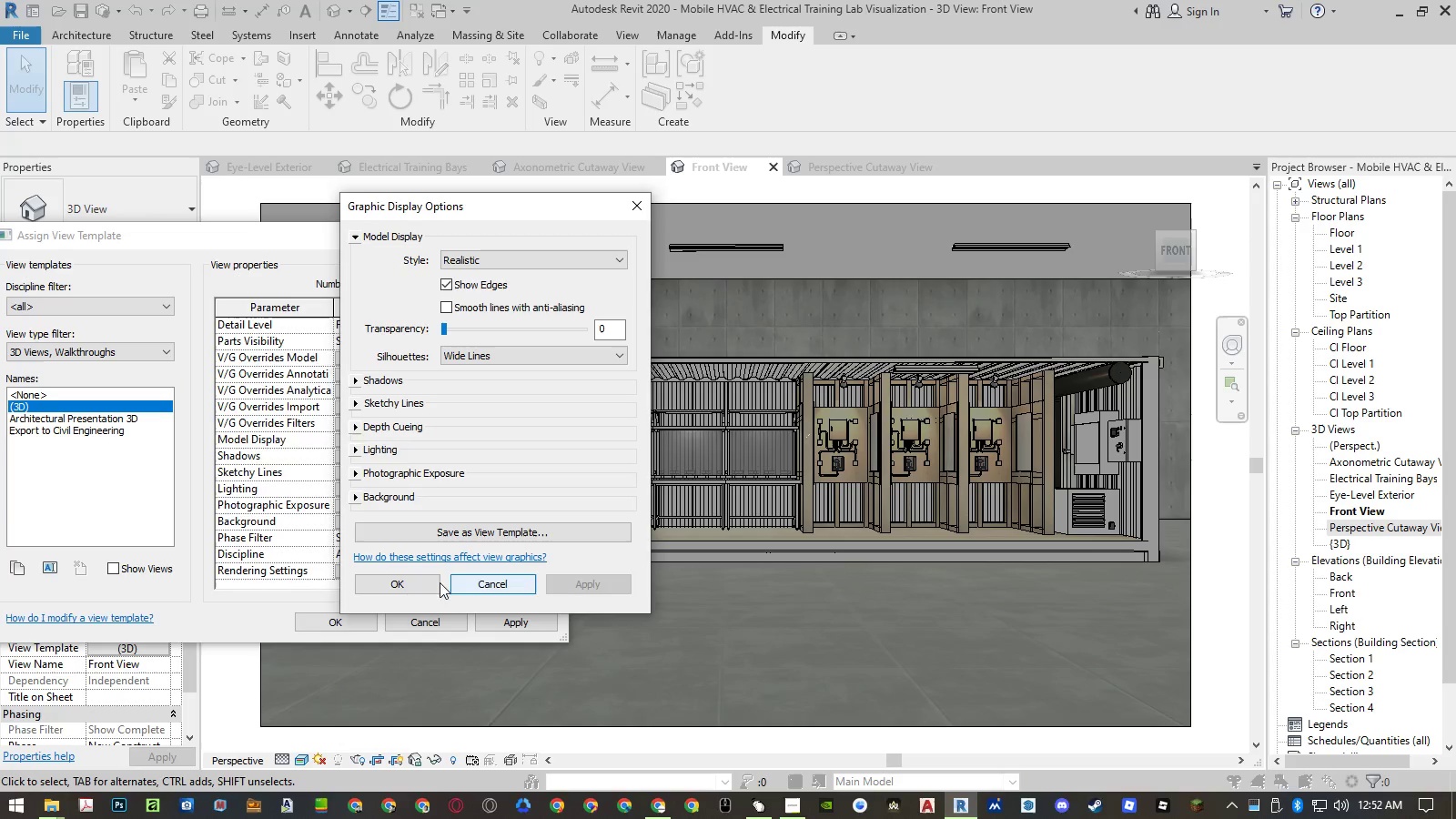 
left_click([397, 580])
 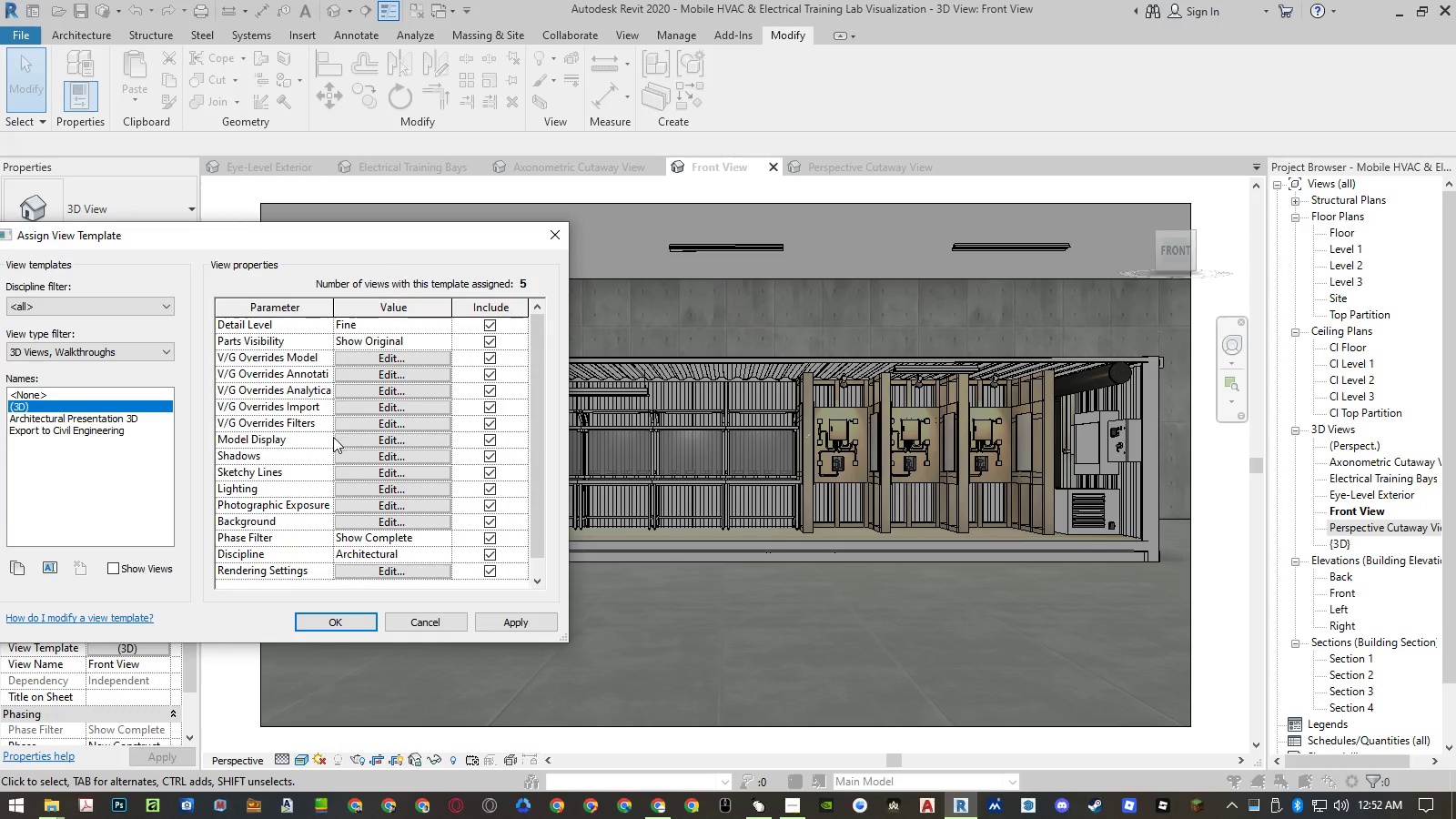 
left_click([355, 462])
 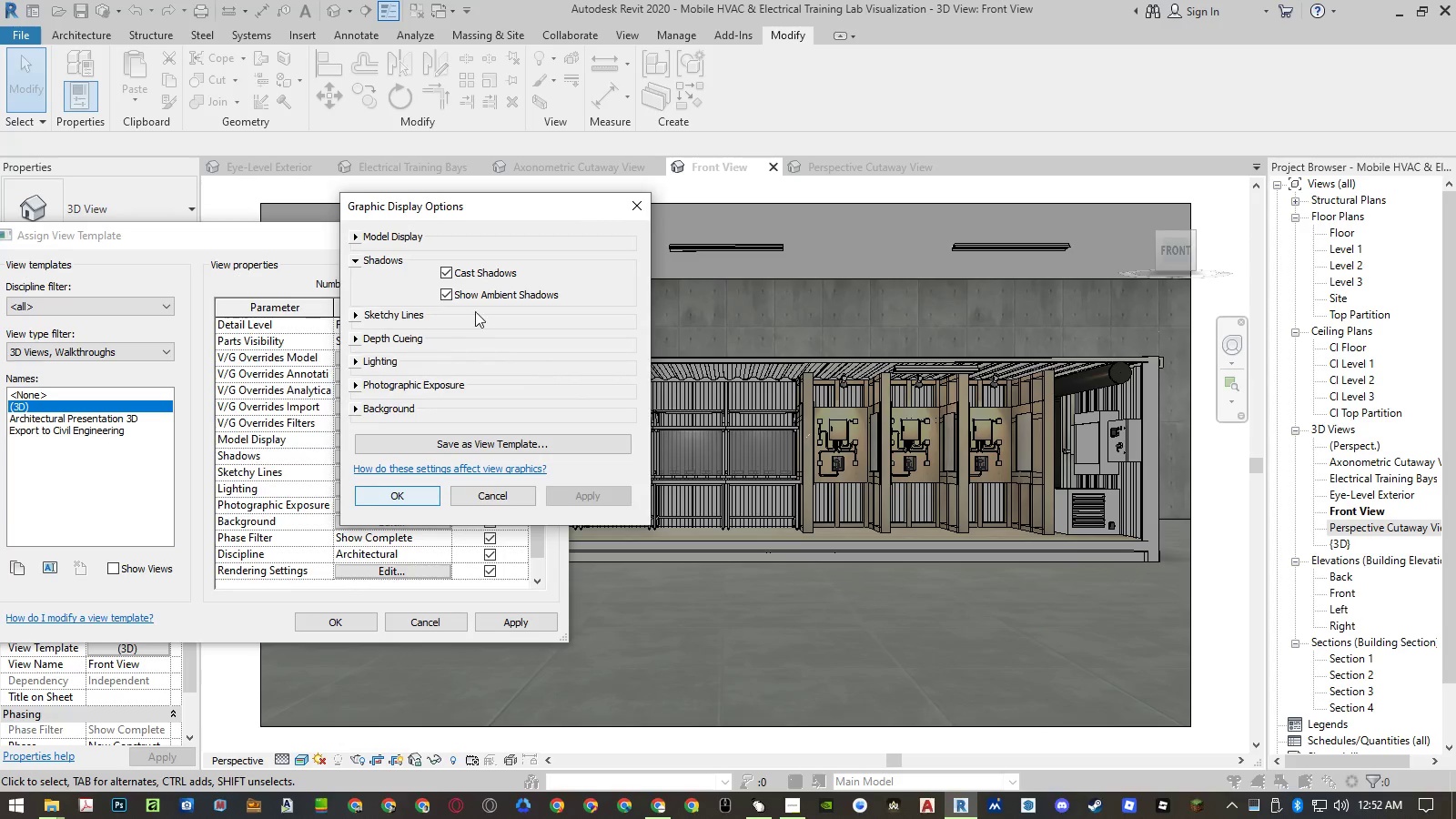 
left_click([448, 297])
 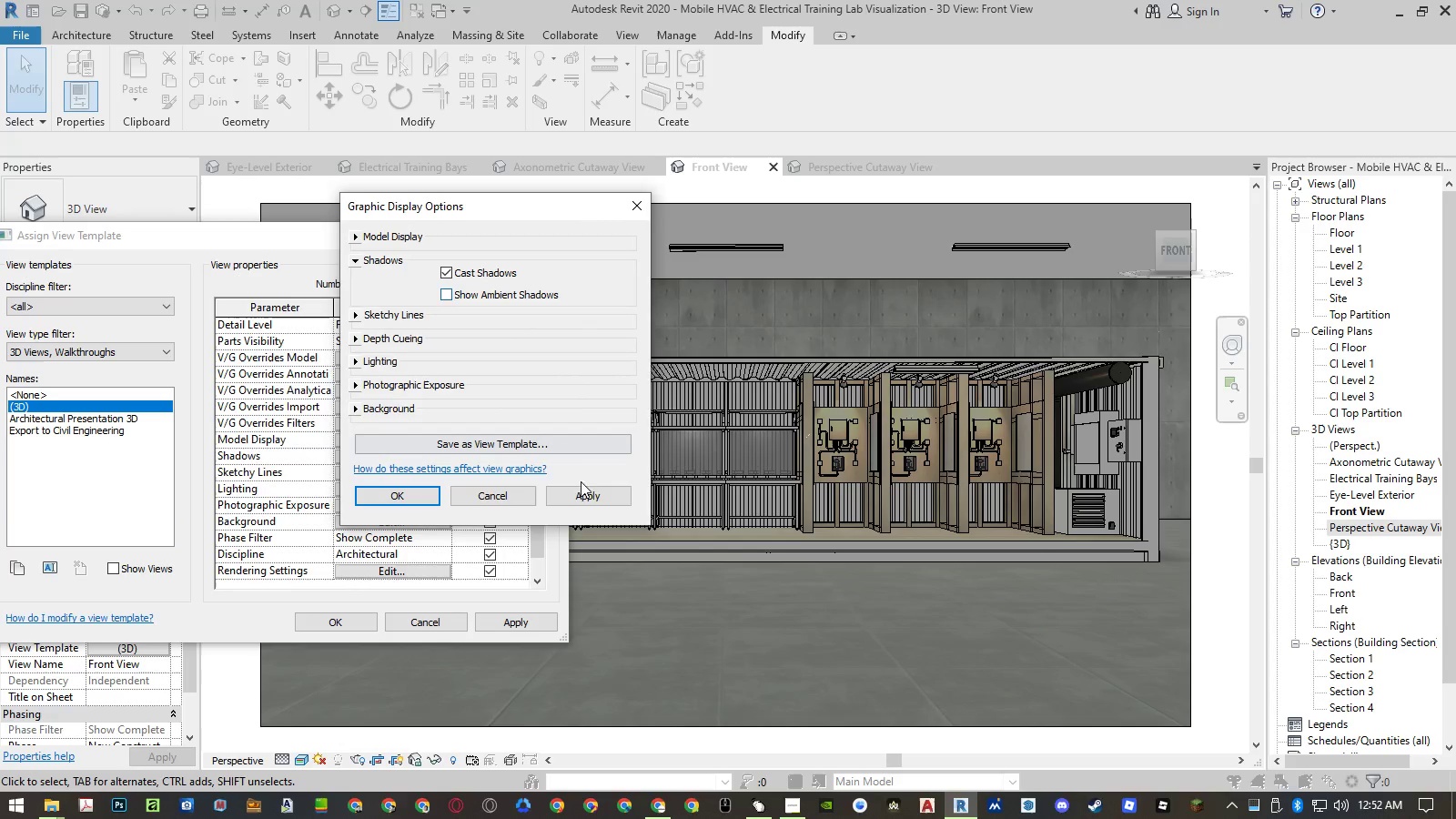 
left_click([586, 492])
 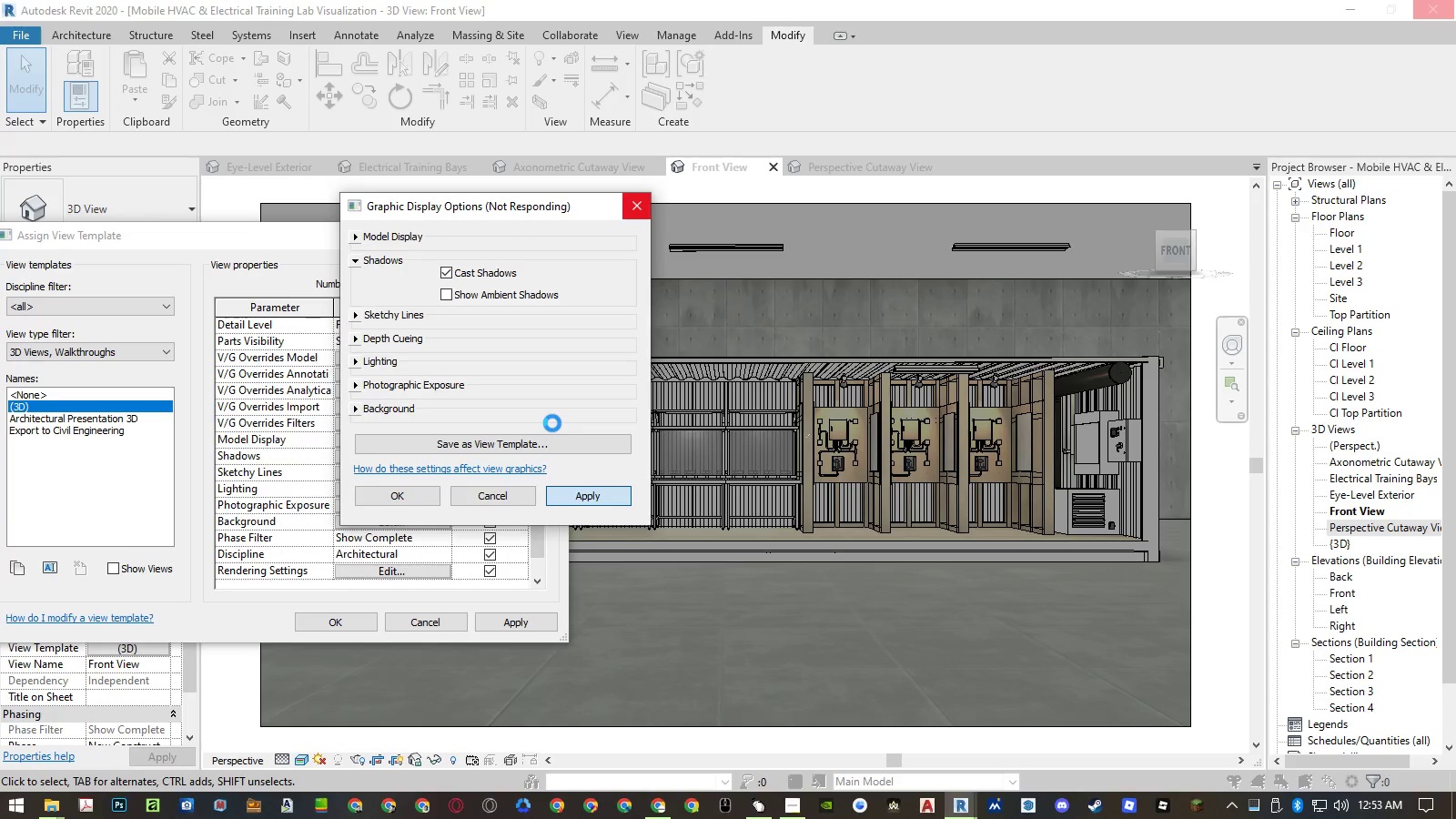 
wait(17.48)
 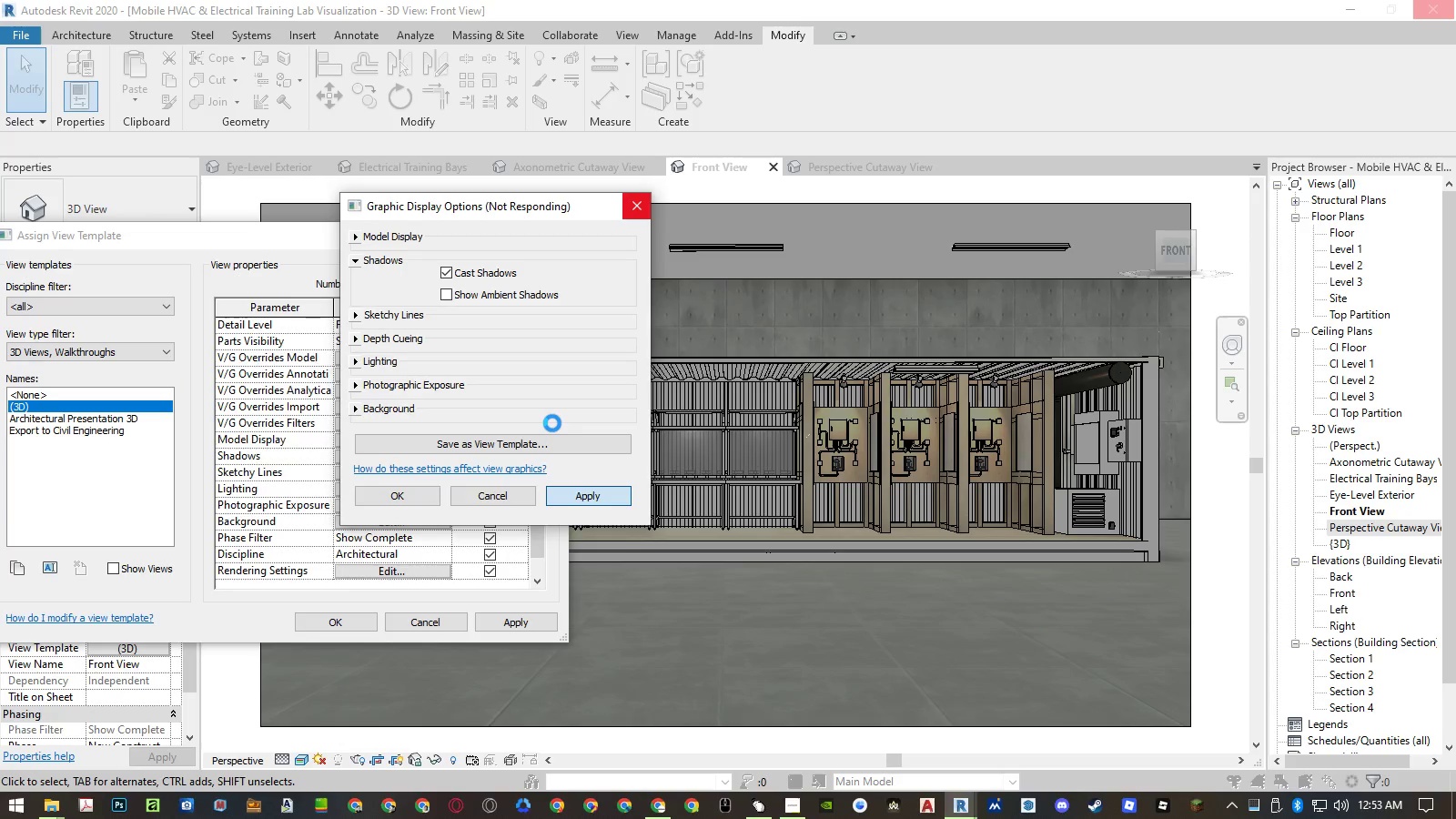 
left_click([446, 291])
 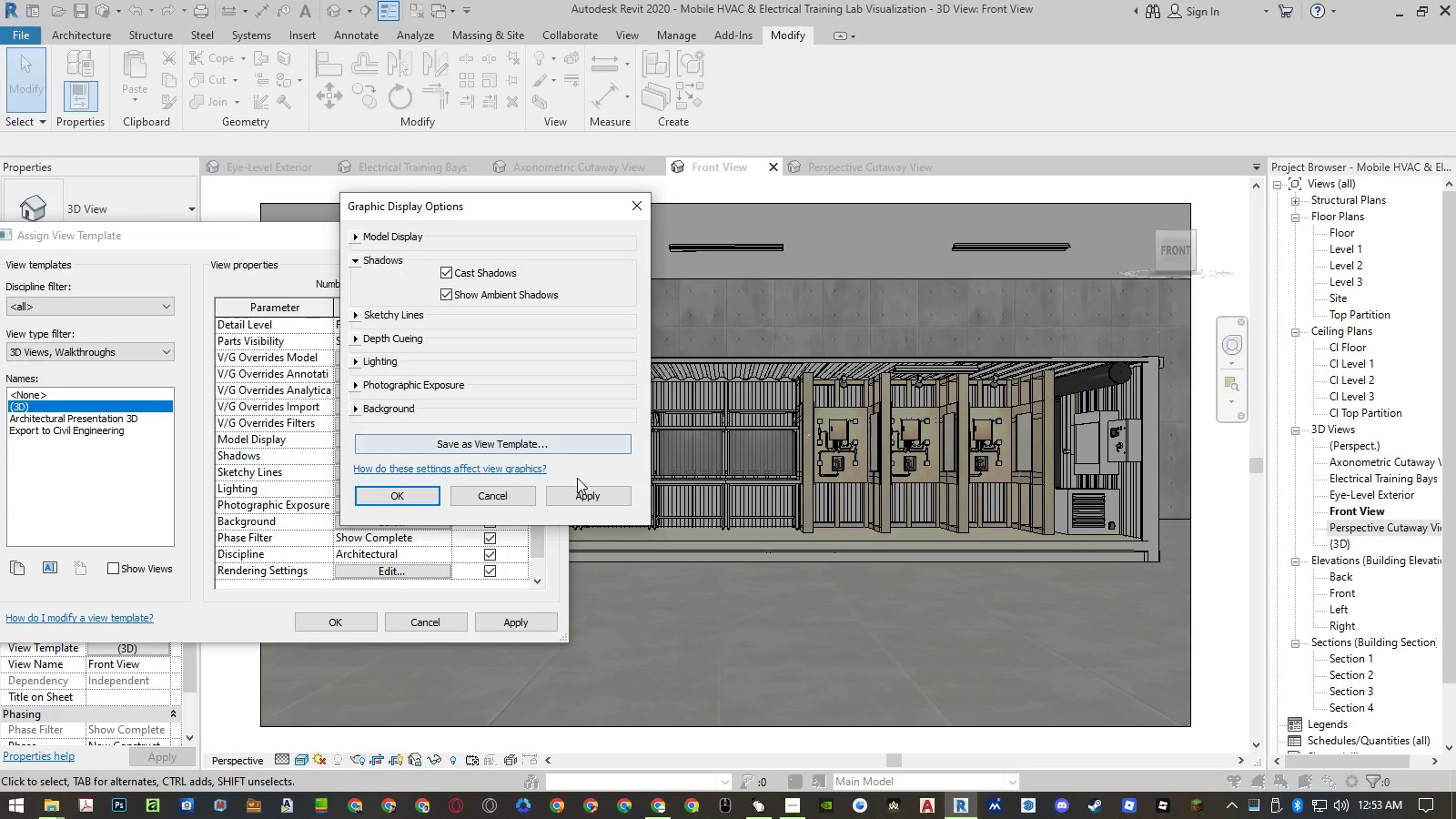 
left_click([578, 490])
 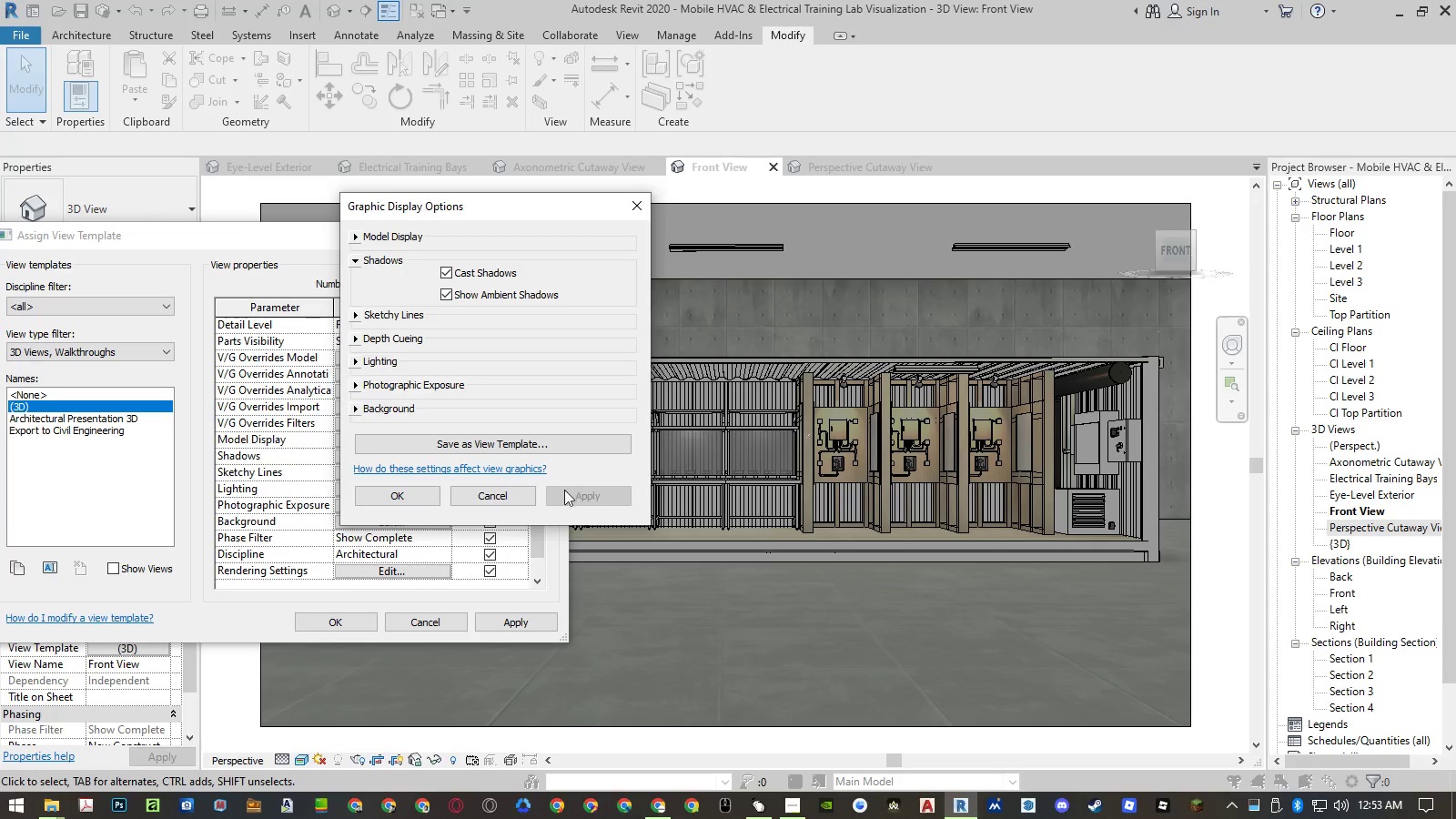 
left_click([414, 495])
 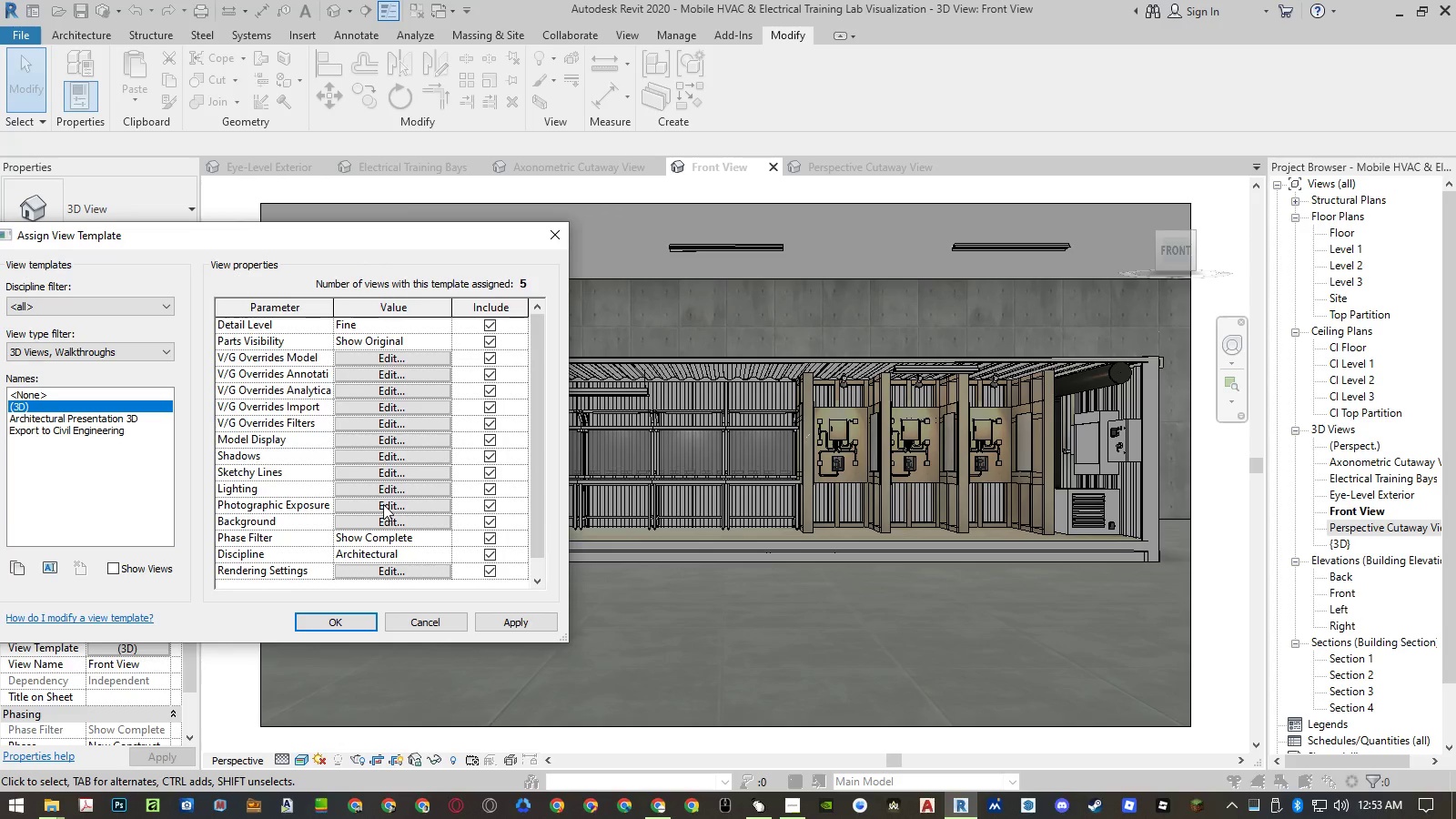 
left_click([383, 504])
 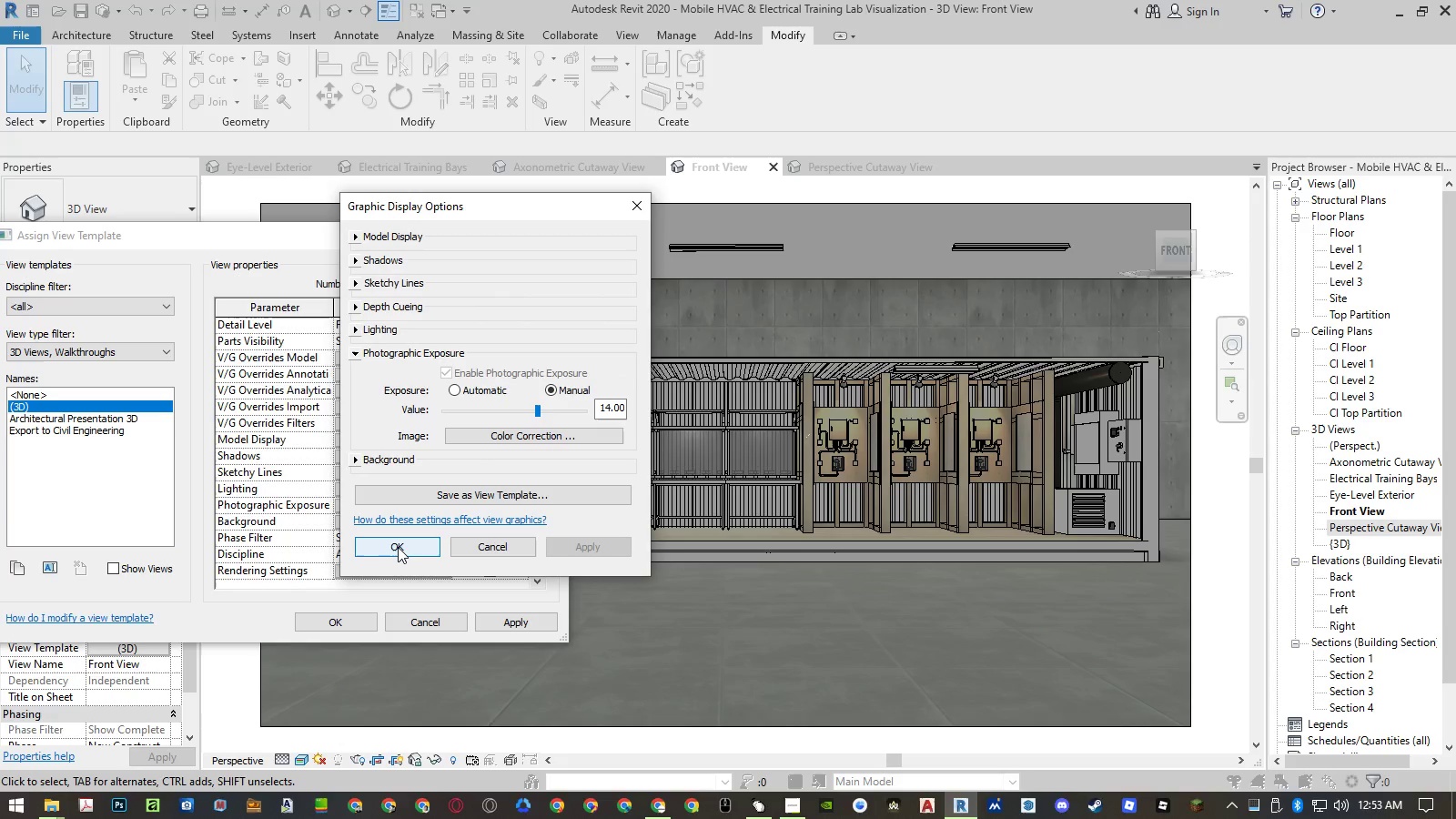 
left_click([490, 547])
 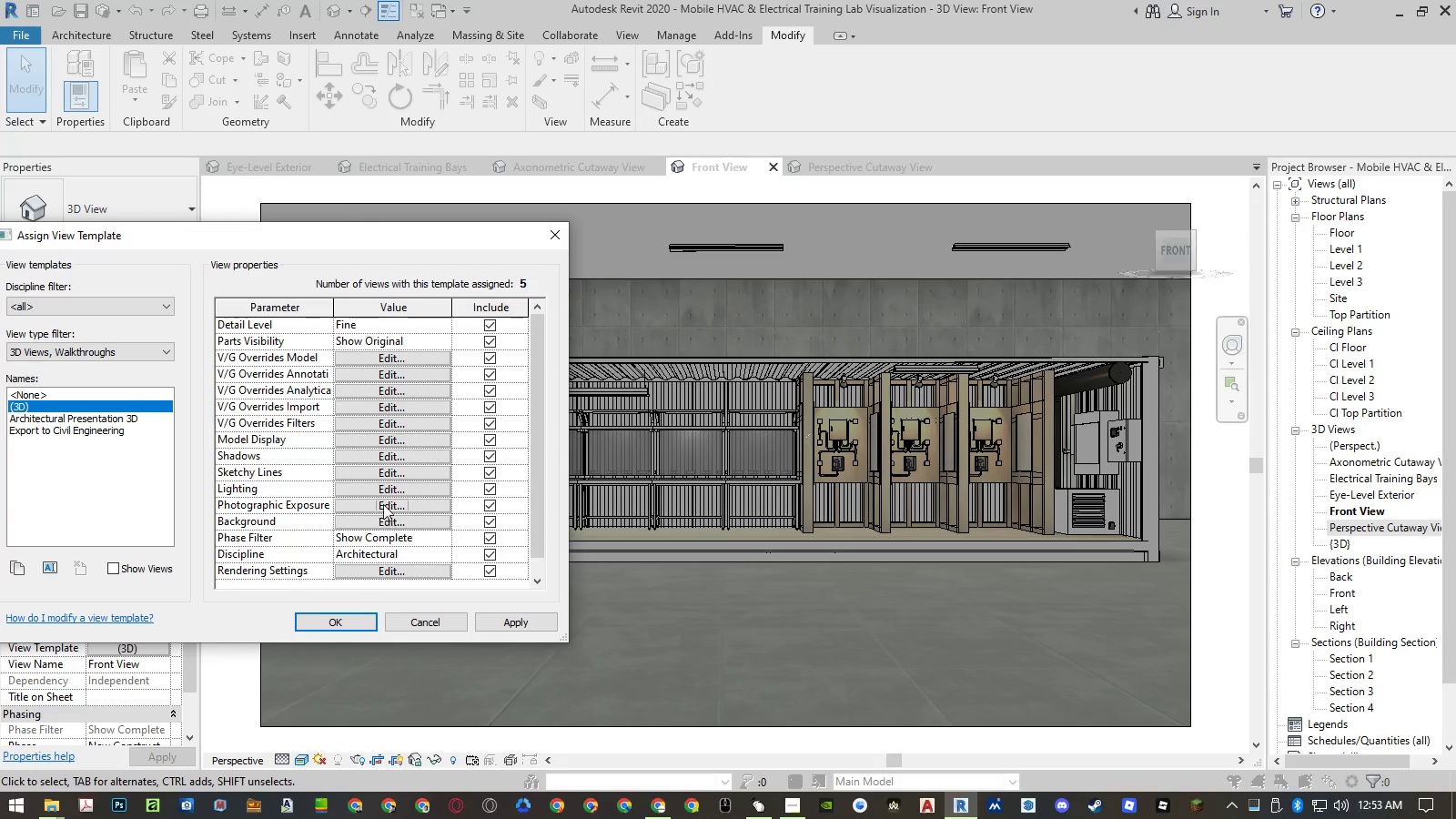 
left_click([379, 488])
 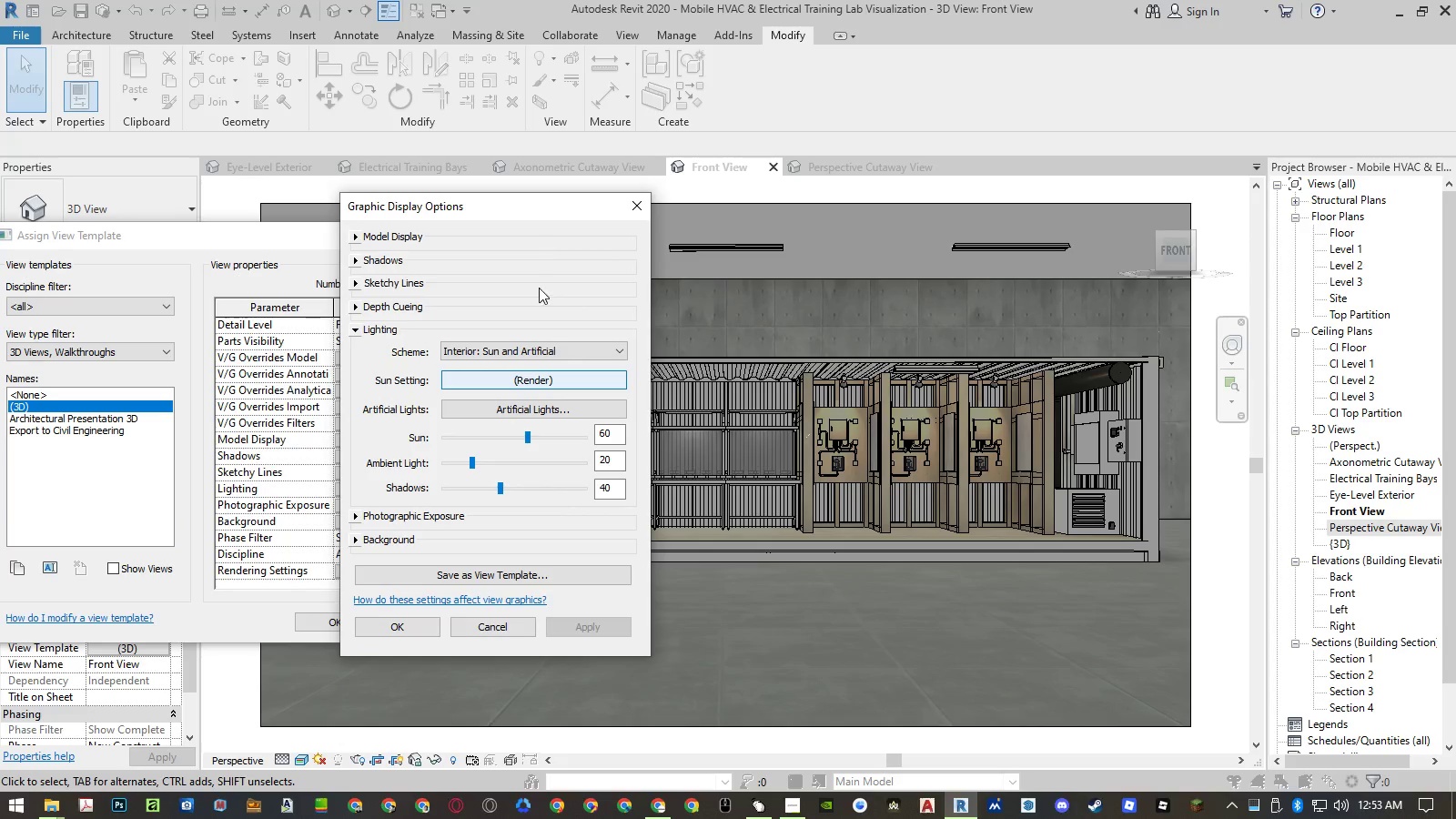 
wait(5.92)
 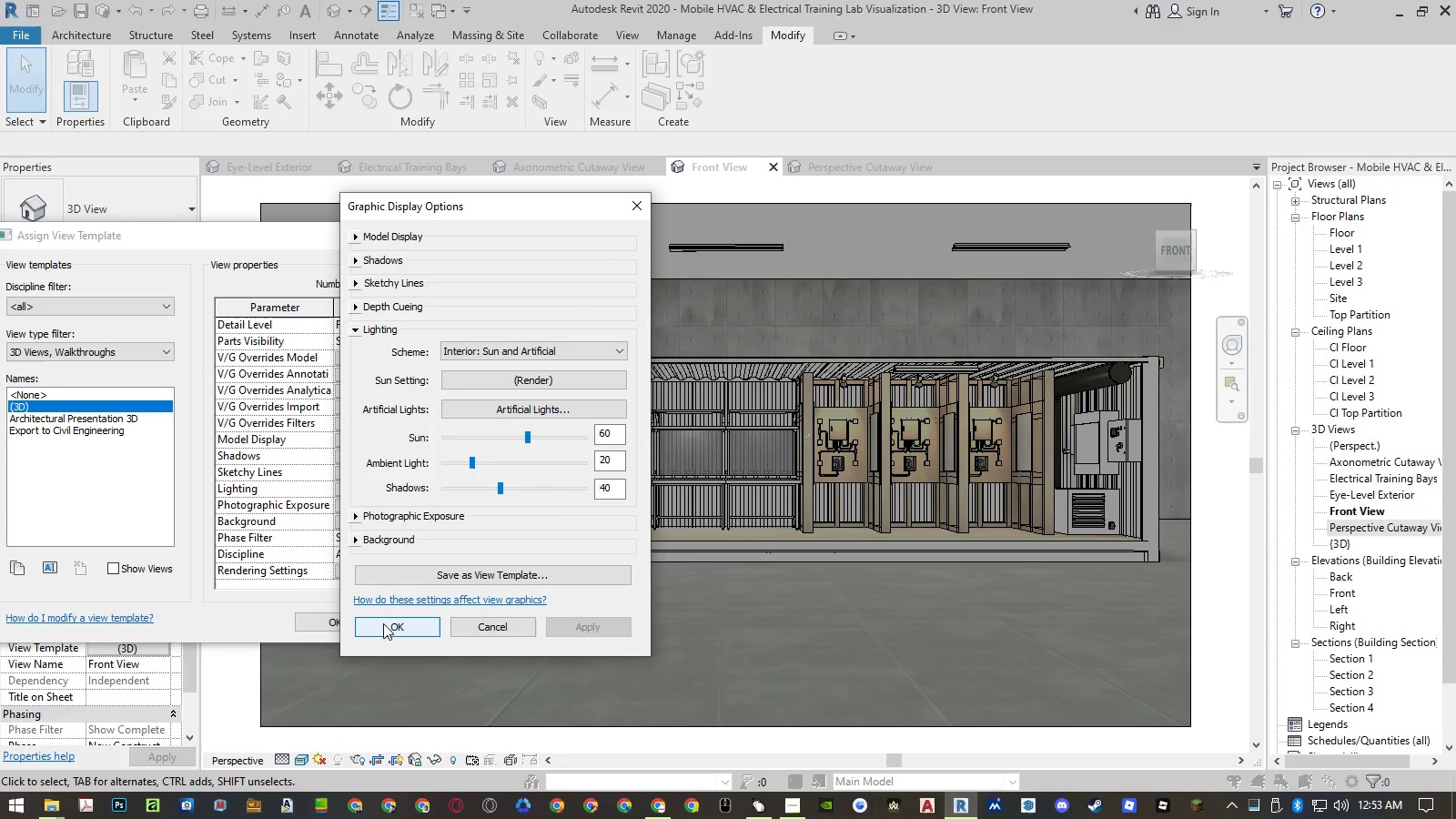 
left_click([408, 574])
 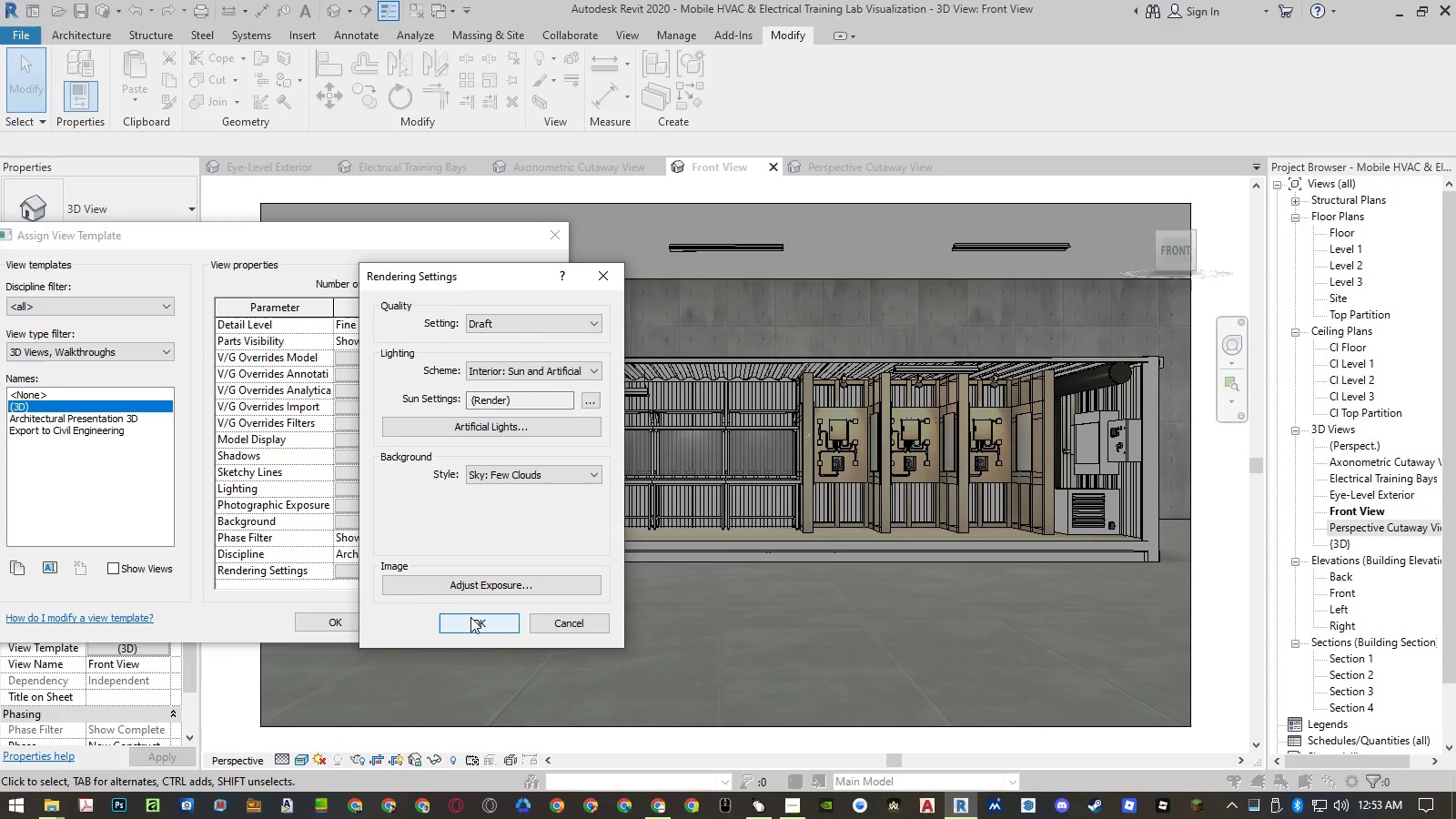 
left_click([466, 583])
 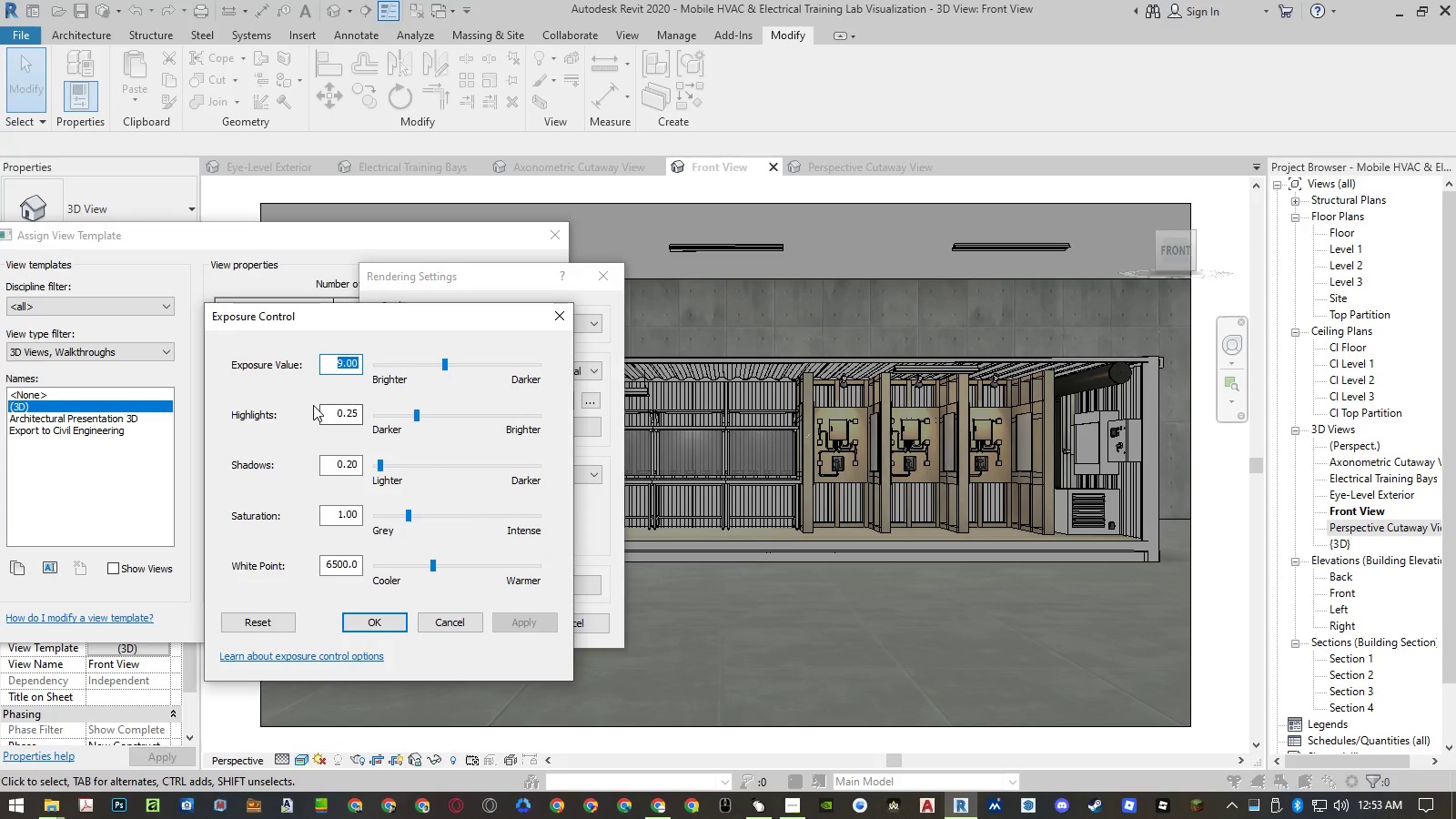 
key(Numpad1)
 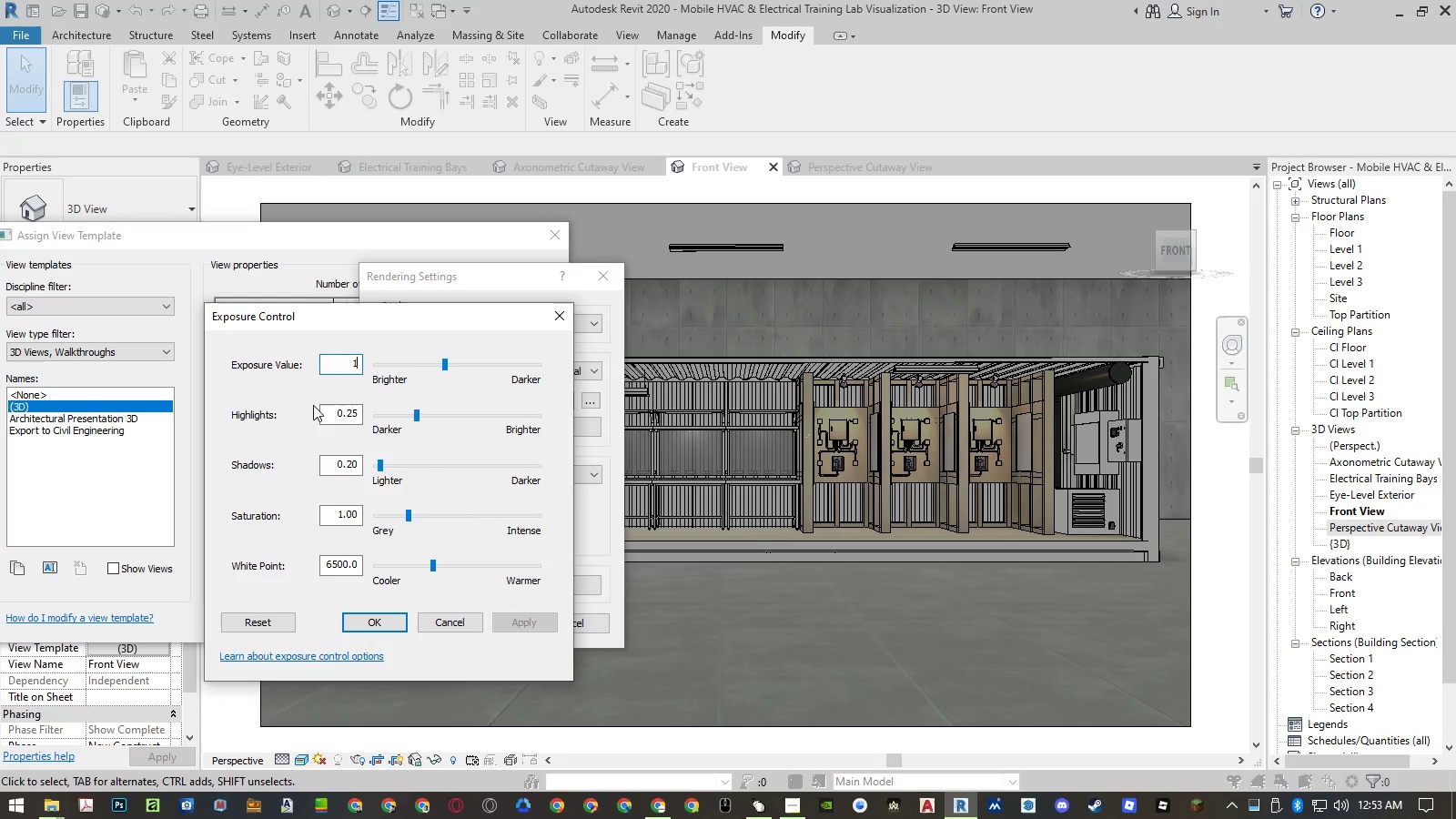 
key(Numpad3)
 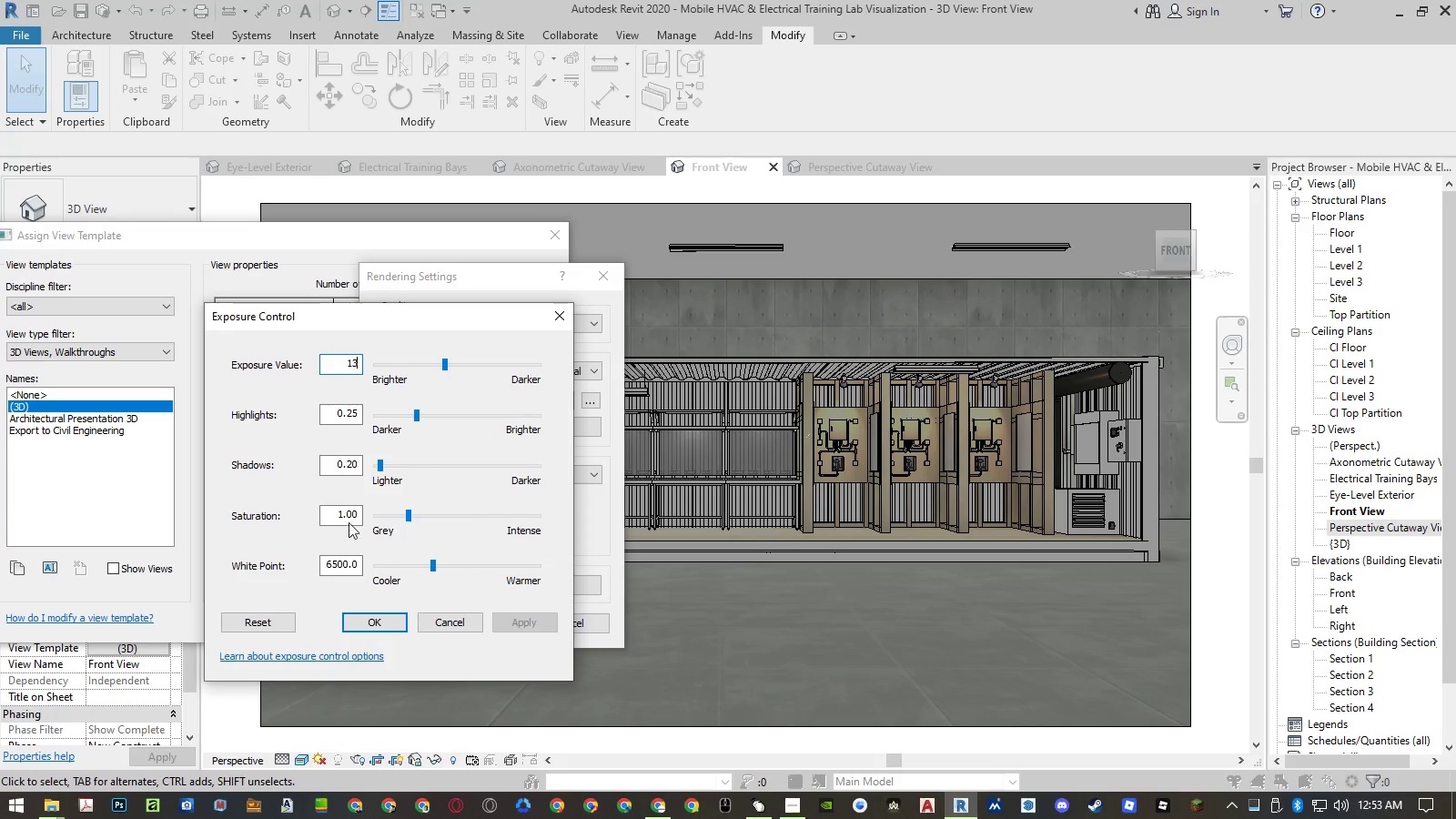 
left_click([334, 413])
 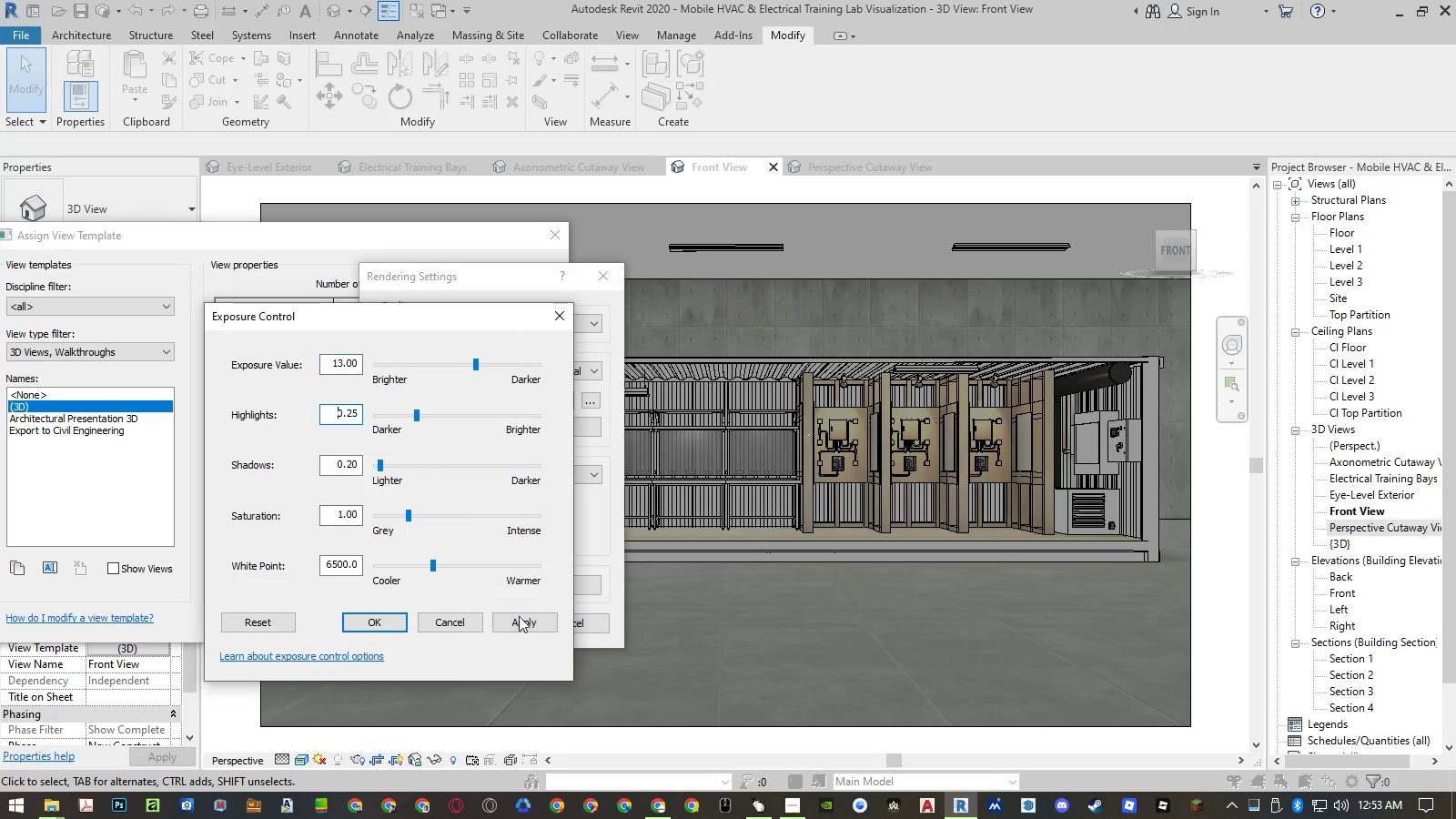 
left_click([529, 622])
 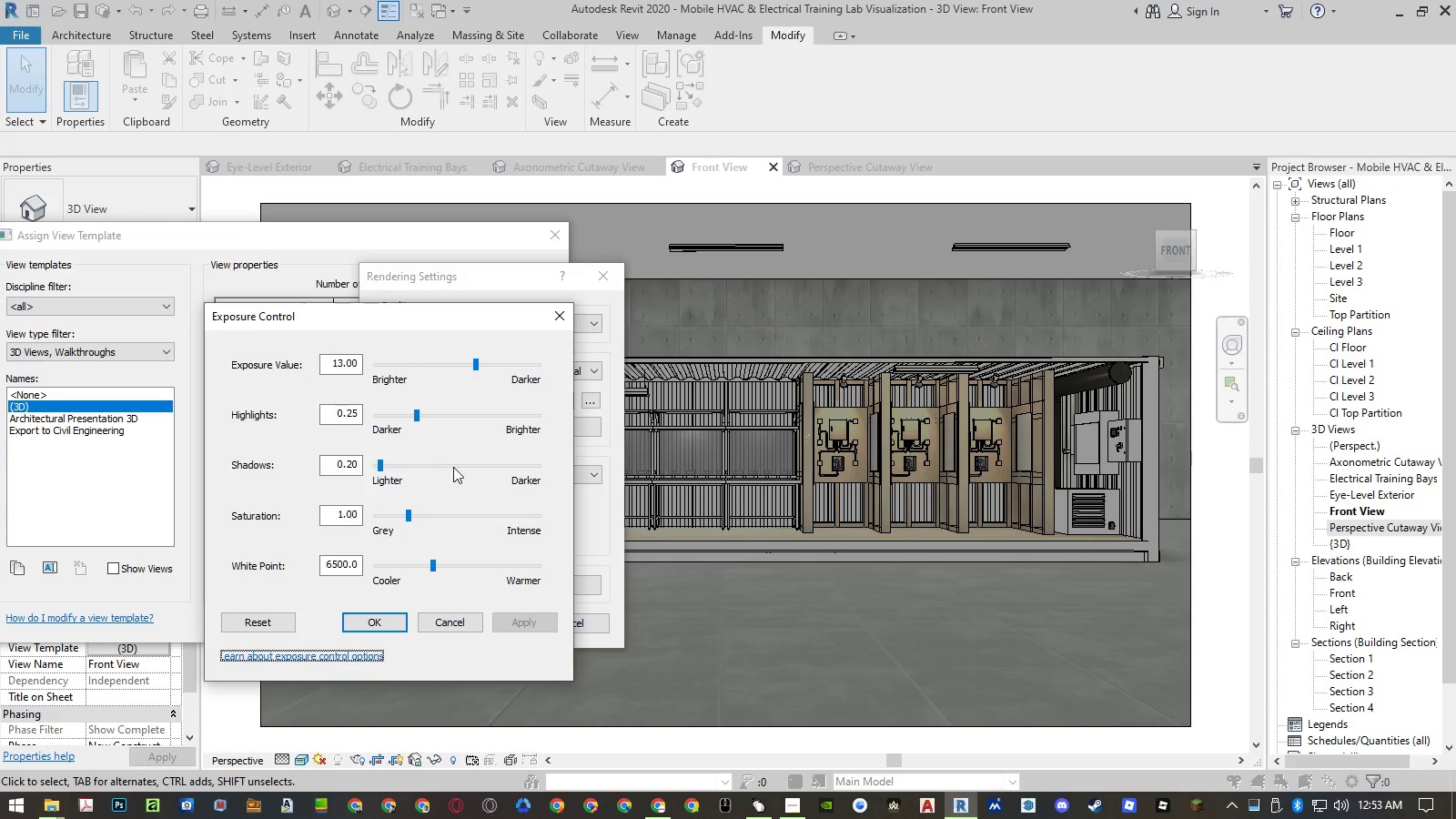 
wait(5.03)
 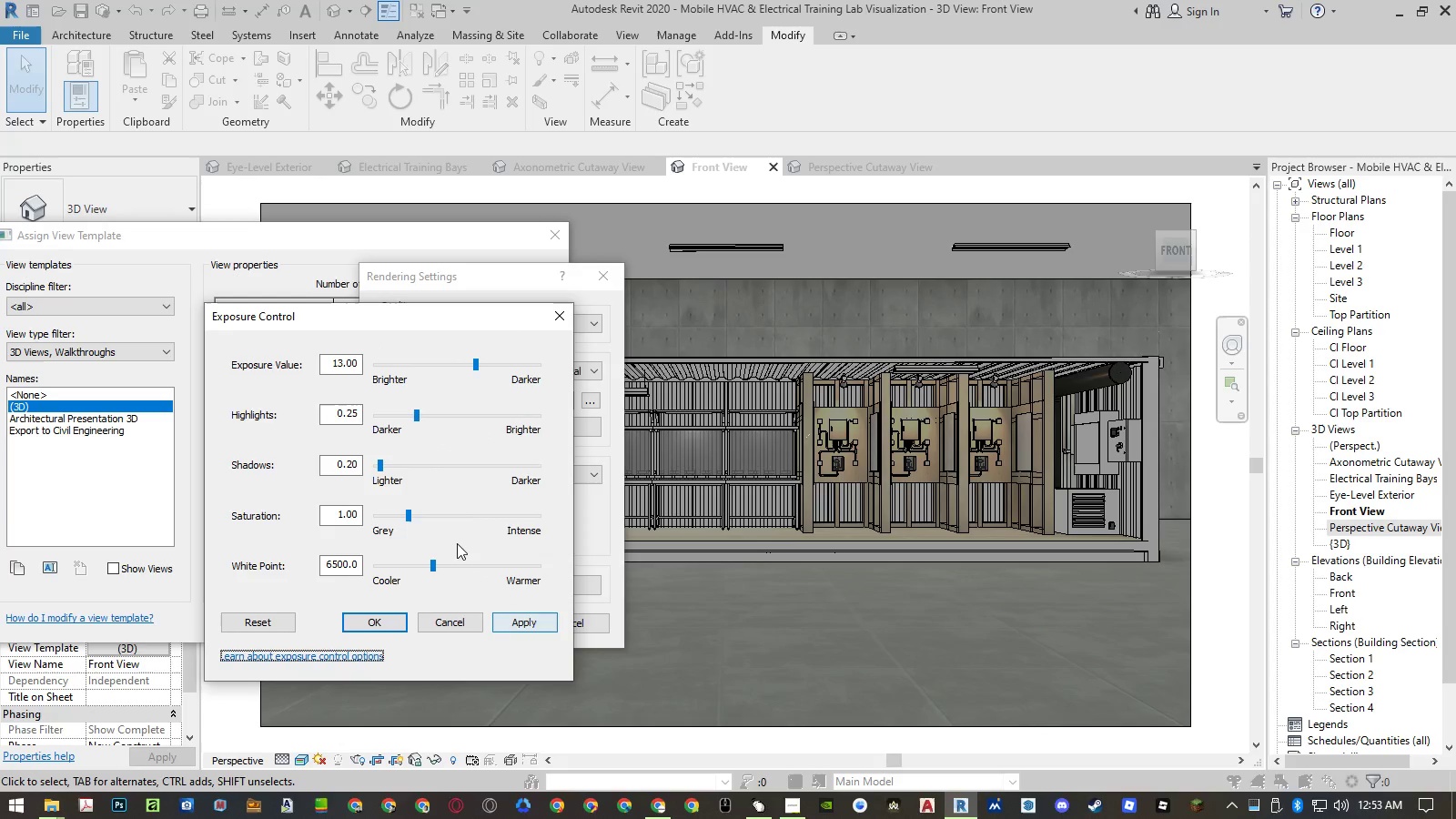 
double_click([344, 359])
 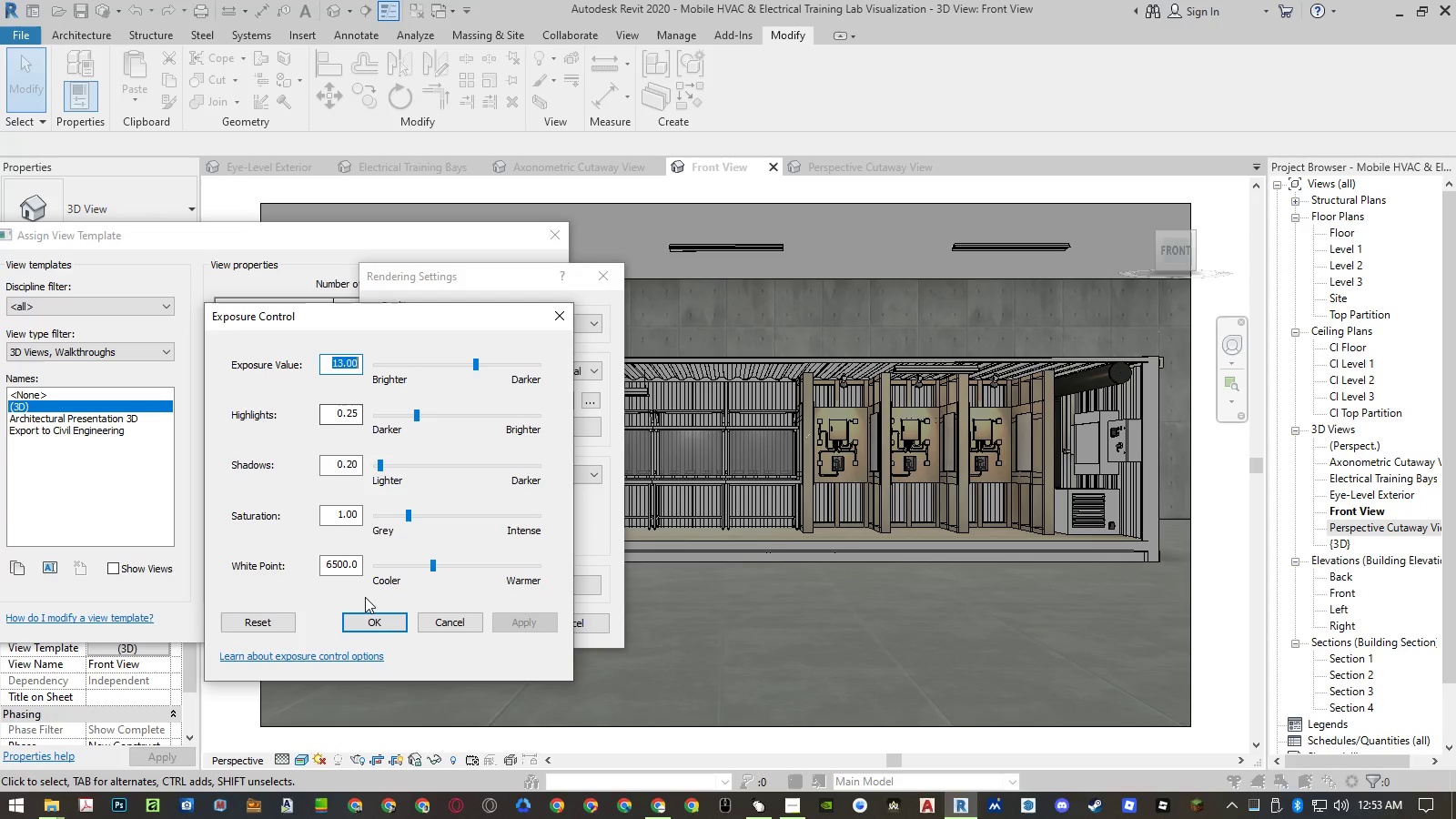 
left_click([373, 620])
 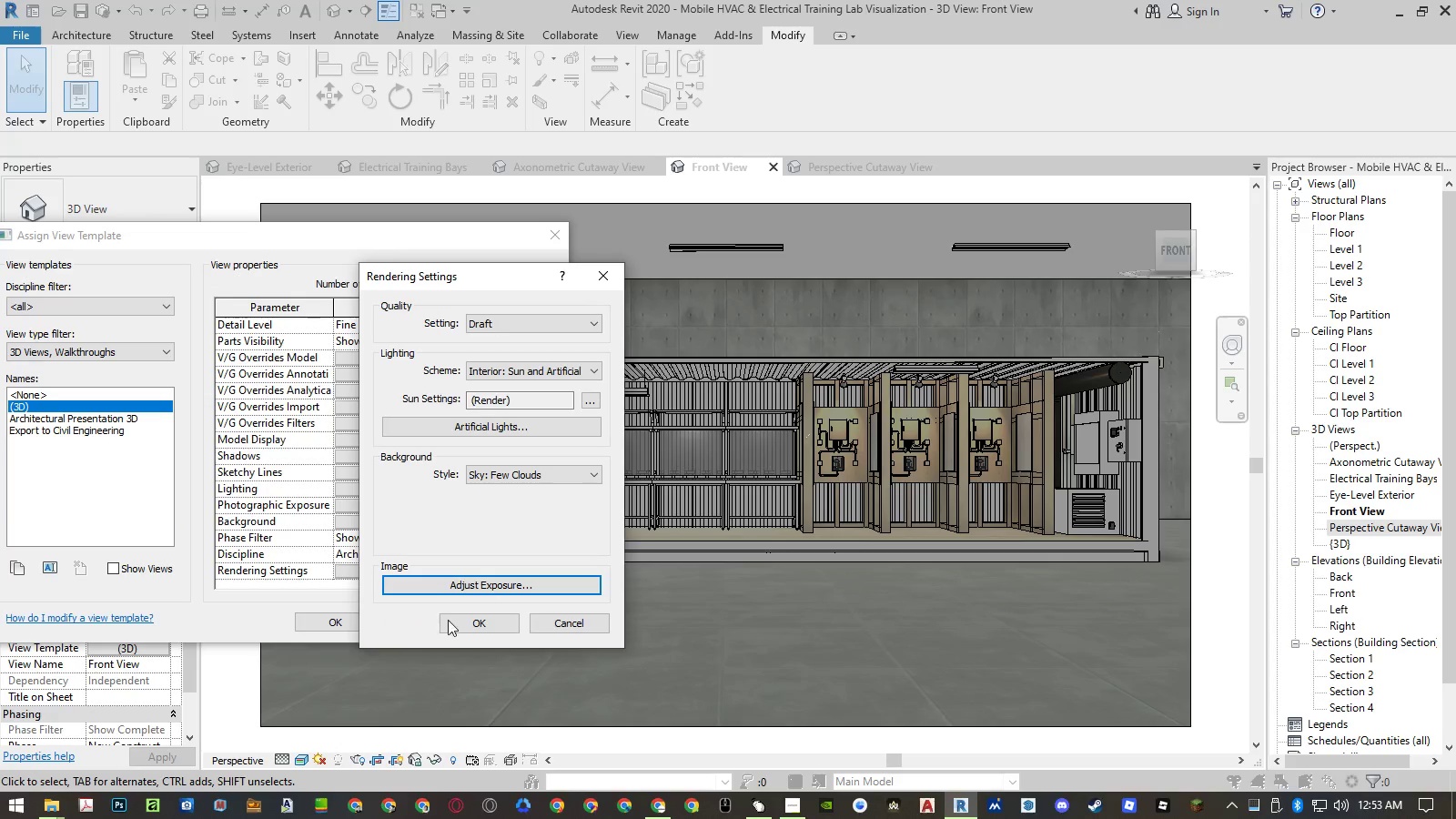 
left_click([471, 621])
 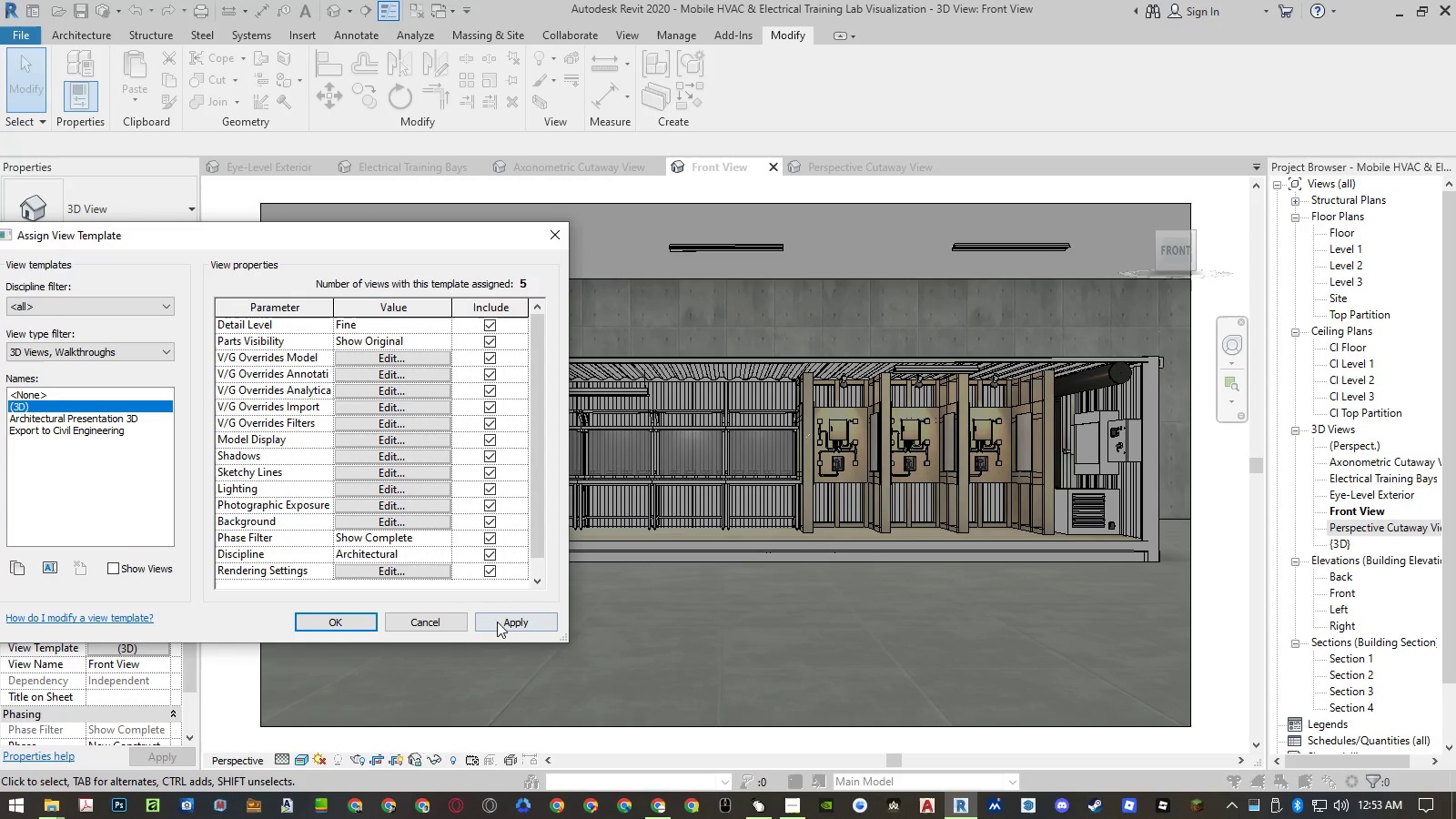 
left_click([498, 622])
 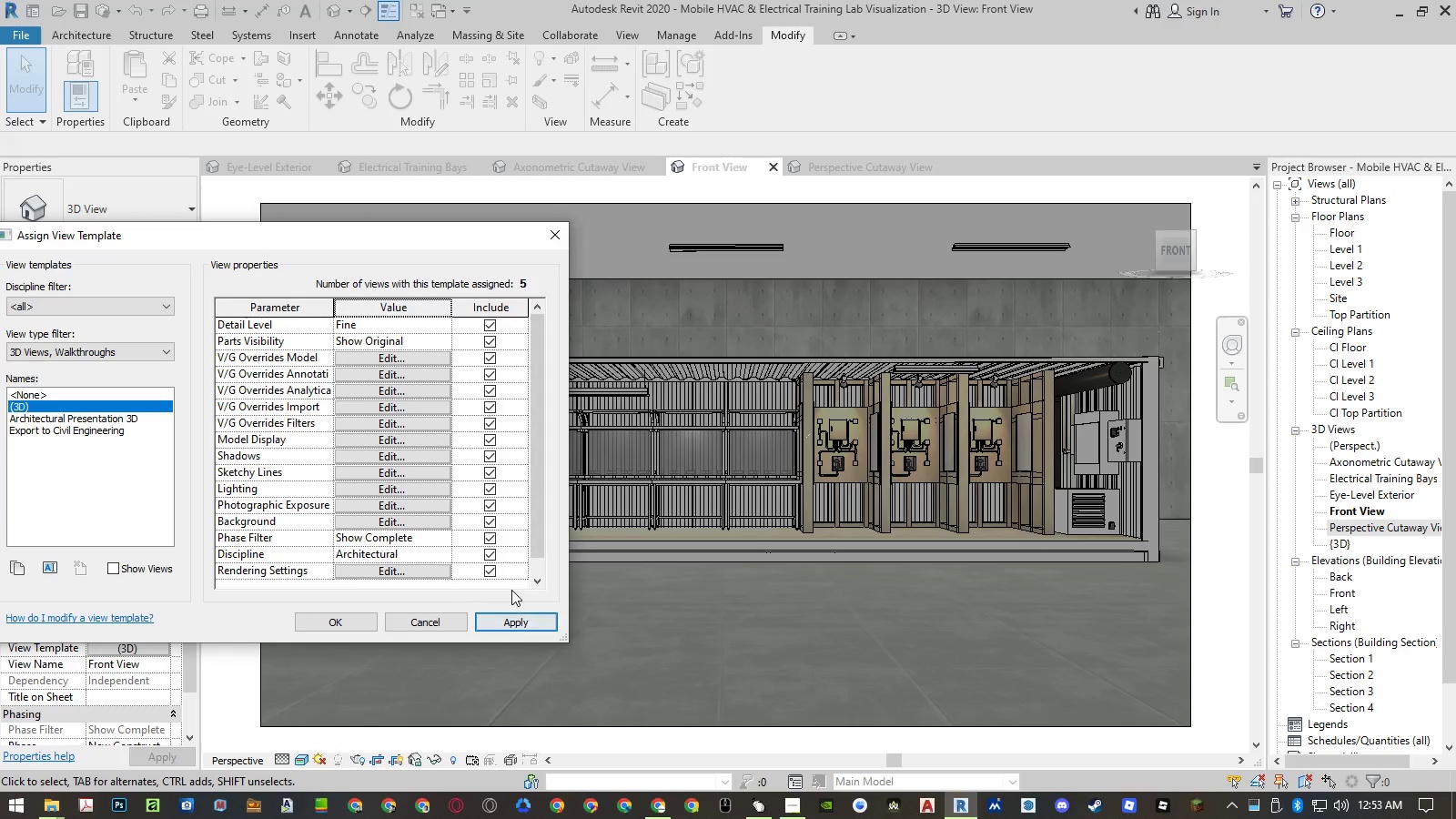 
left_click([510, 620])
 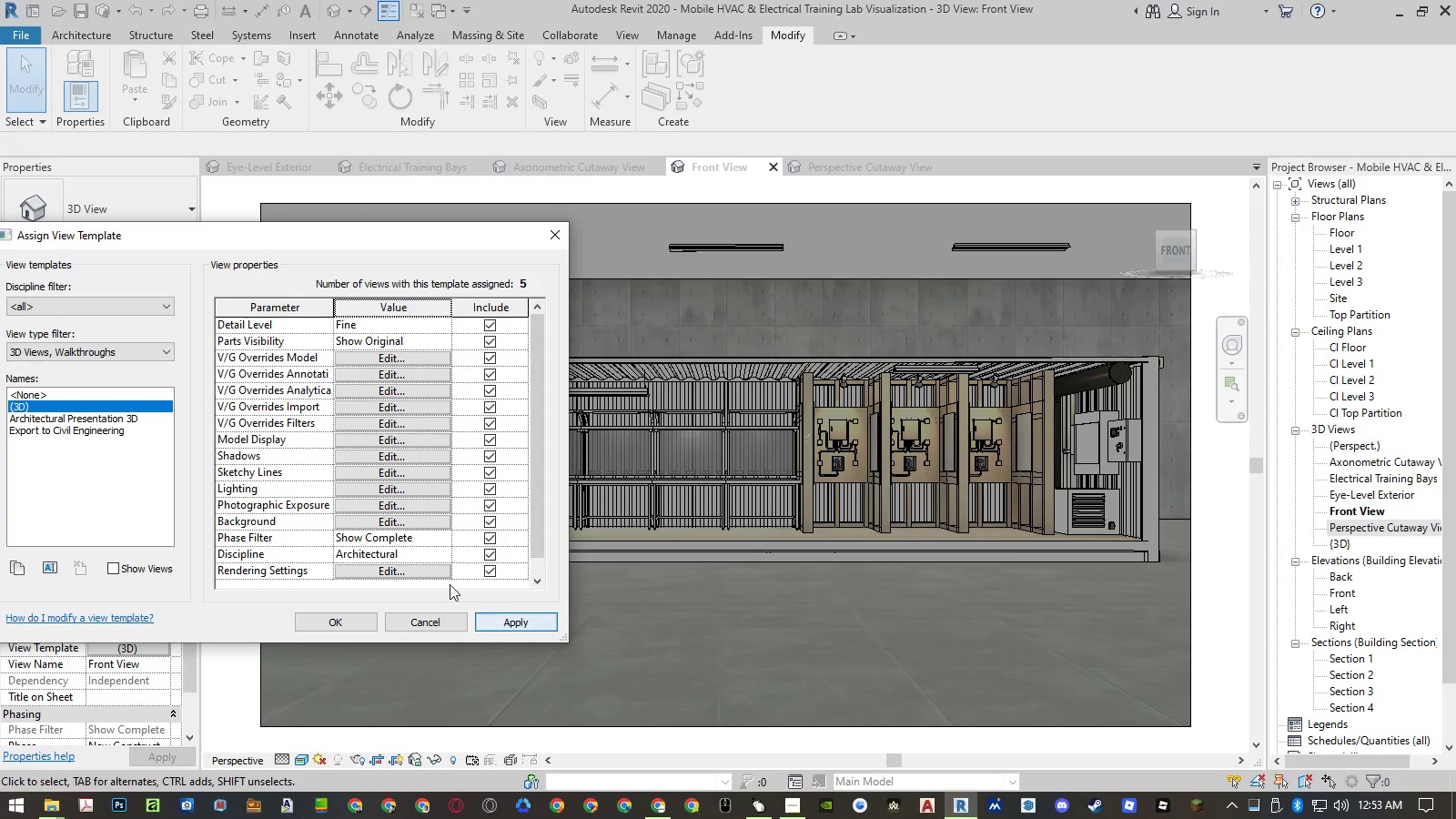 
left_click([431, 574])
 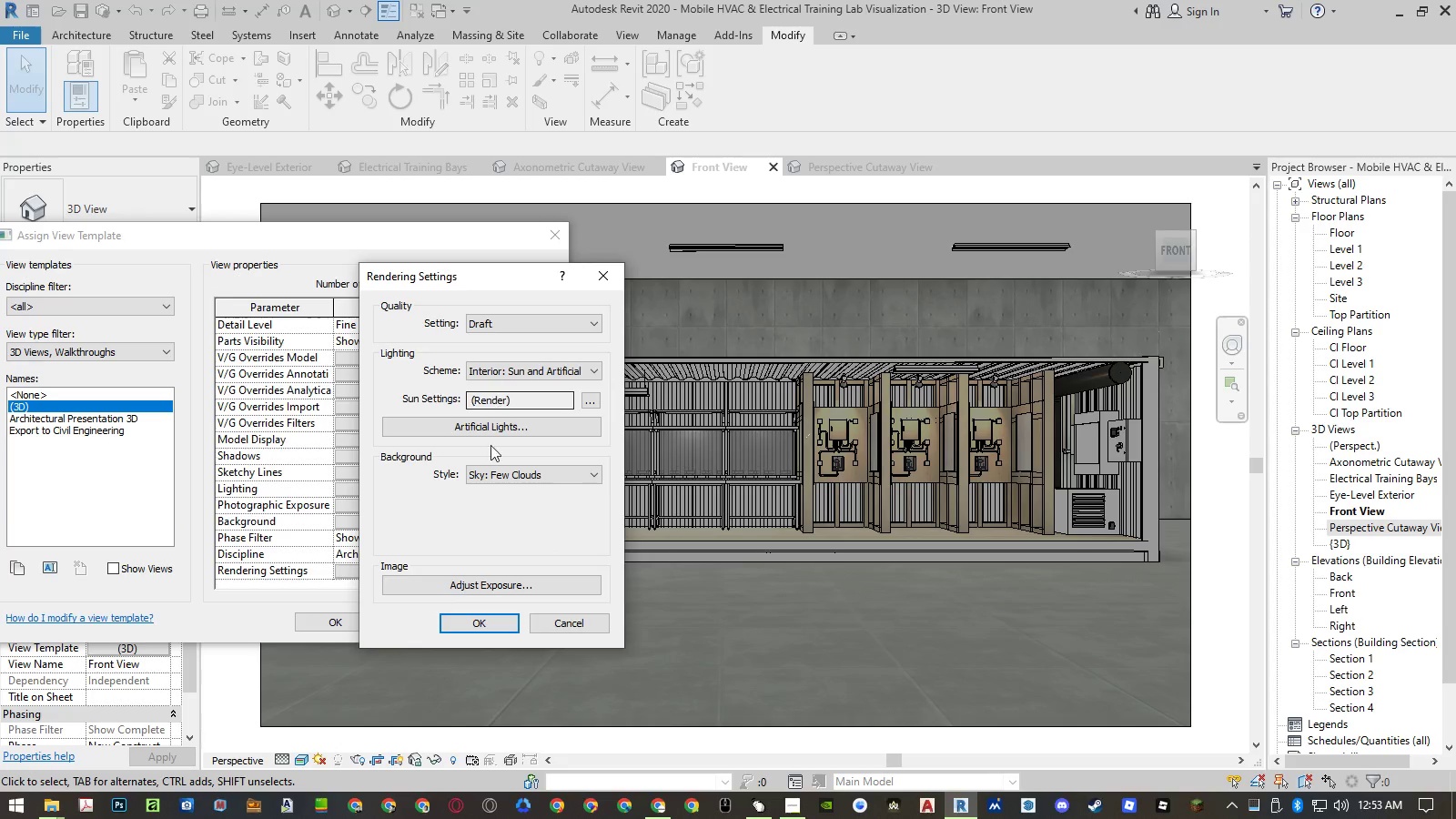 
left_click([479, 587])
 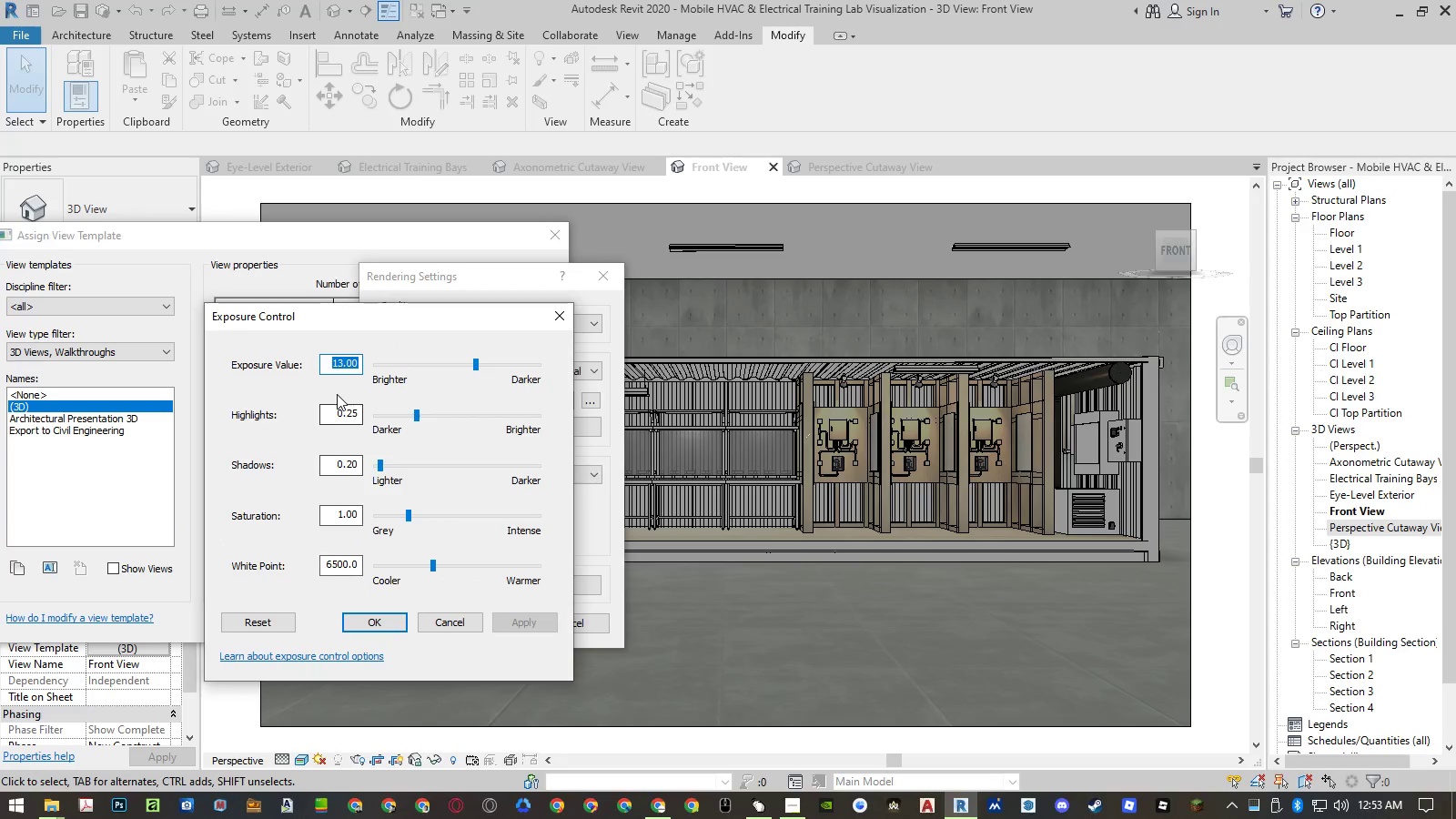 
key(Numpad9)
 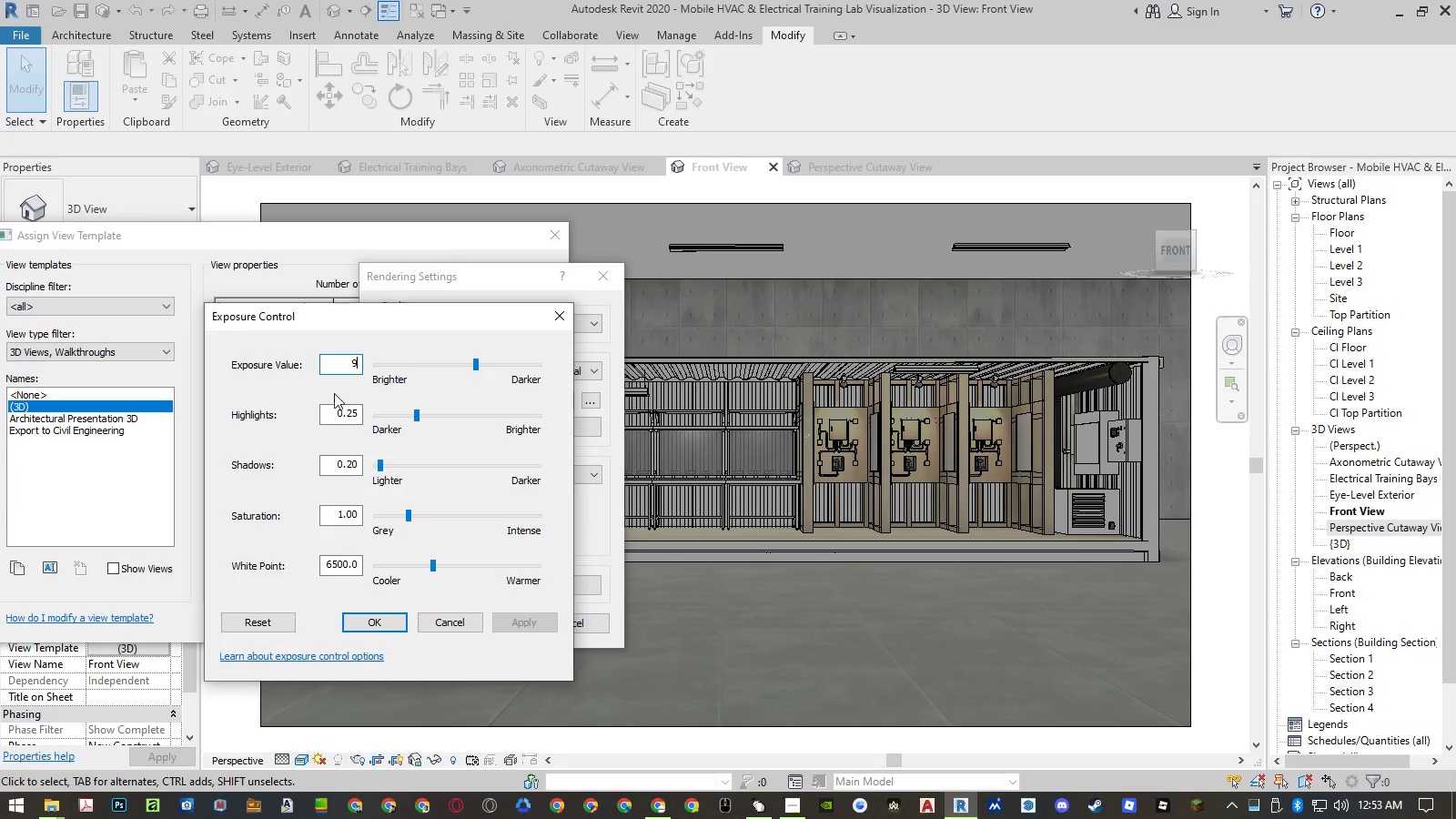 
key(NumpadEnter)
 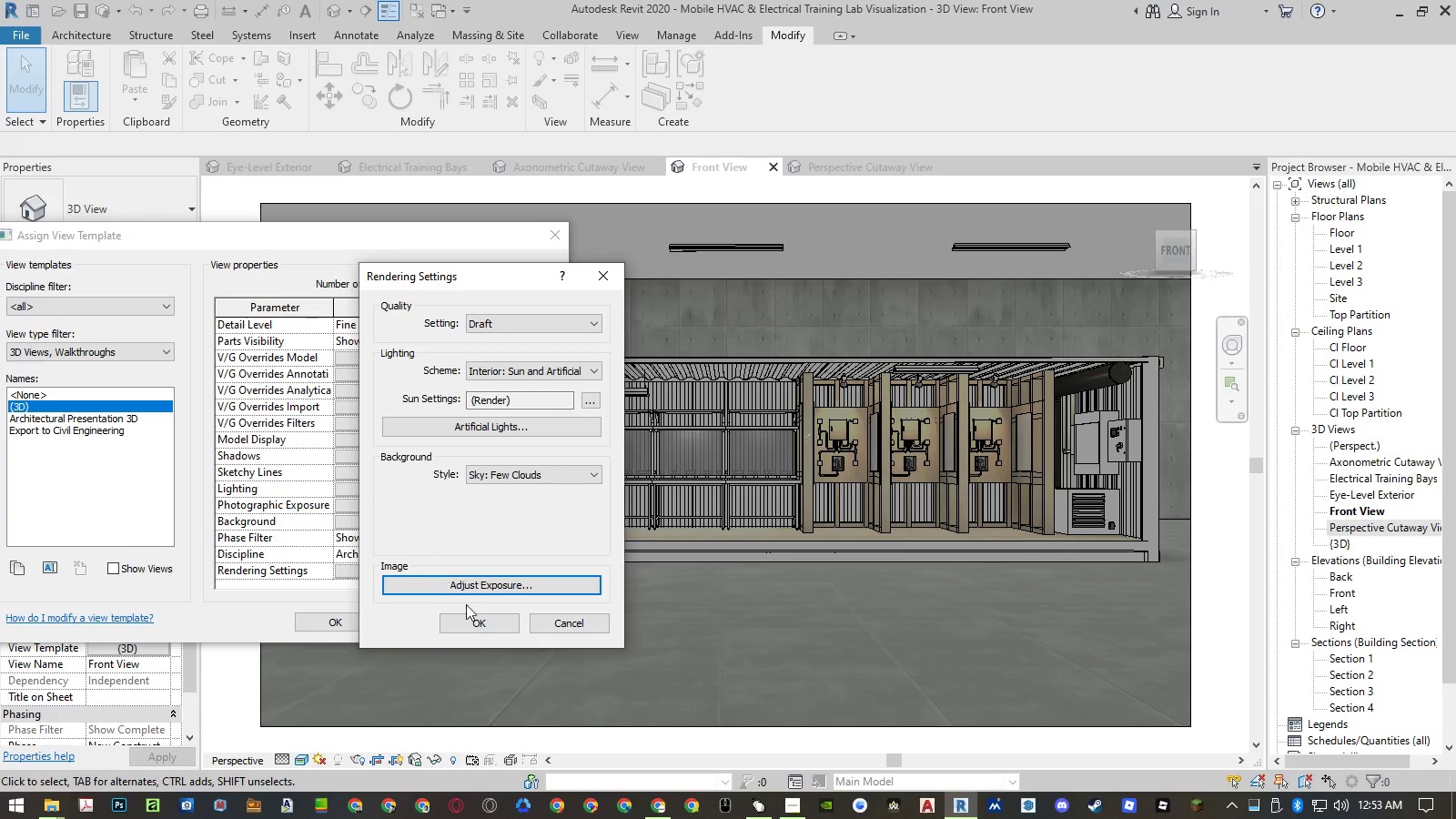 
left_click([469, 617])
 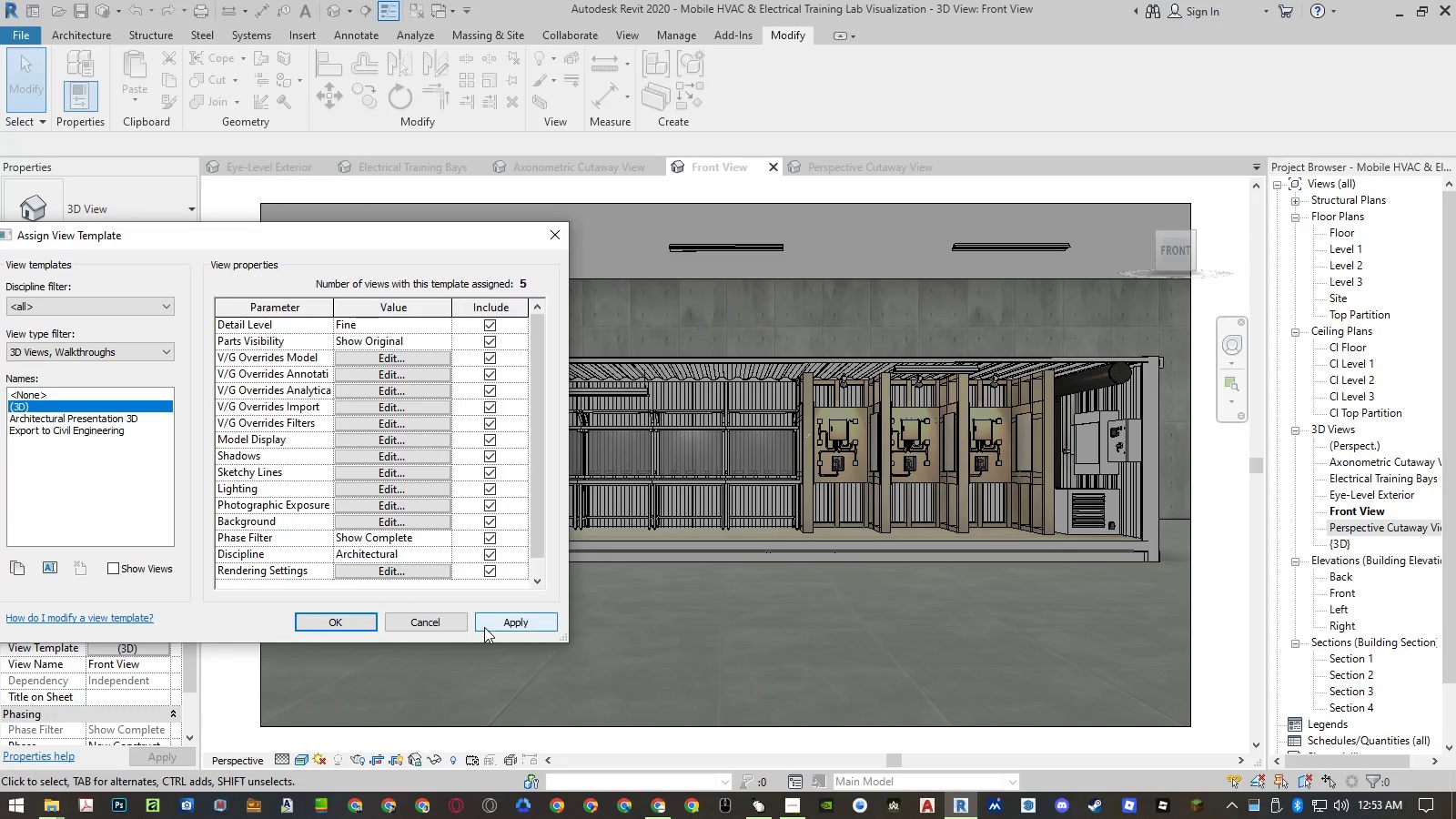 
left_click([496, 623])
 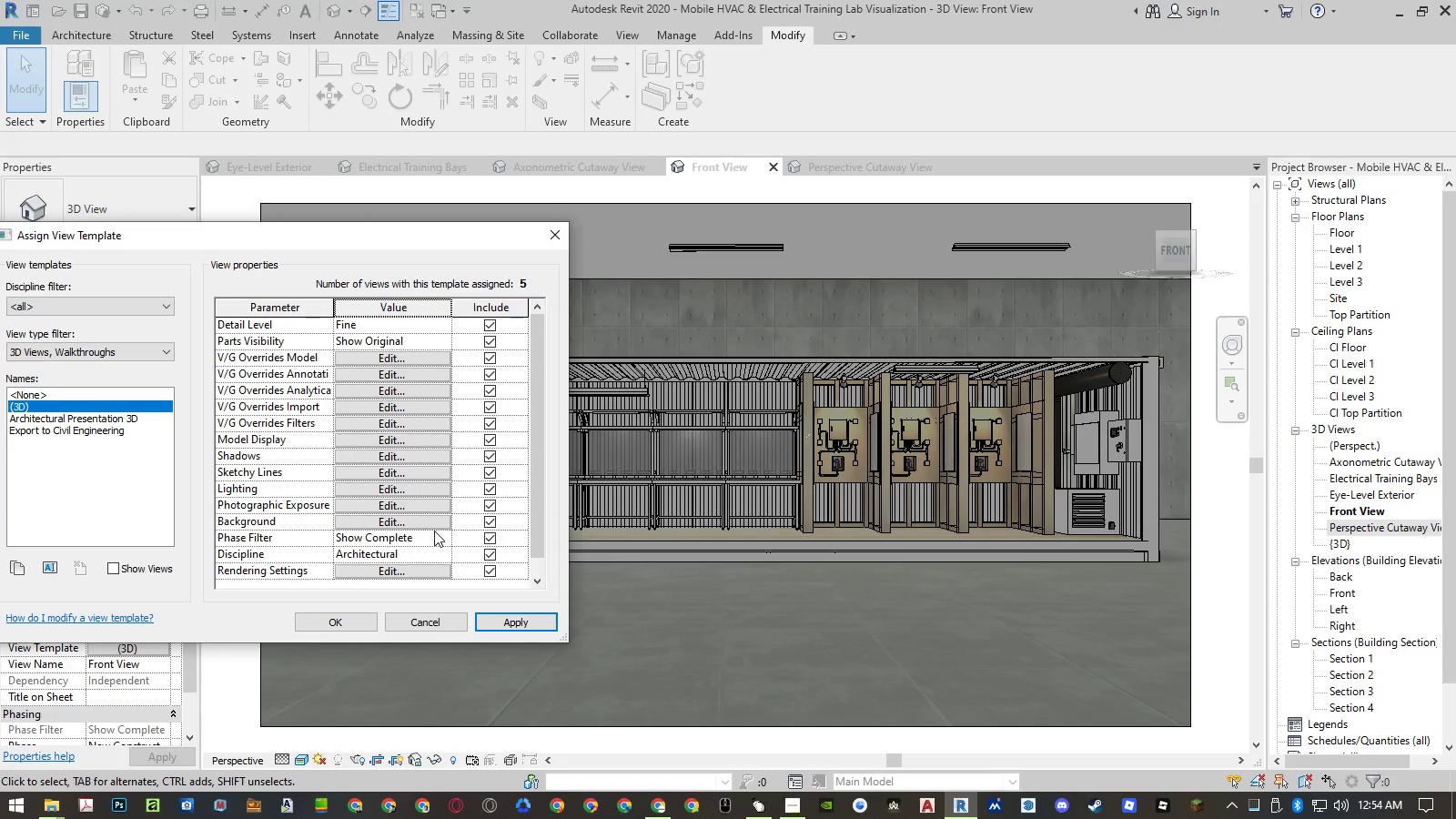 
wait(7.44)
 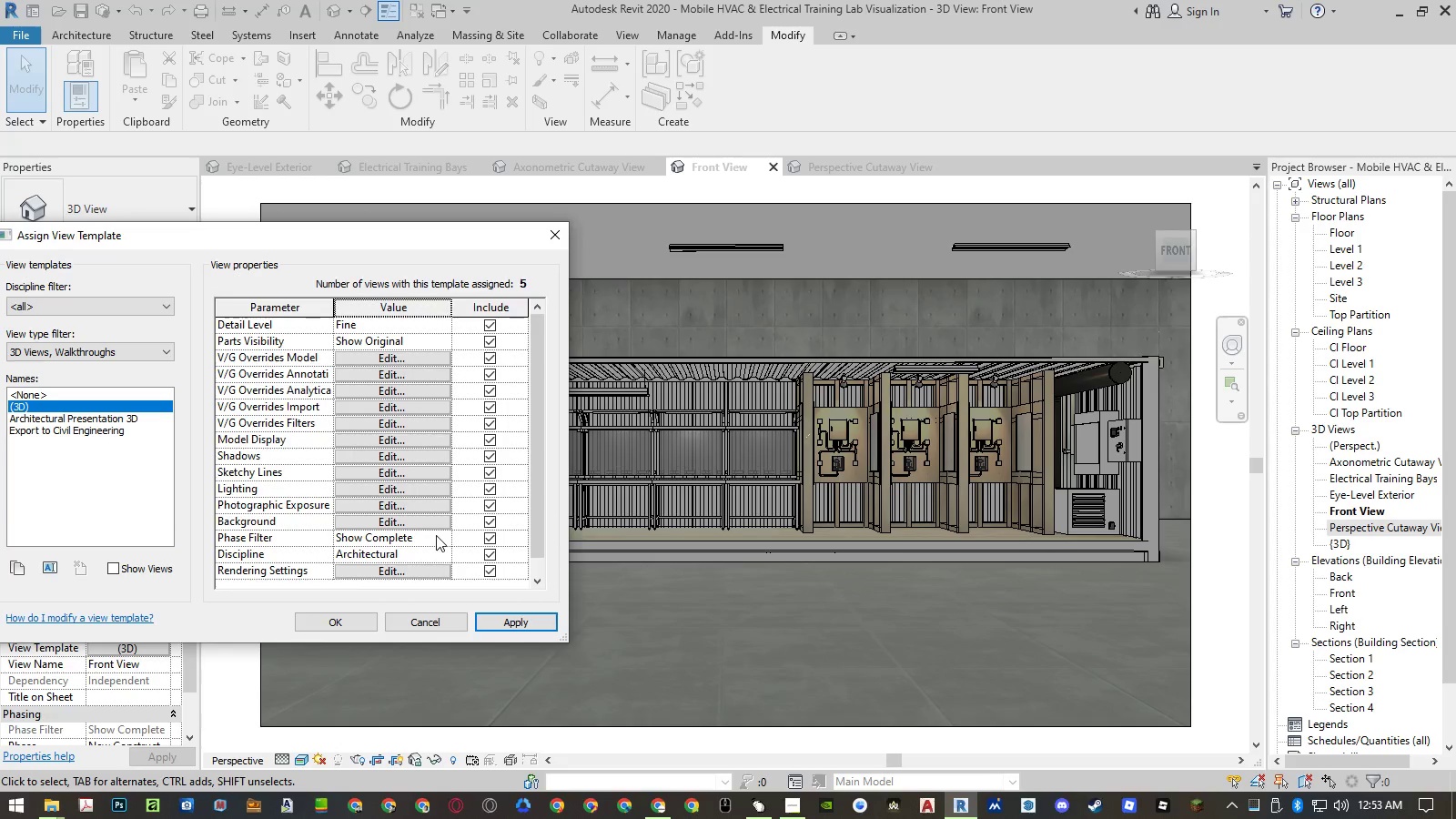 
left_click([393, 490])
 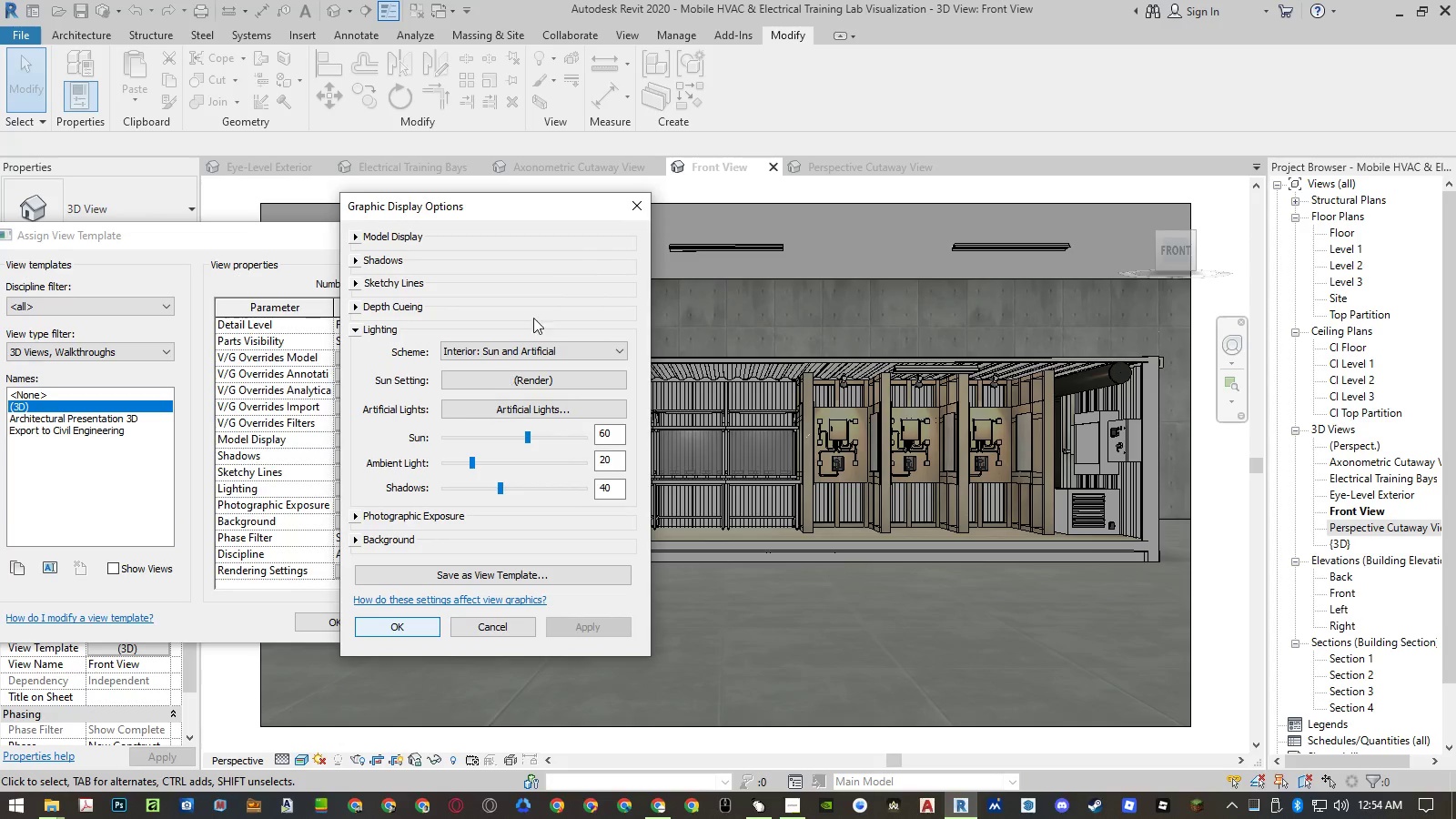 
left_click_drag(start_coordinate=[546, 211], to_coordinate=[357, 218])
 